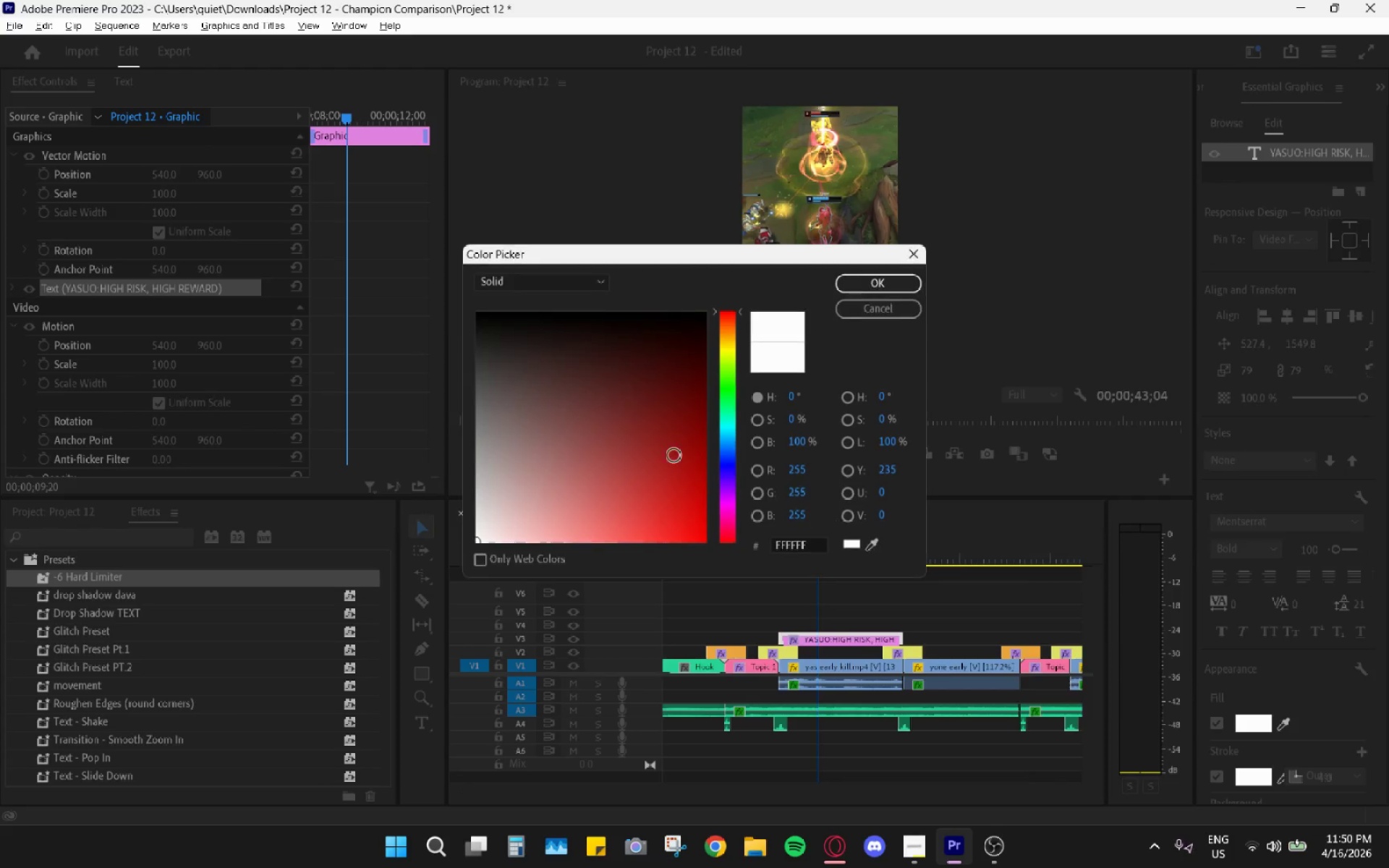 
left_click_drag(start_coordinate=[667, 451], to_coordinate=[775, 255])
 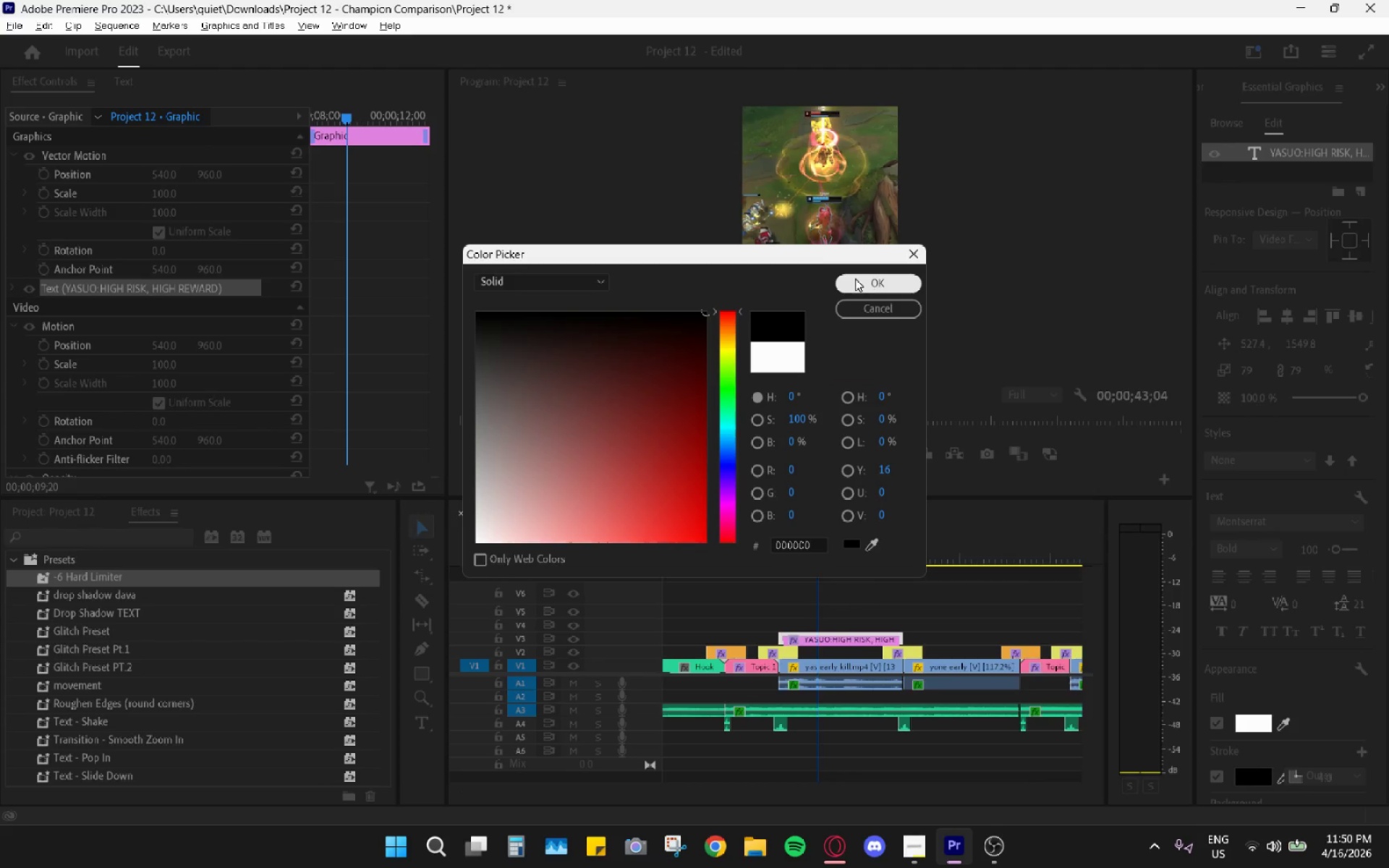 
left_click([855, 278])
 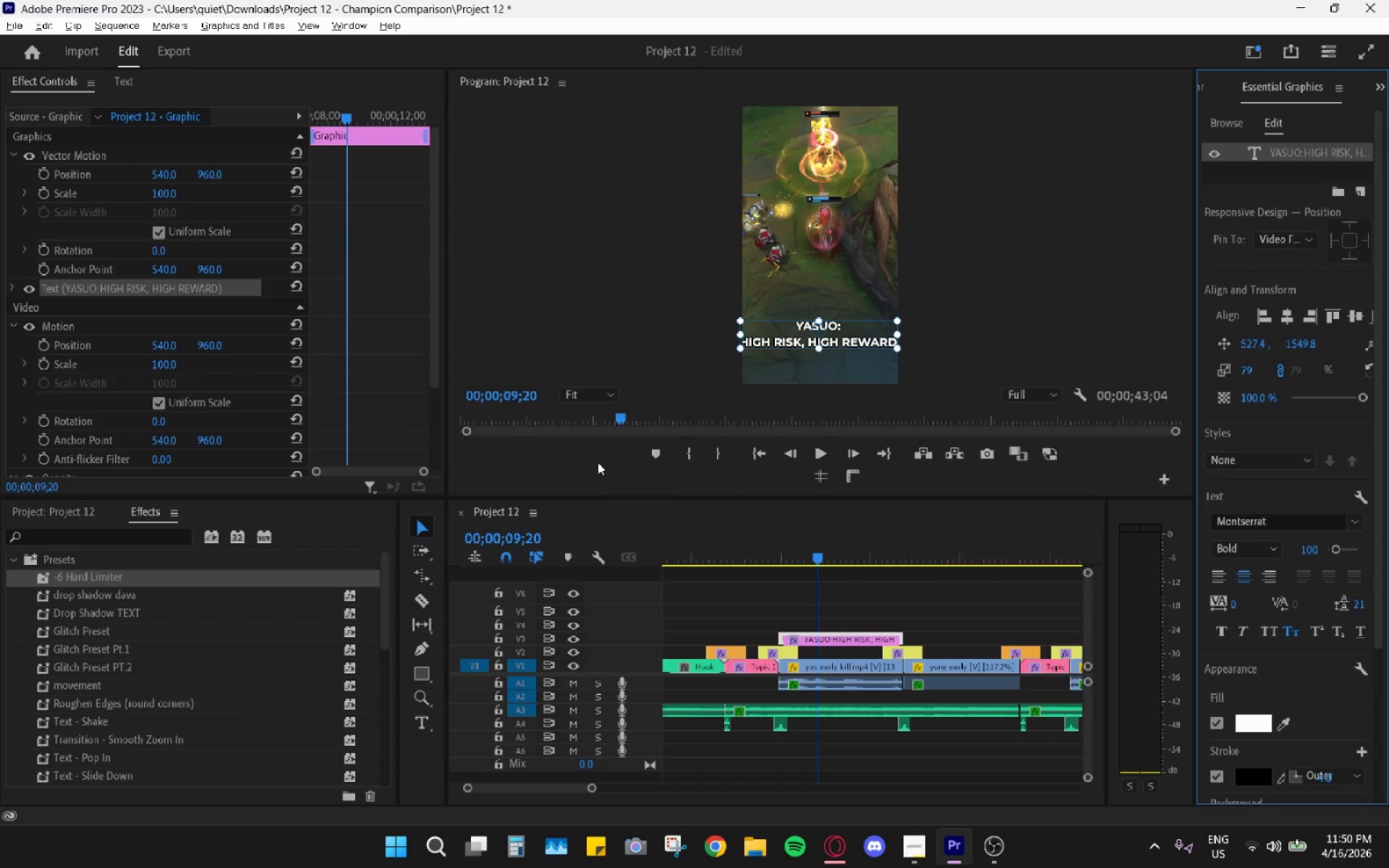 
left_click([598, 398])
 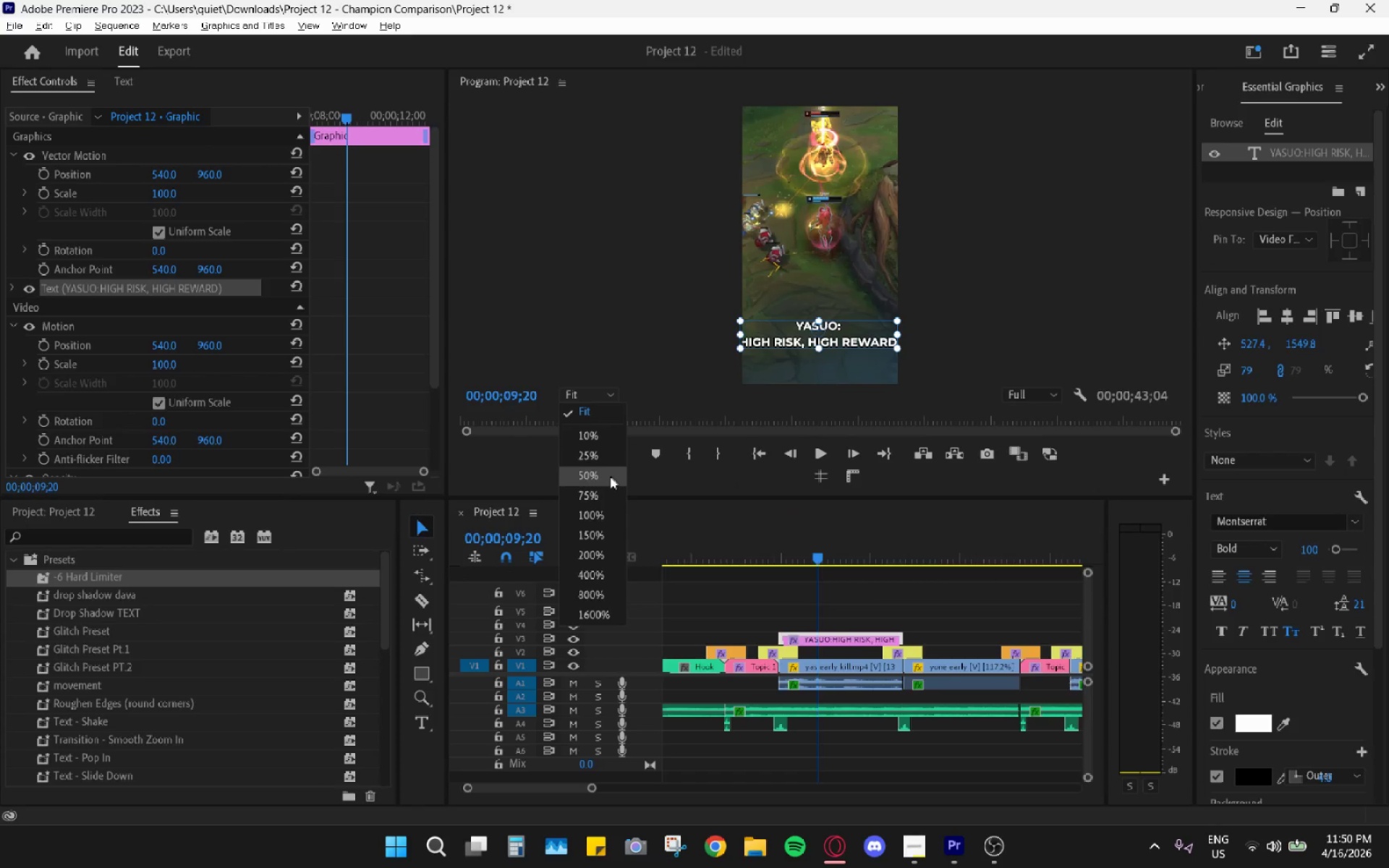 
left_click([608, 478])
 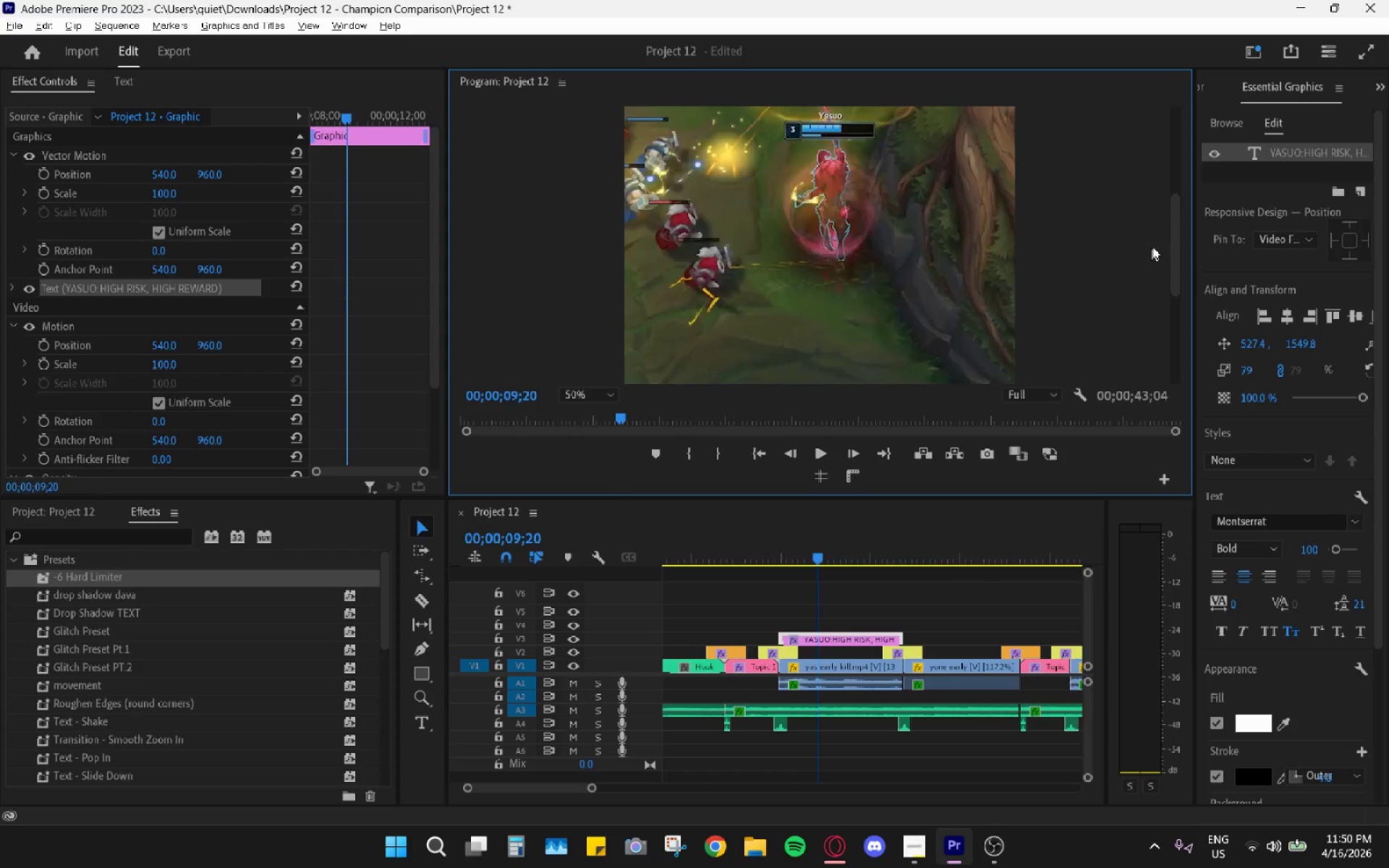 
left_click_drag(start_coordinate=[1174, 240], to_coordinate=[1176, 305])
 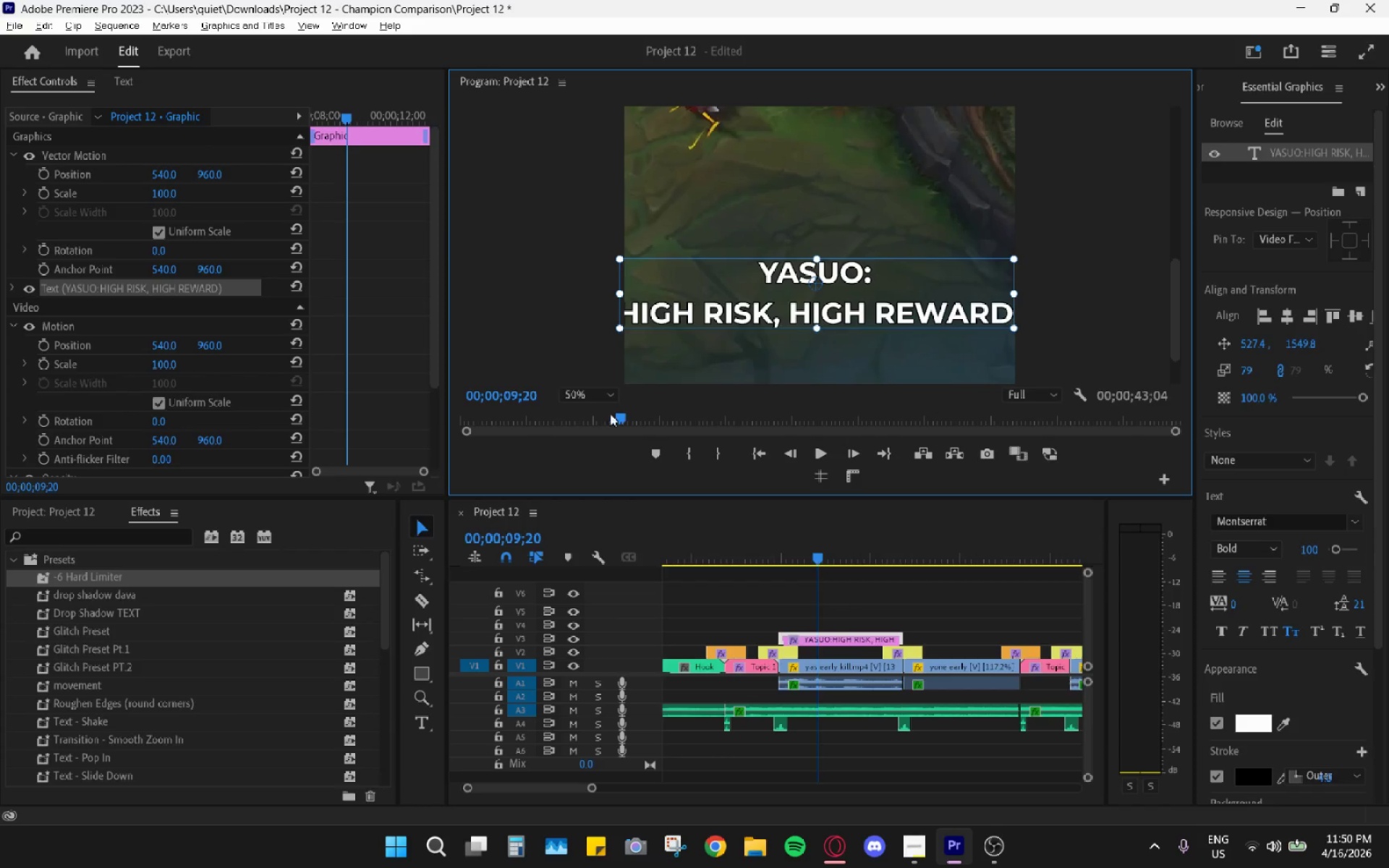 
double_click([577, 414])
 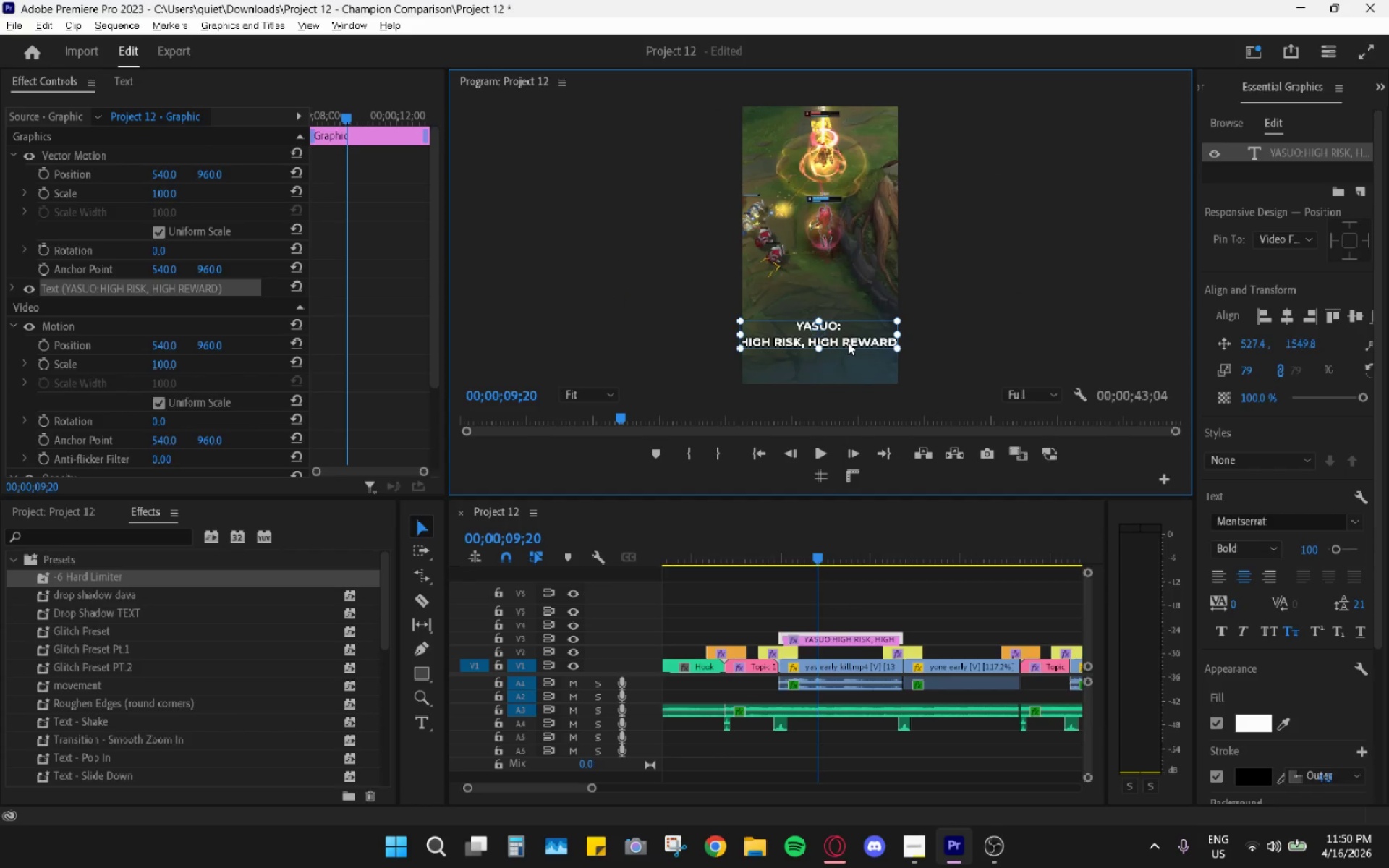 
left_click_drag(start_coordinate=[854, 336], to_coordinate=[859, 336])
 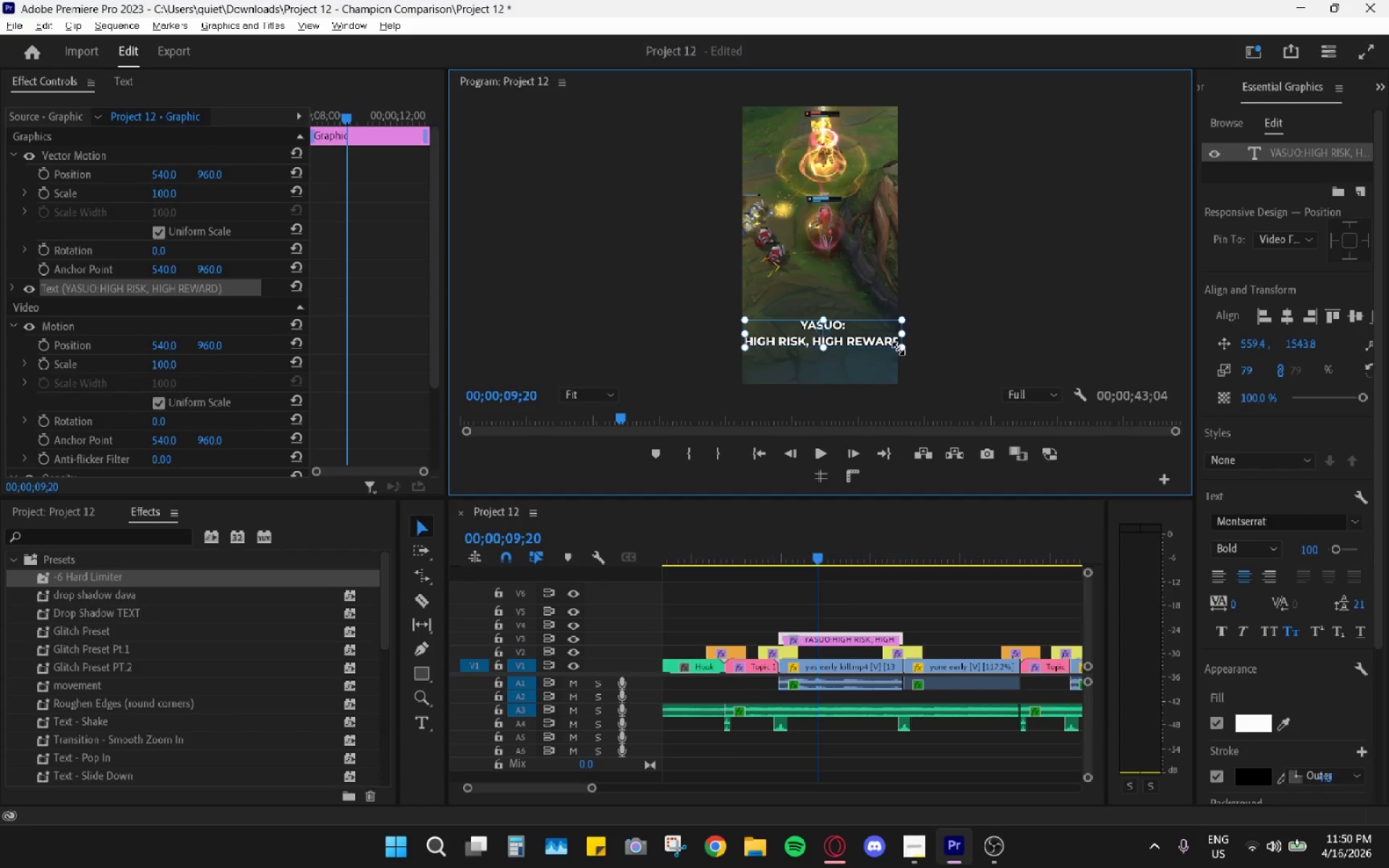 
left_click_drag(start_coordinate=[901, 349], to_coordinate=[892, 346])
 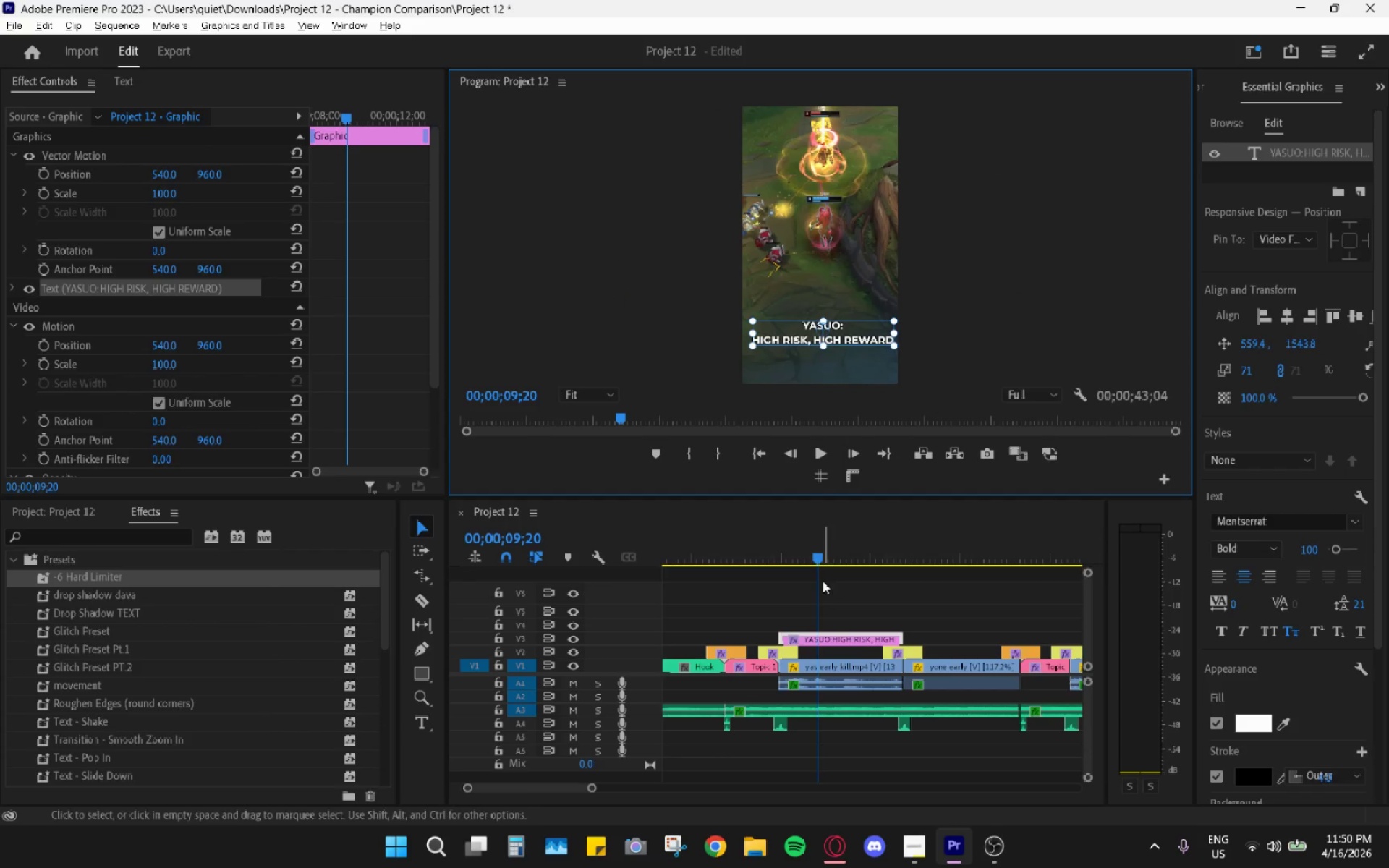 
left_click_drag(start_coordinate=[791, 531], to_coordinate=[762, 531])
 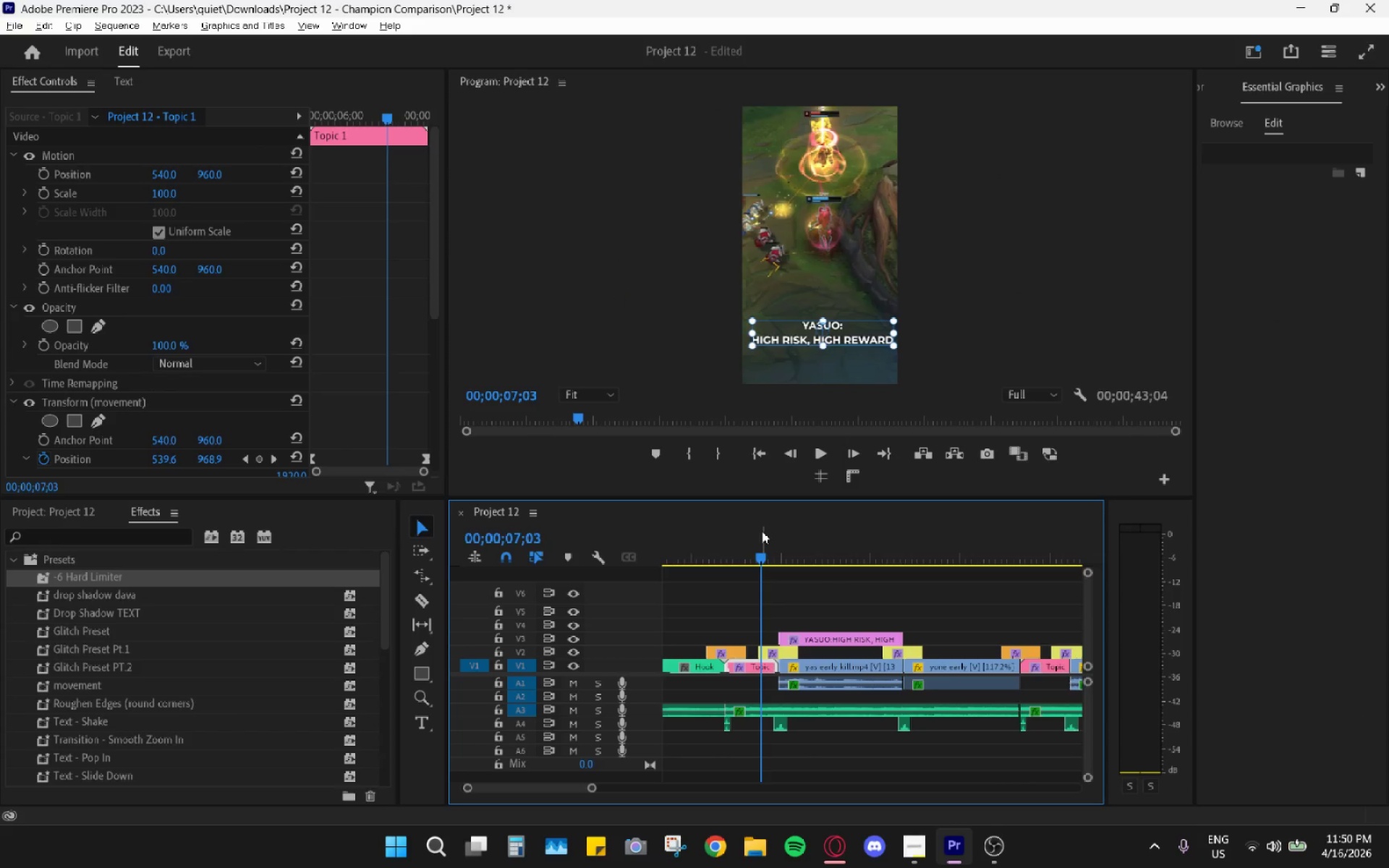 
key(Space)
 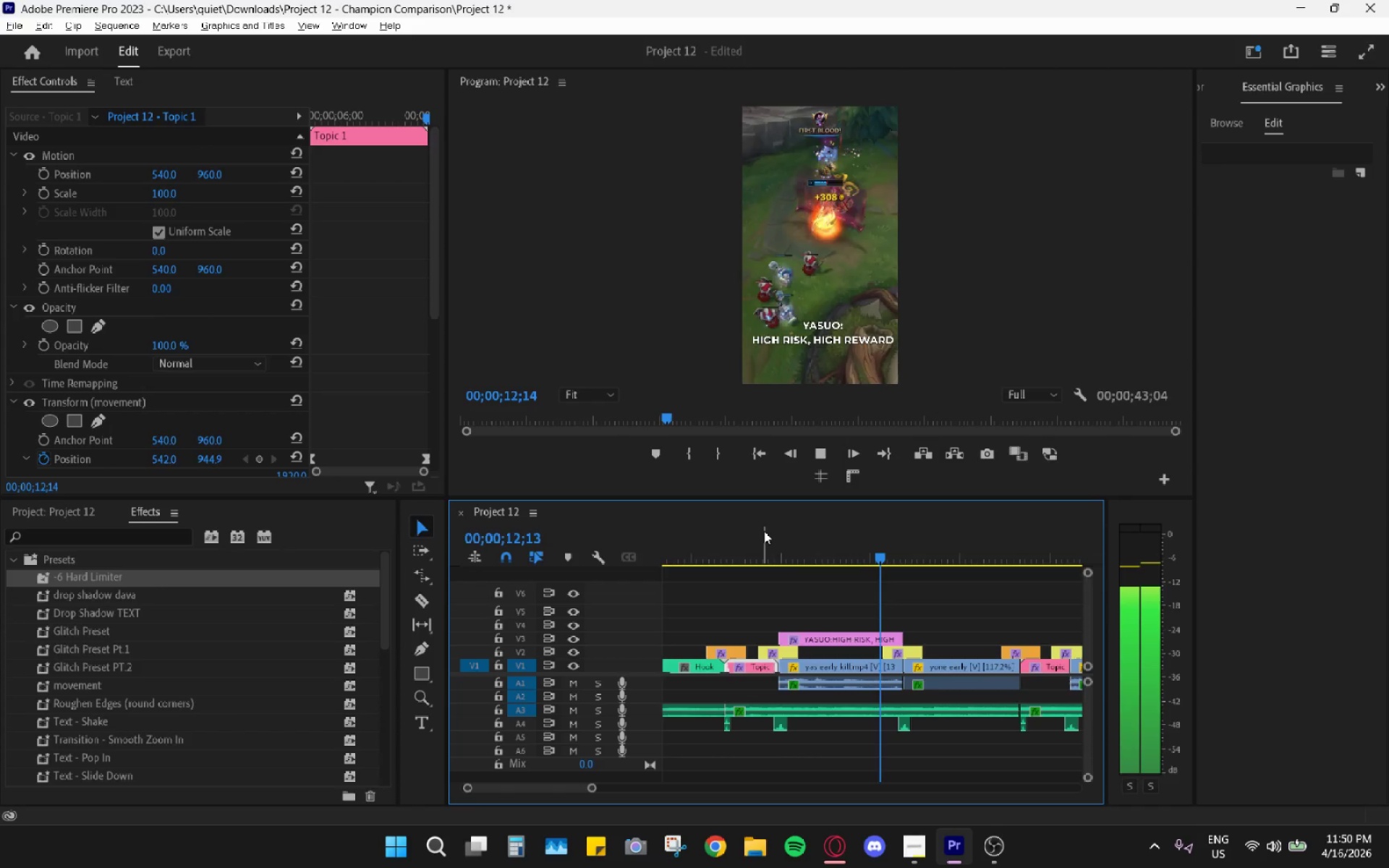 
wait(7.36)
 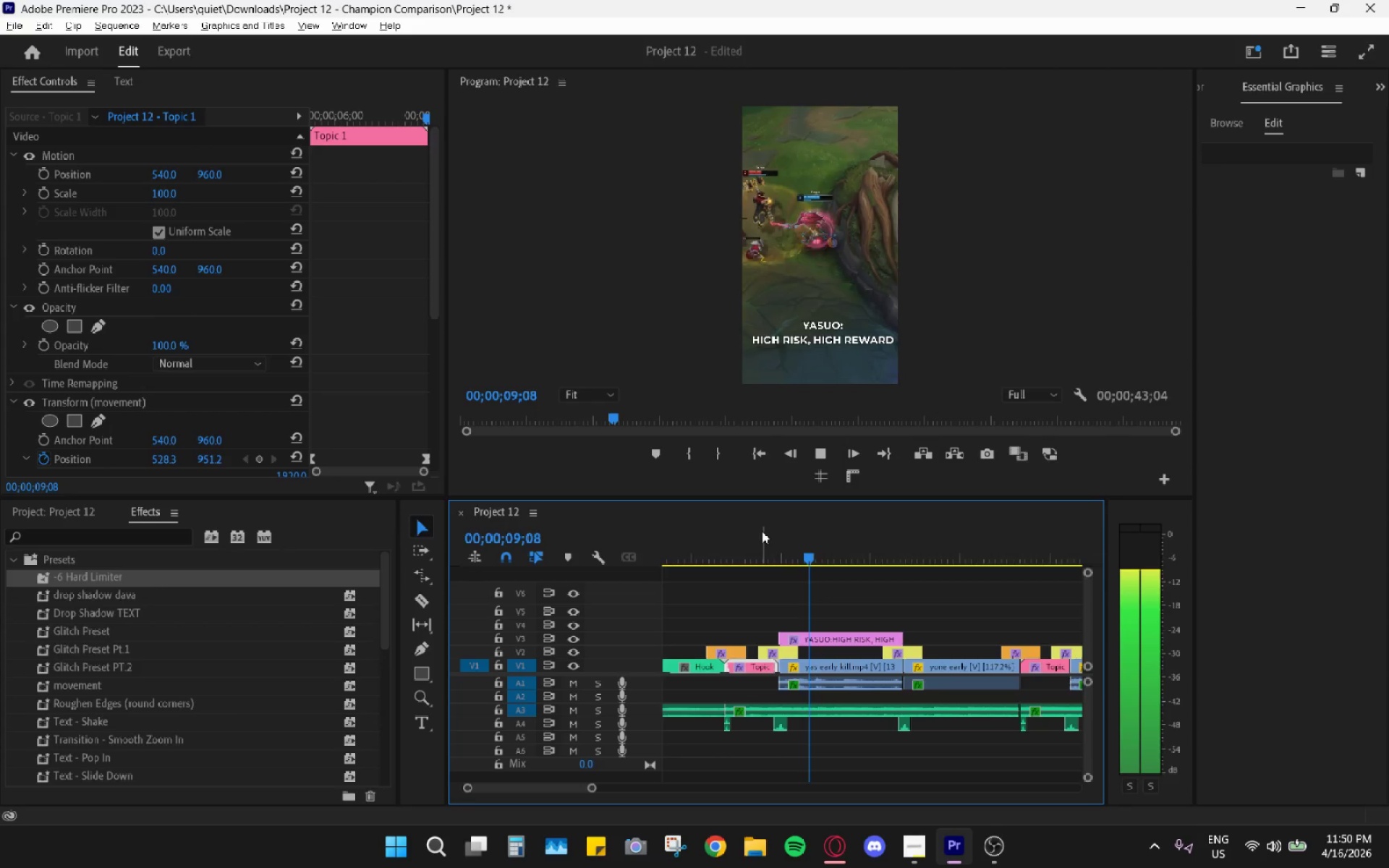 
key(Space)
 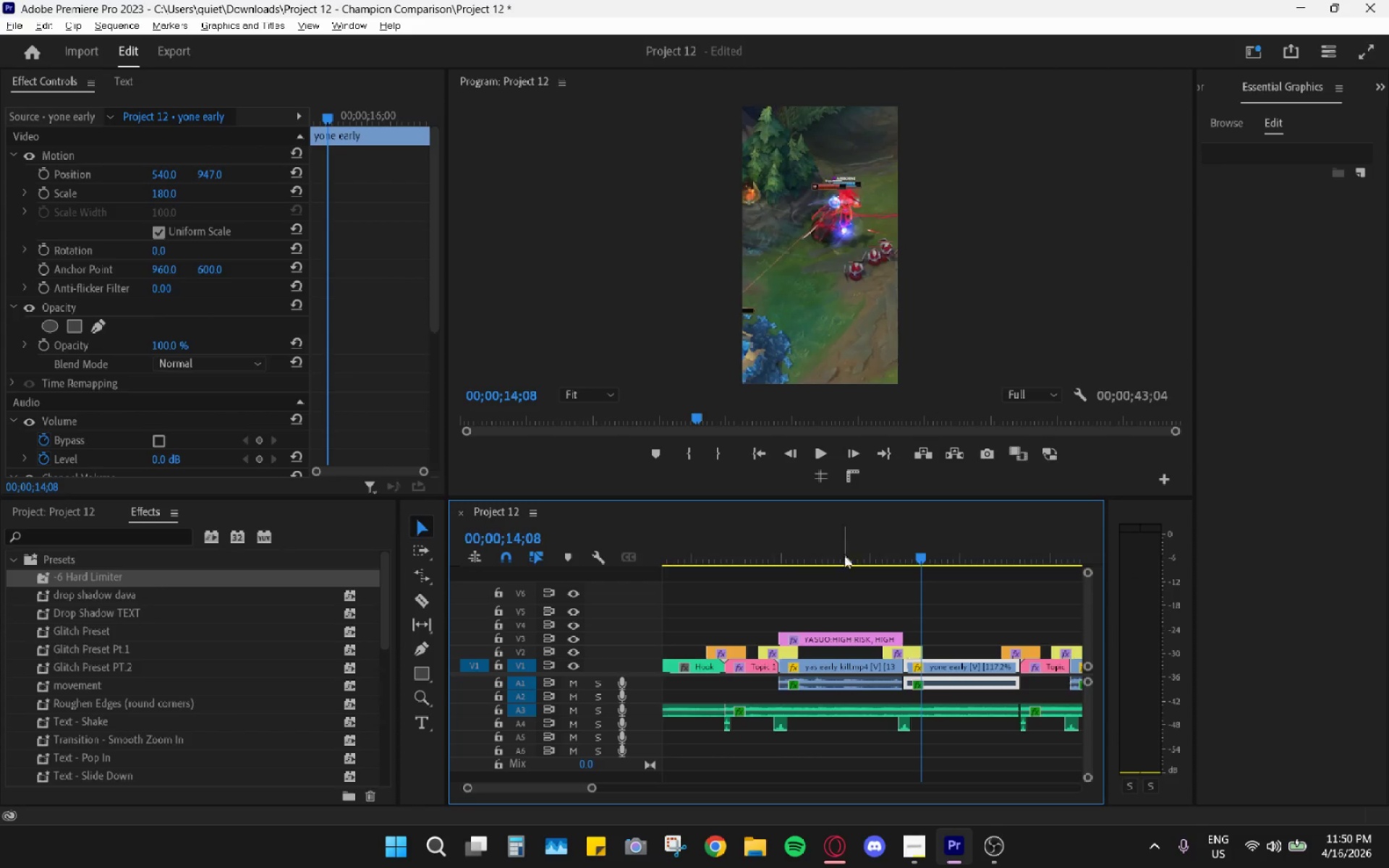 
left_click_drag(start_coordinate=[812, 555], to_coordinate=[760, 545])
 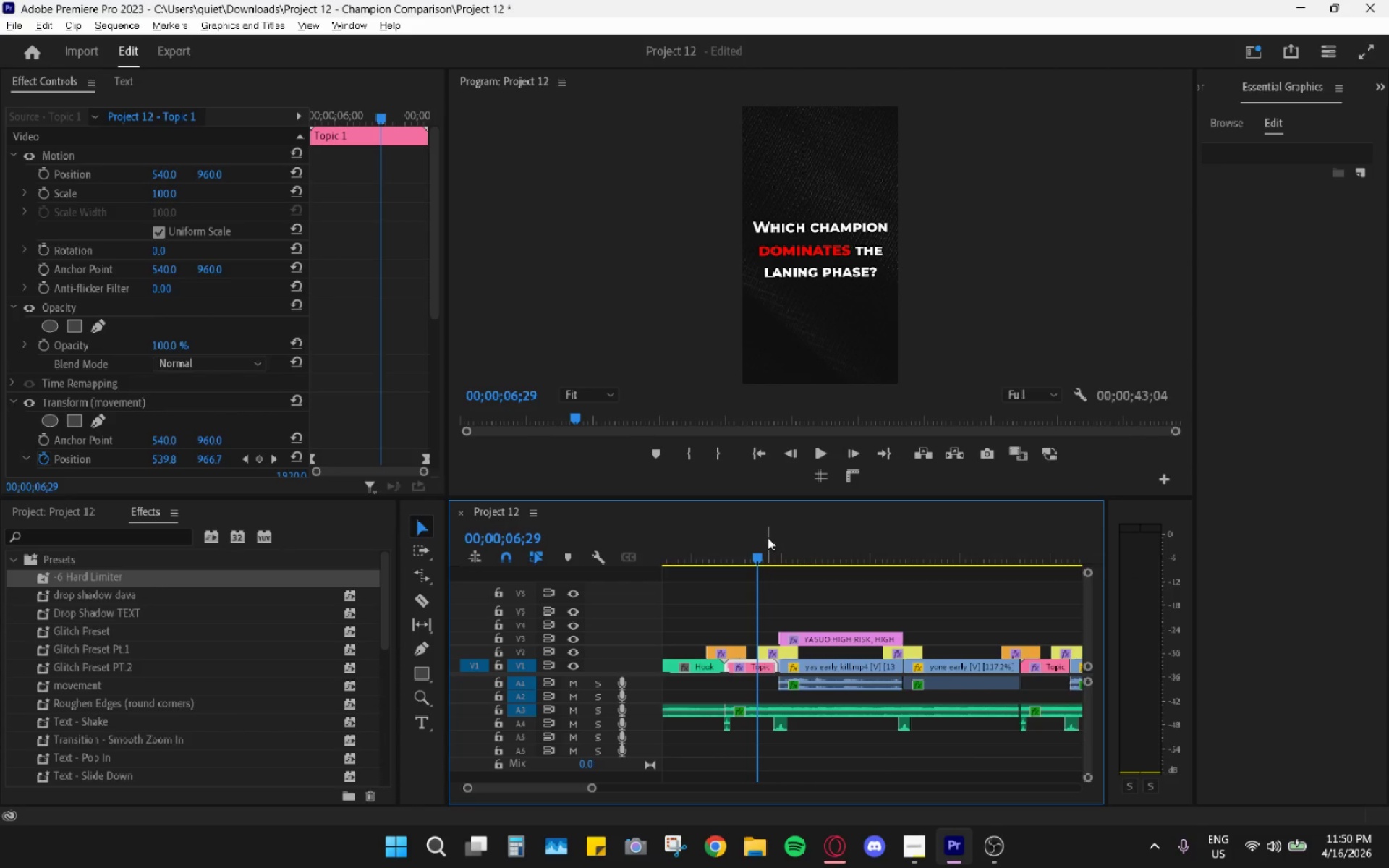 
key(Space)
 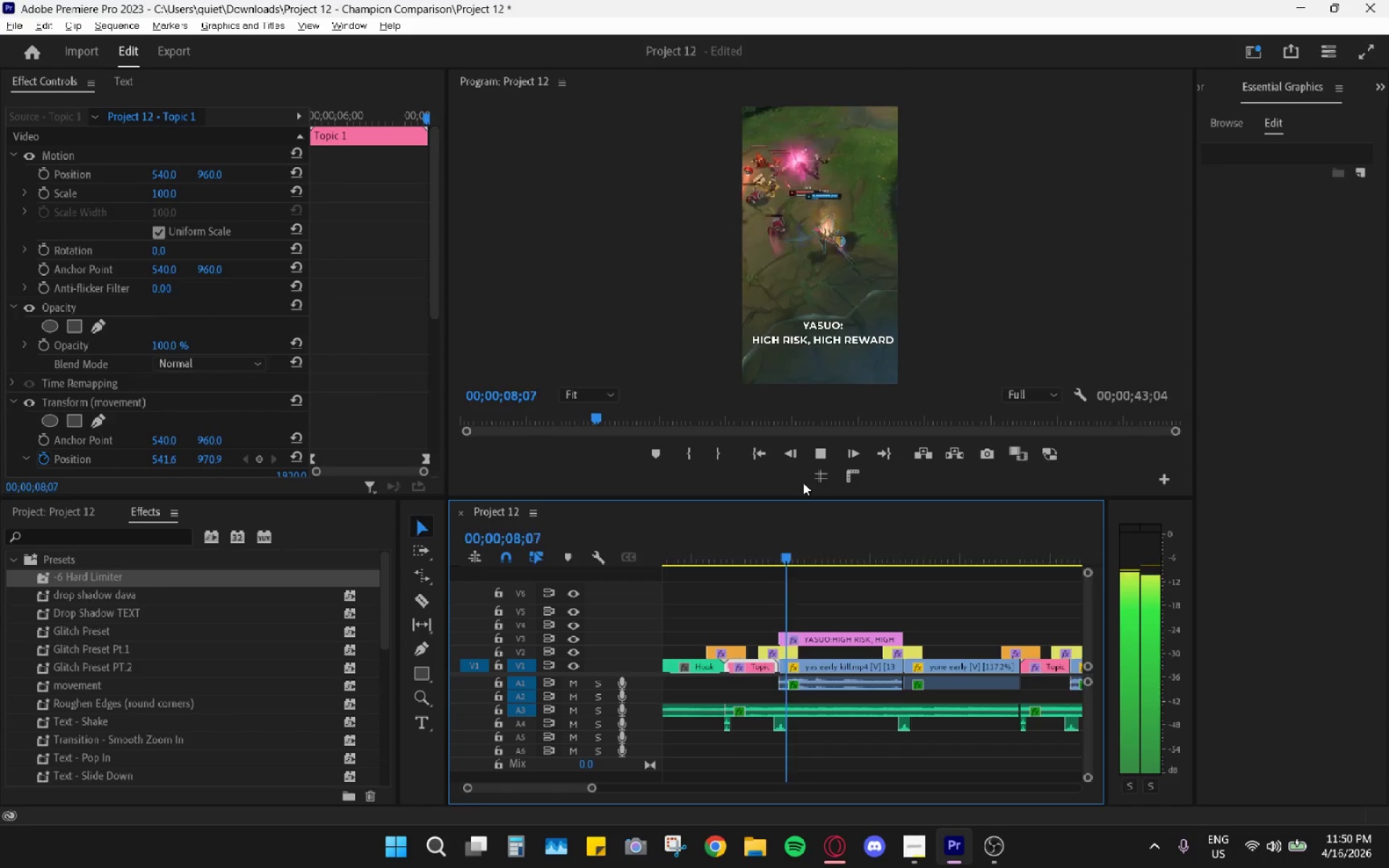 
key(Space)
 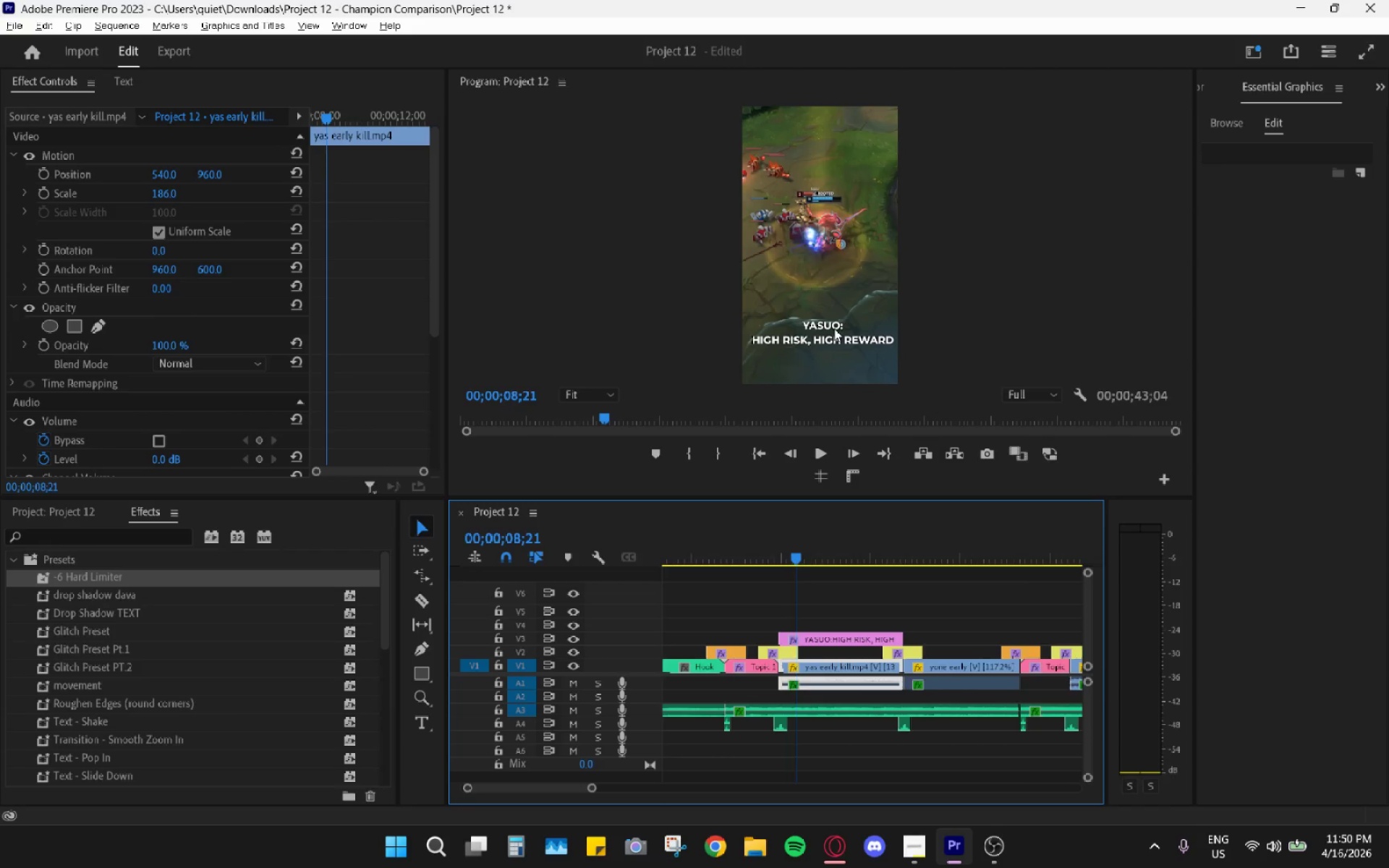 
key(Alt+AltLeft)
 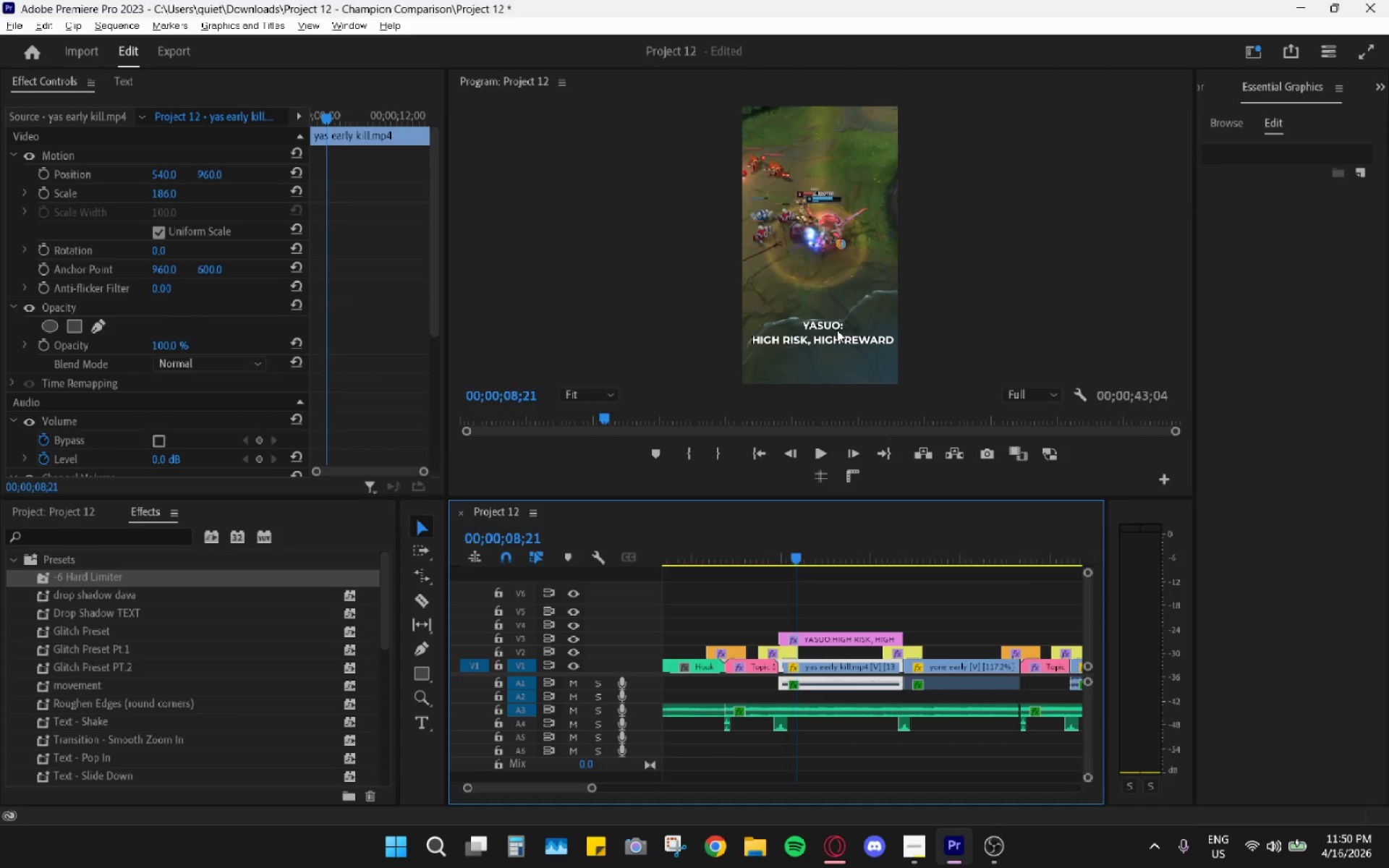 
key(Alt+Tab)
 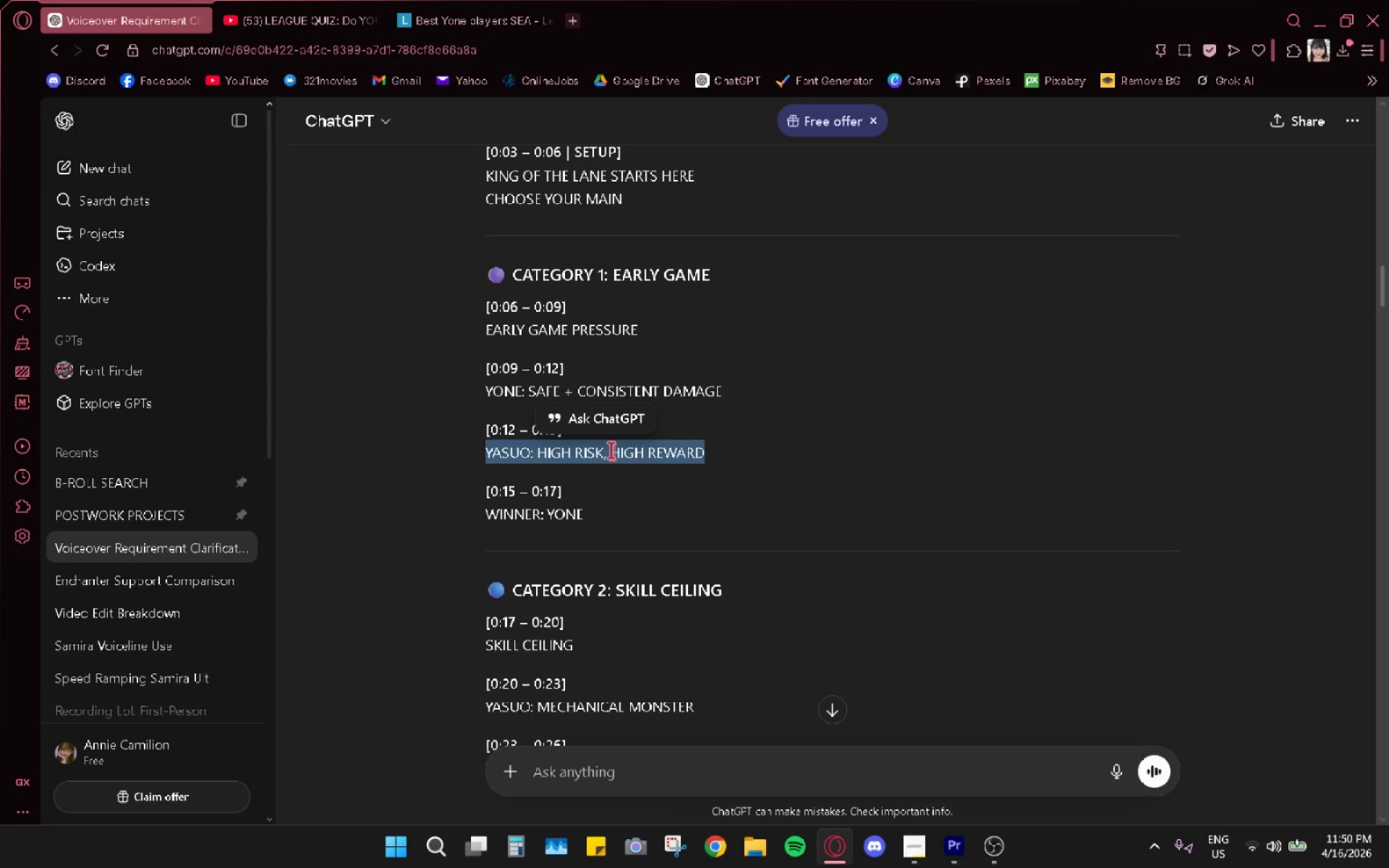 
key(Alt+AltLeft)
 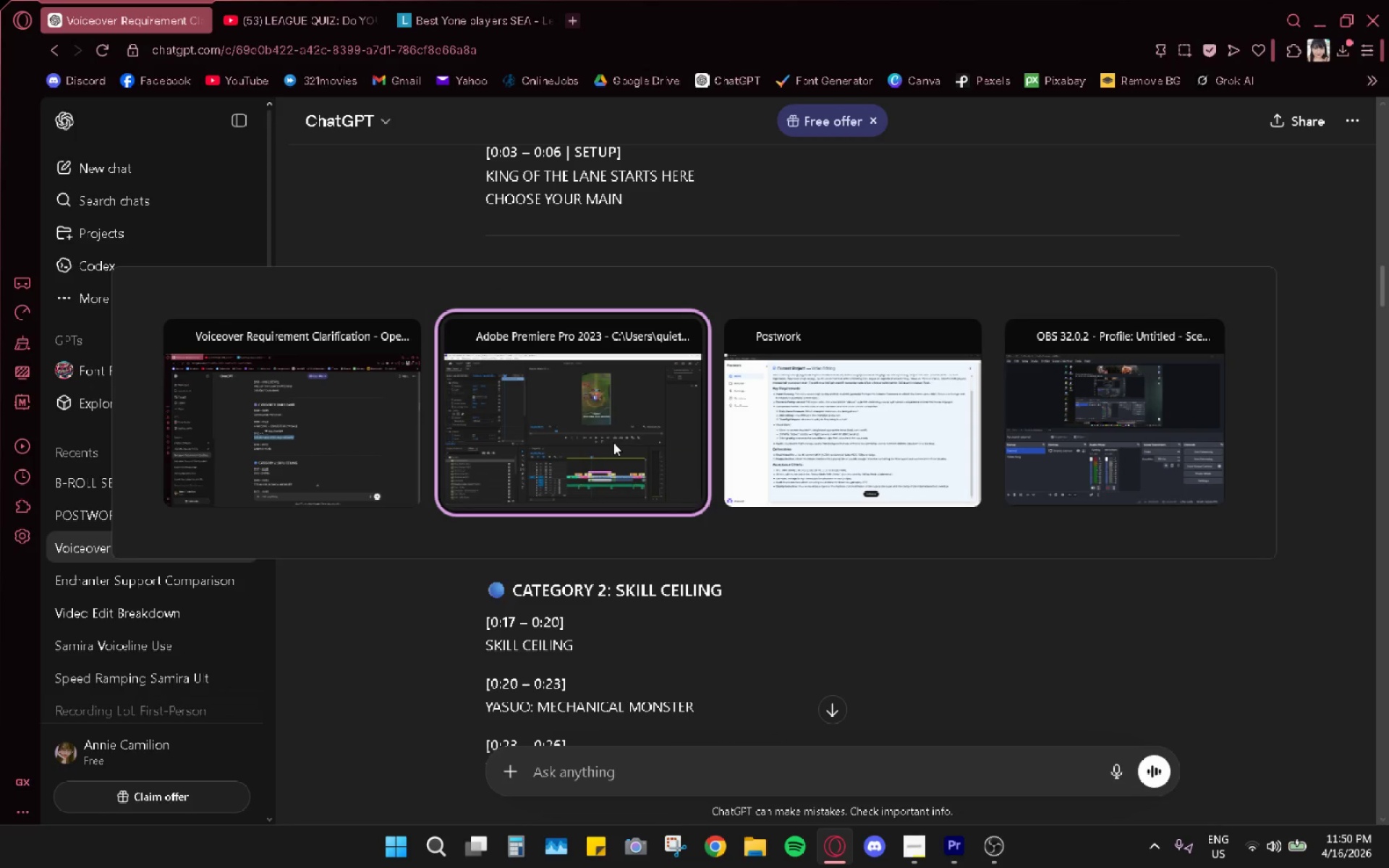 
key(Alt+Tab)
 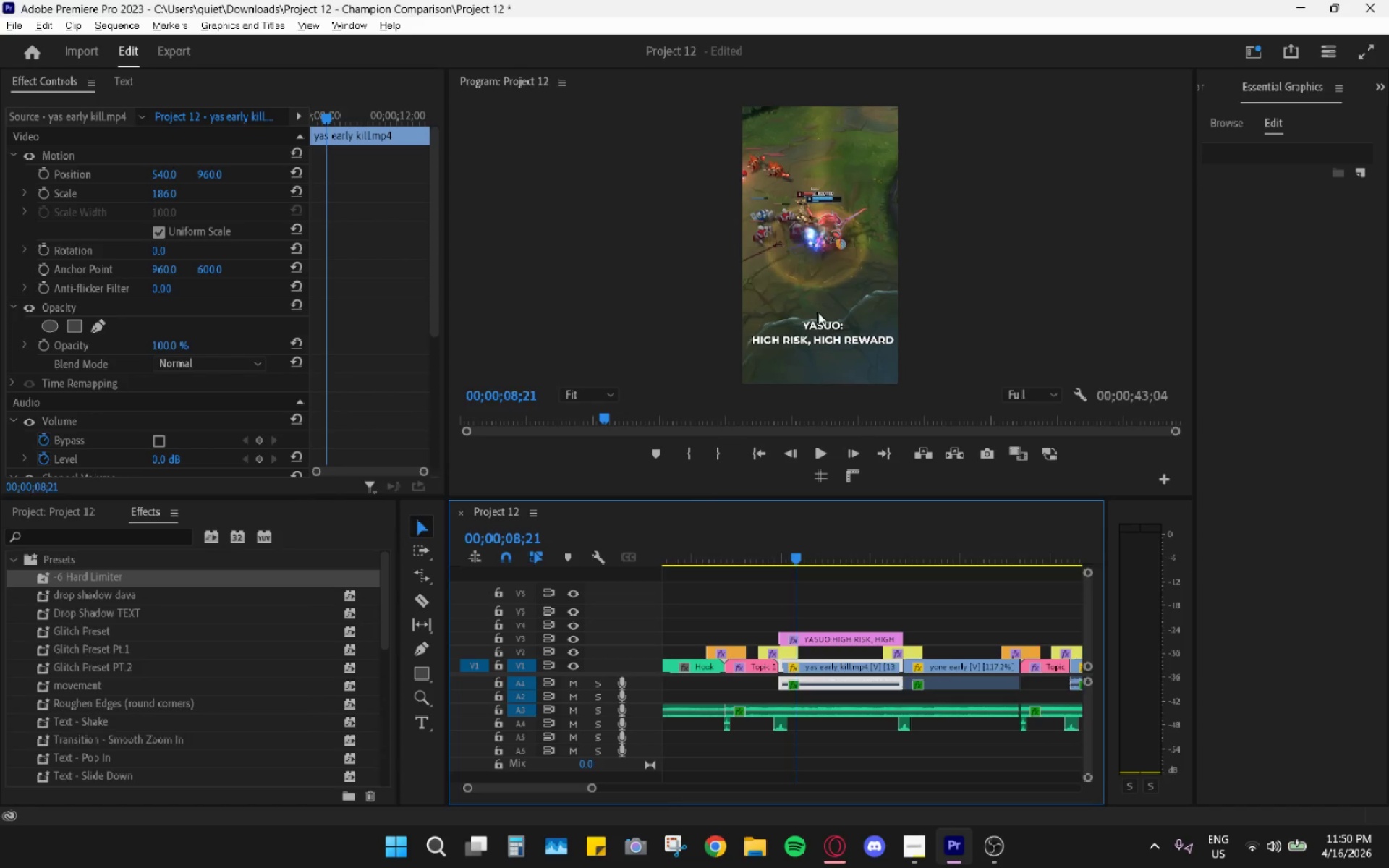 
left_click([835, 330])
 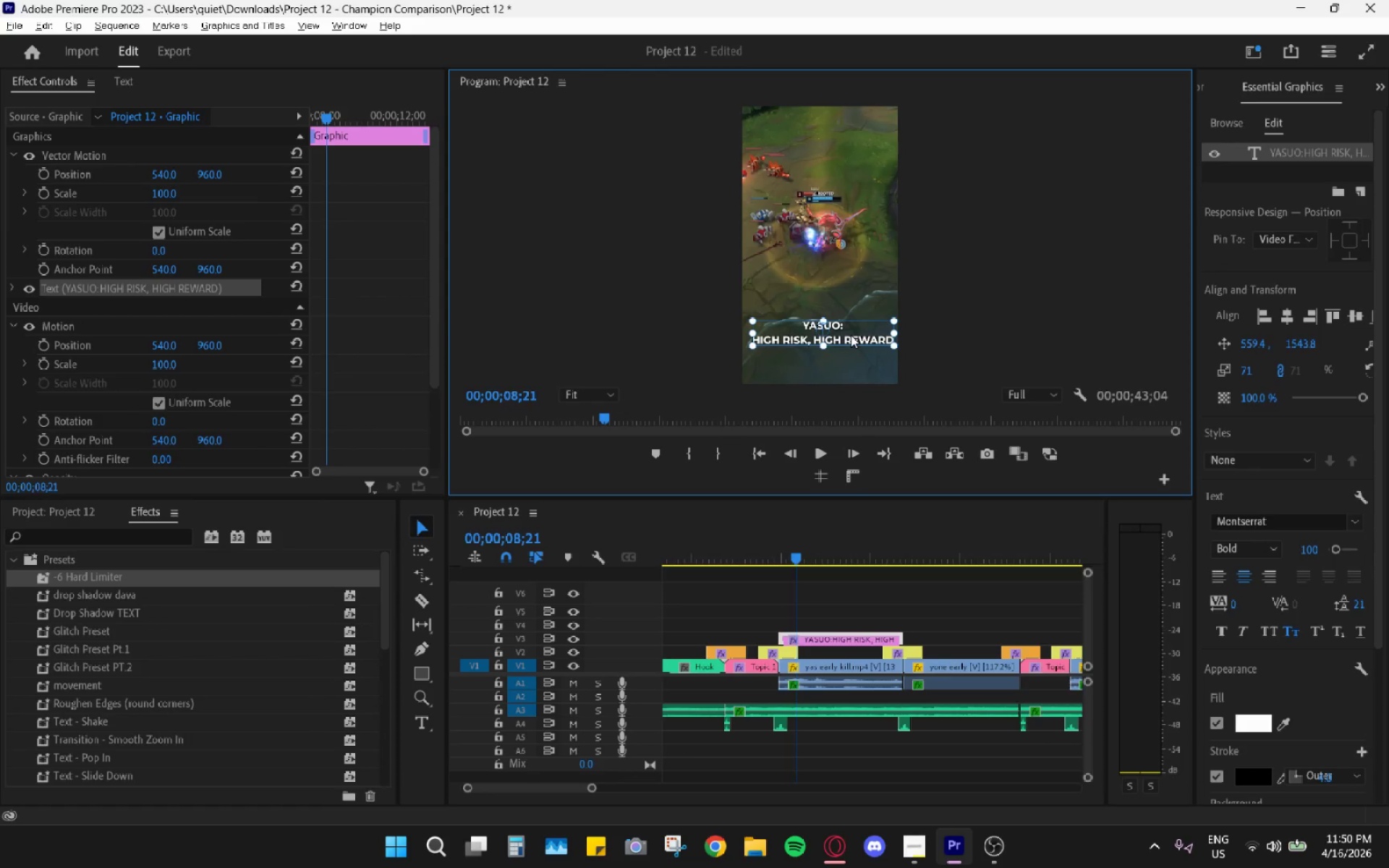 
left_click_drag(start_coordinate=[783, 561], to_coordinate=[803, 566])
 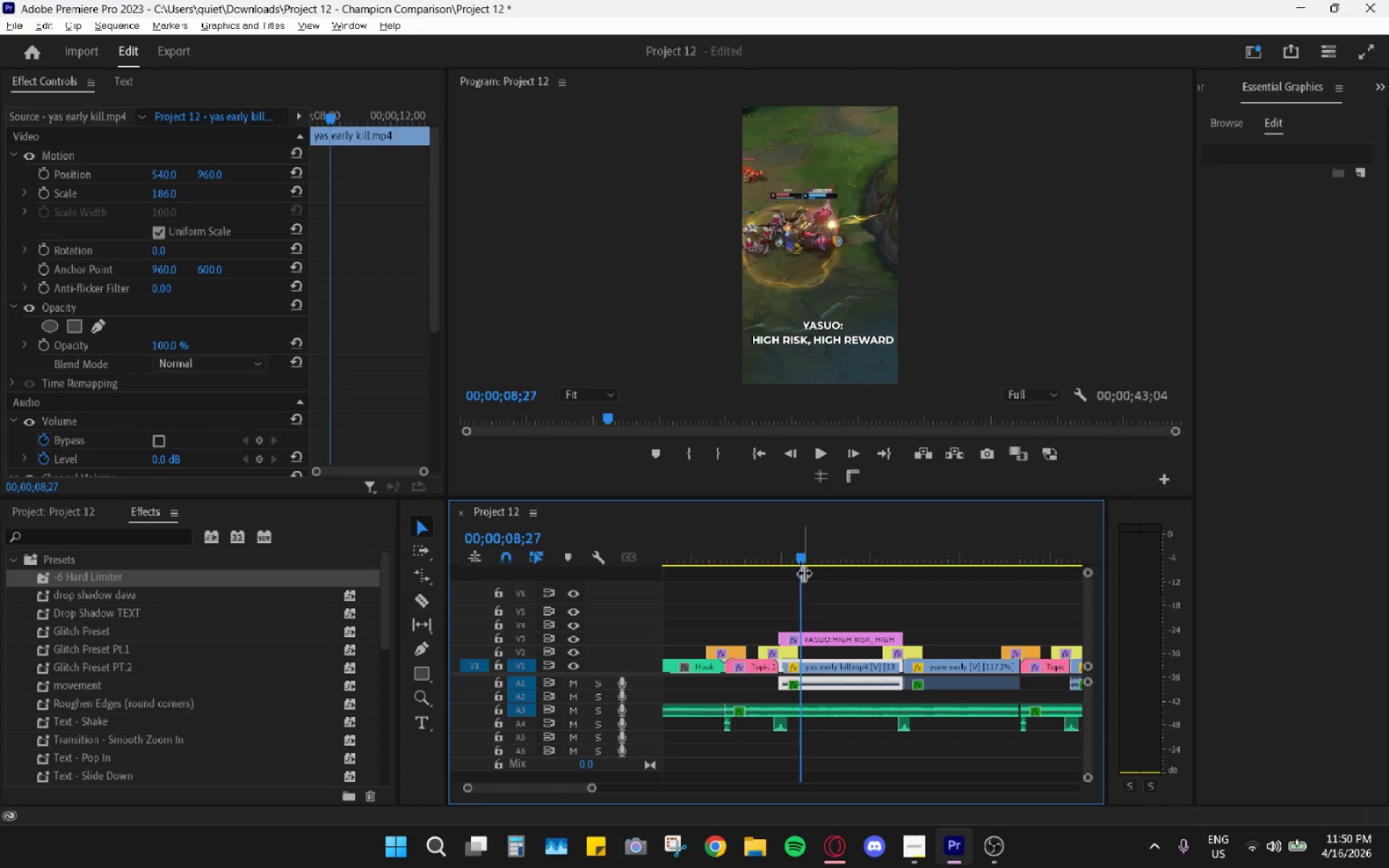 
left_click_drag(start_coordinate=[804, 558], to_coordinate=[759, 548])
 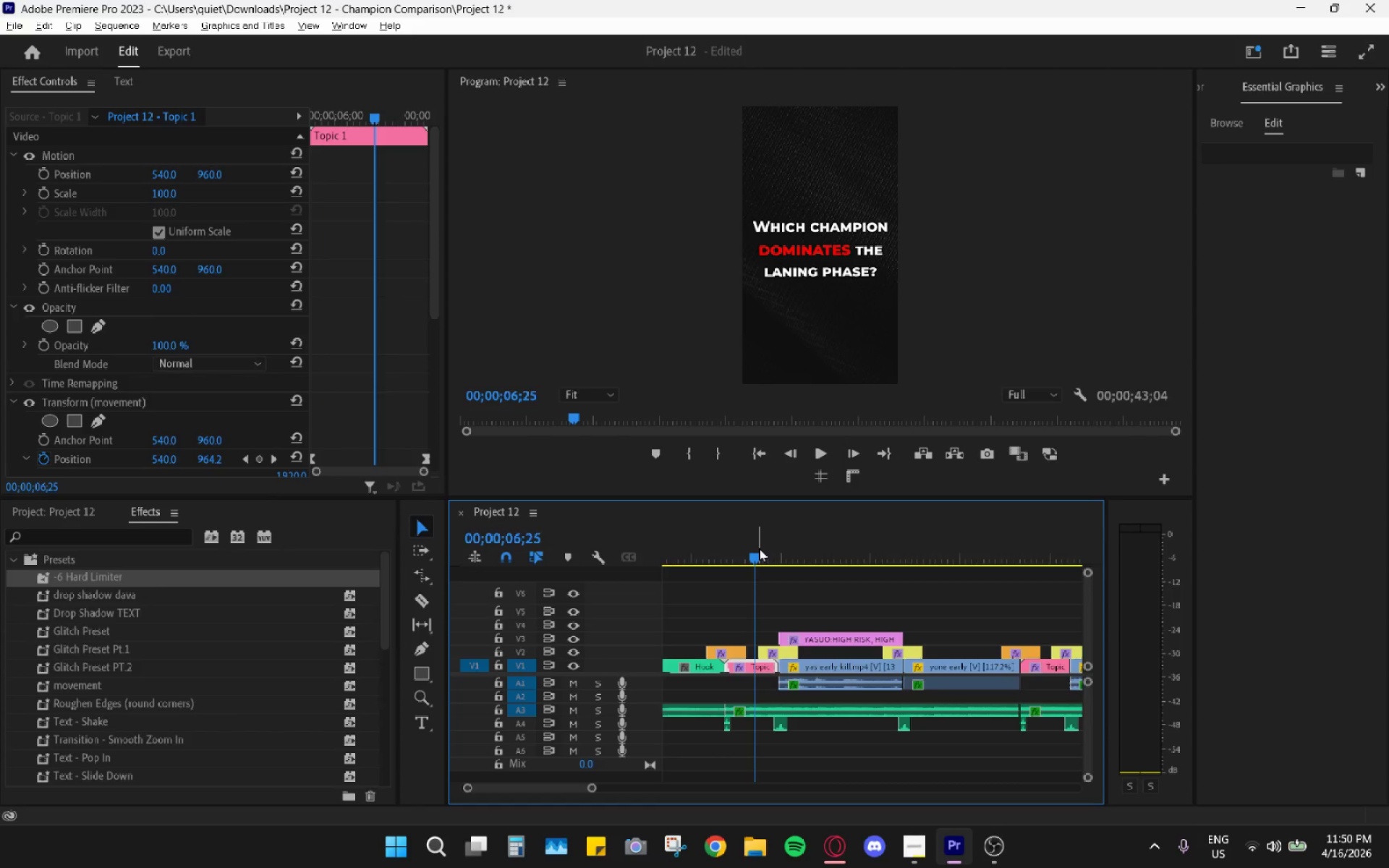 
key(Space)
 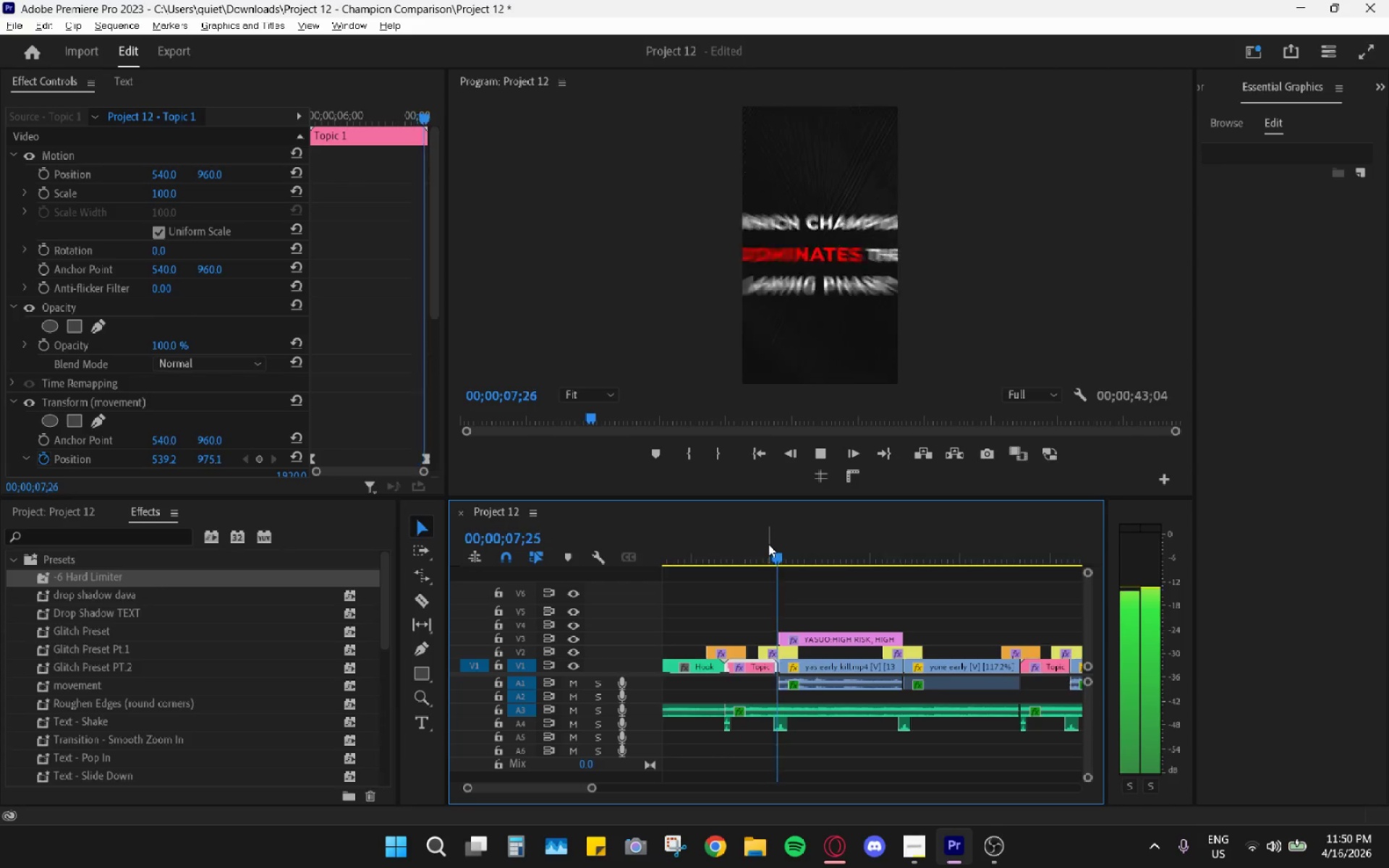 
key(Space)
 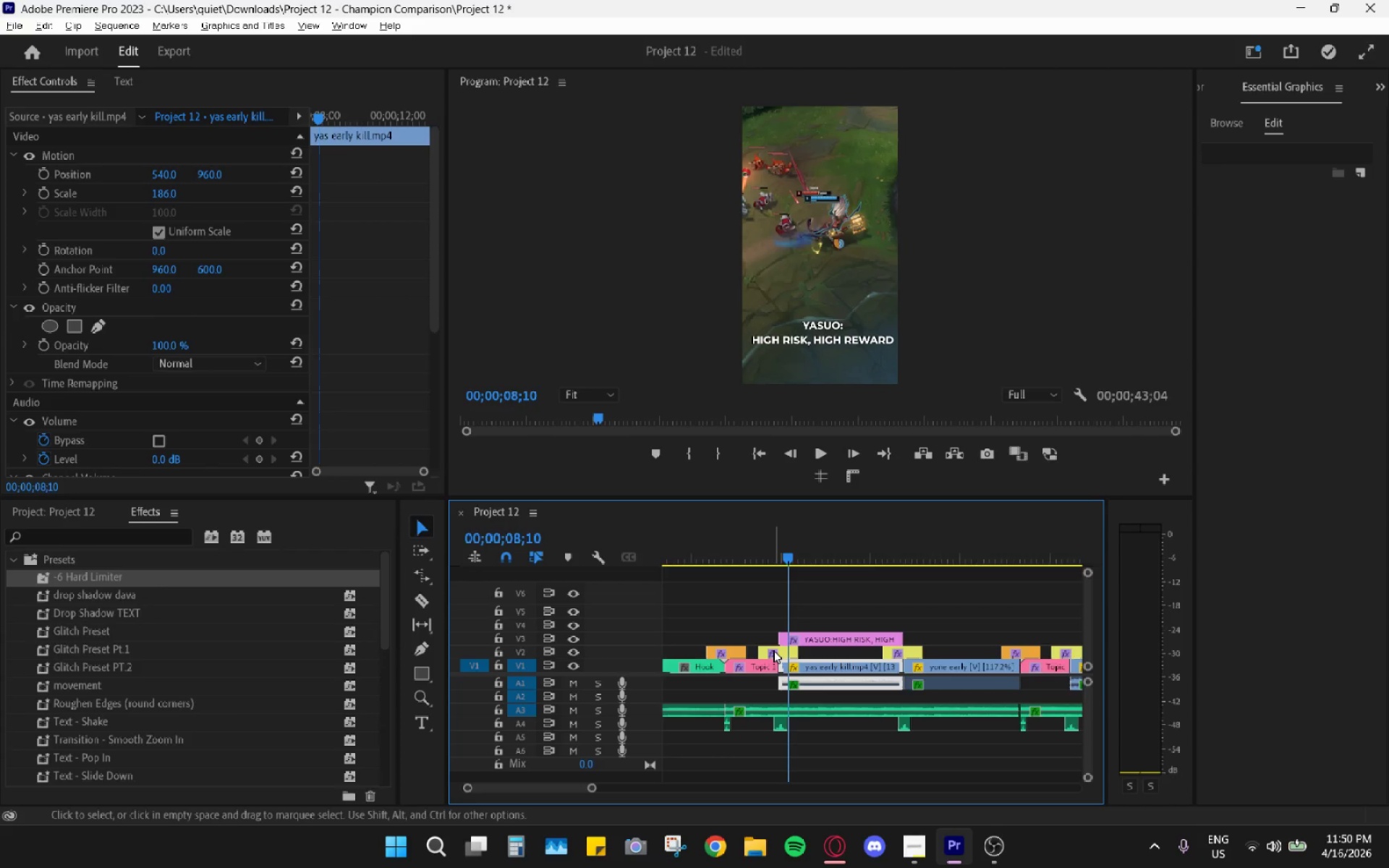 
left_click_drag(start_coordinate=[777, 651], to_coordinate=[781, 620])
 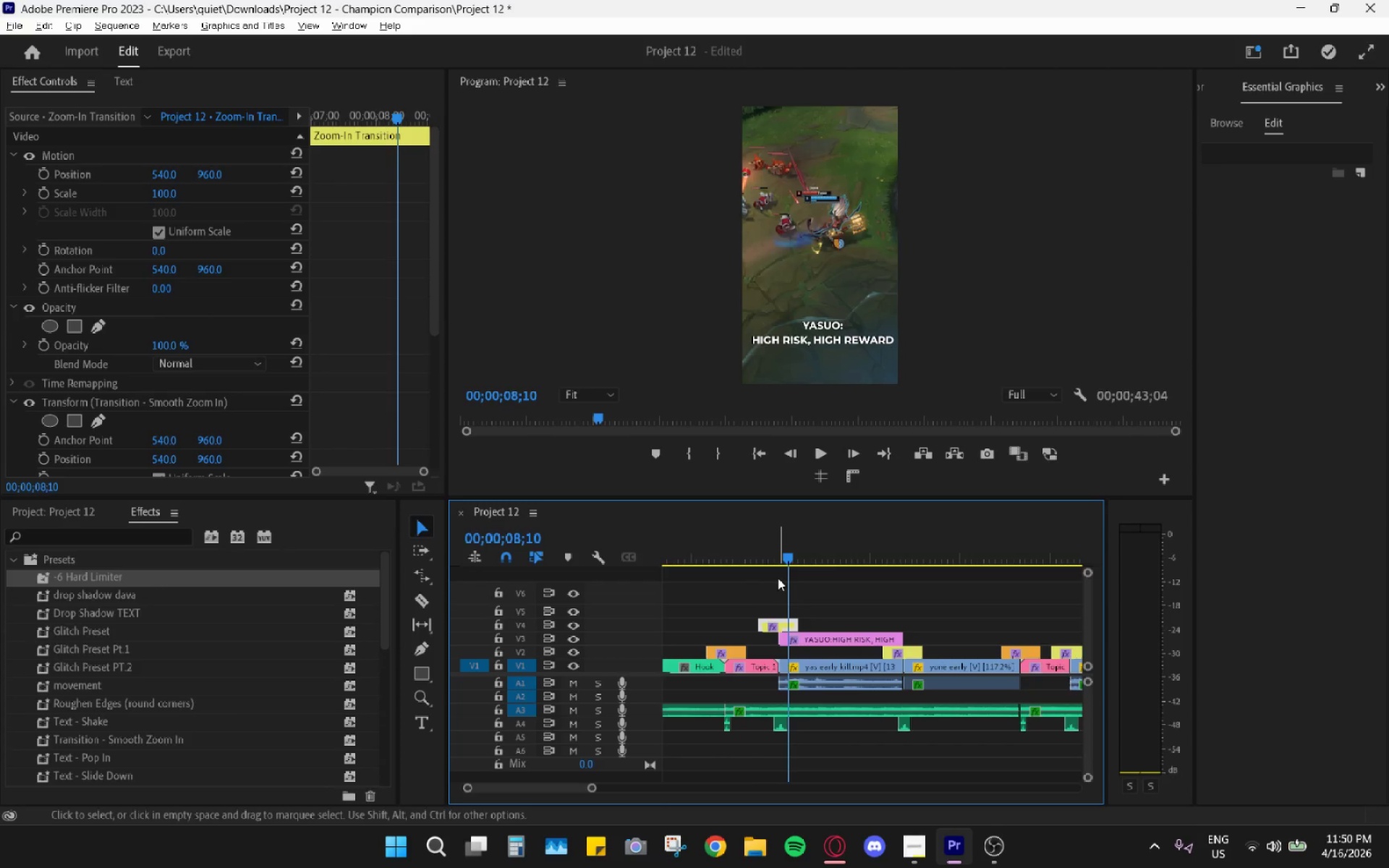 
hold_key(key=AltLeft, duration=0.52)
scroll: coordinate [781, 597], scroll_direction: up, amount: 4.0
 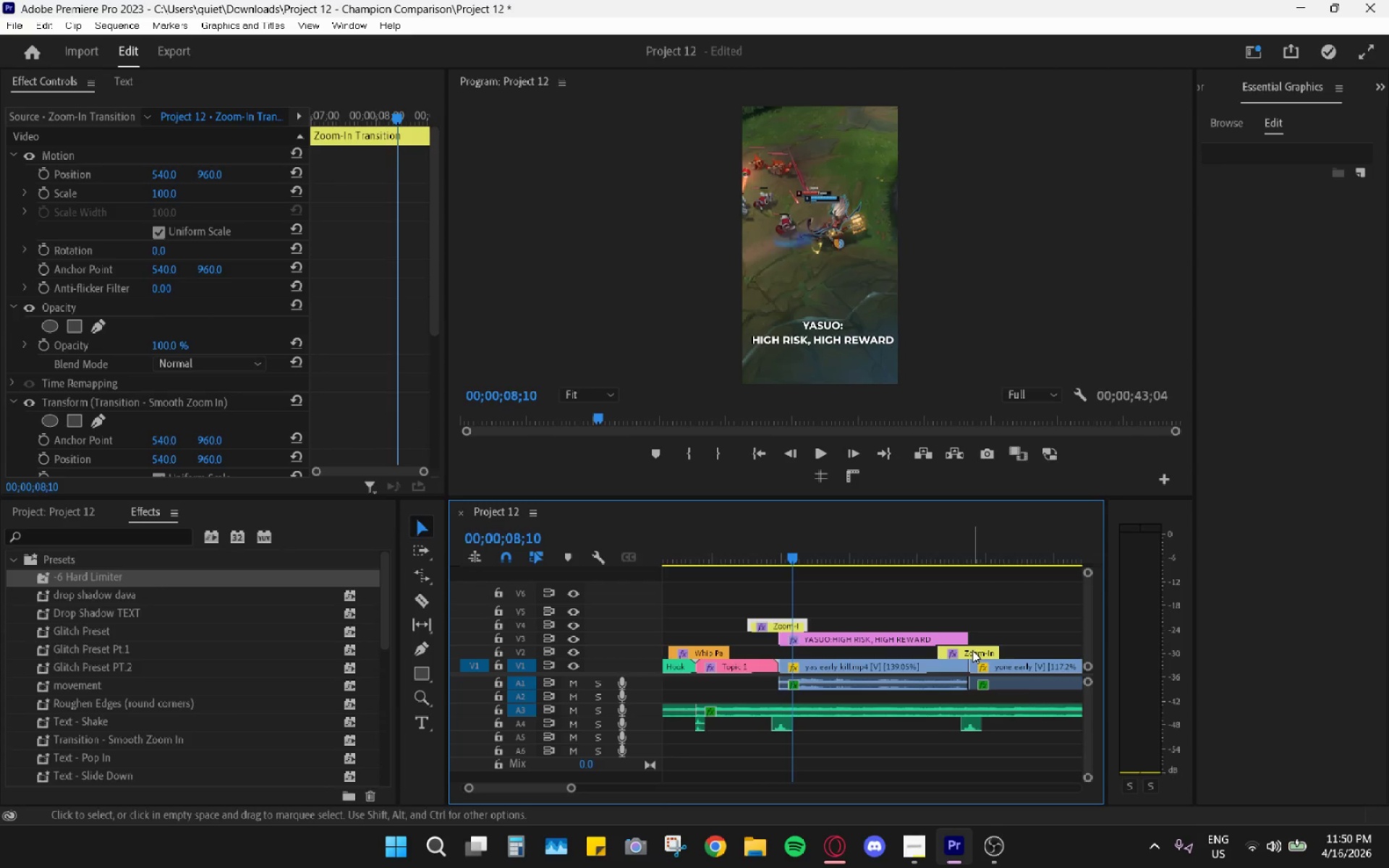 
left_click_drag(start_coordinate=[972, 650], to_coordinate=[973, 626])
 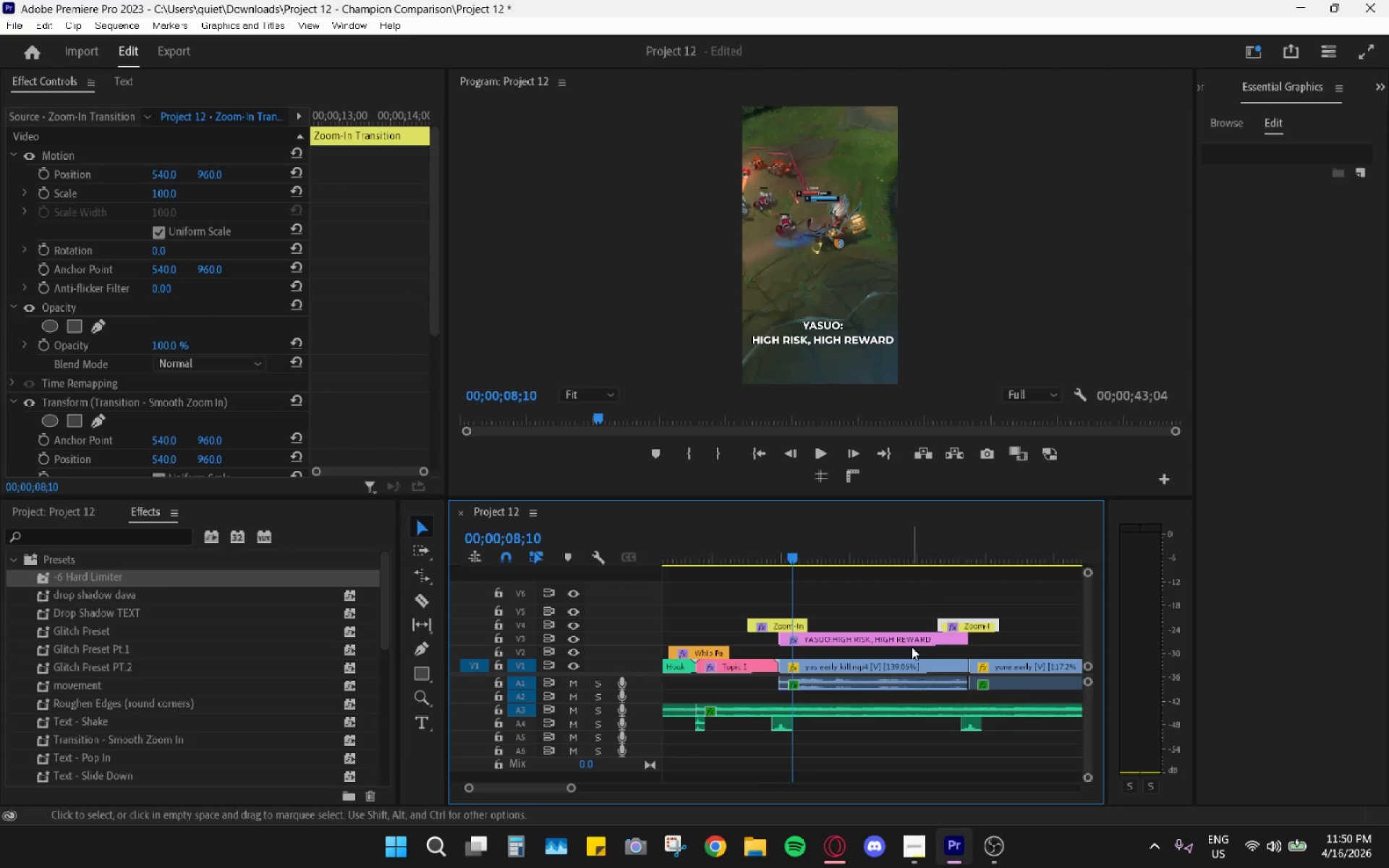 
left_click_drag(start_coordinate=[909, 644], to_coordinate=[911, 658])
 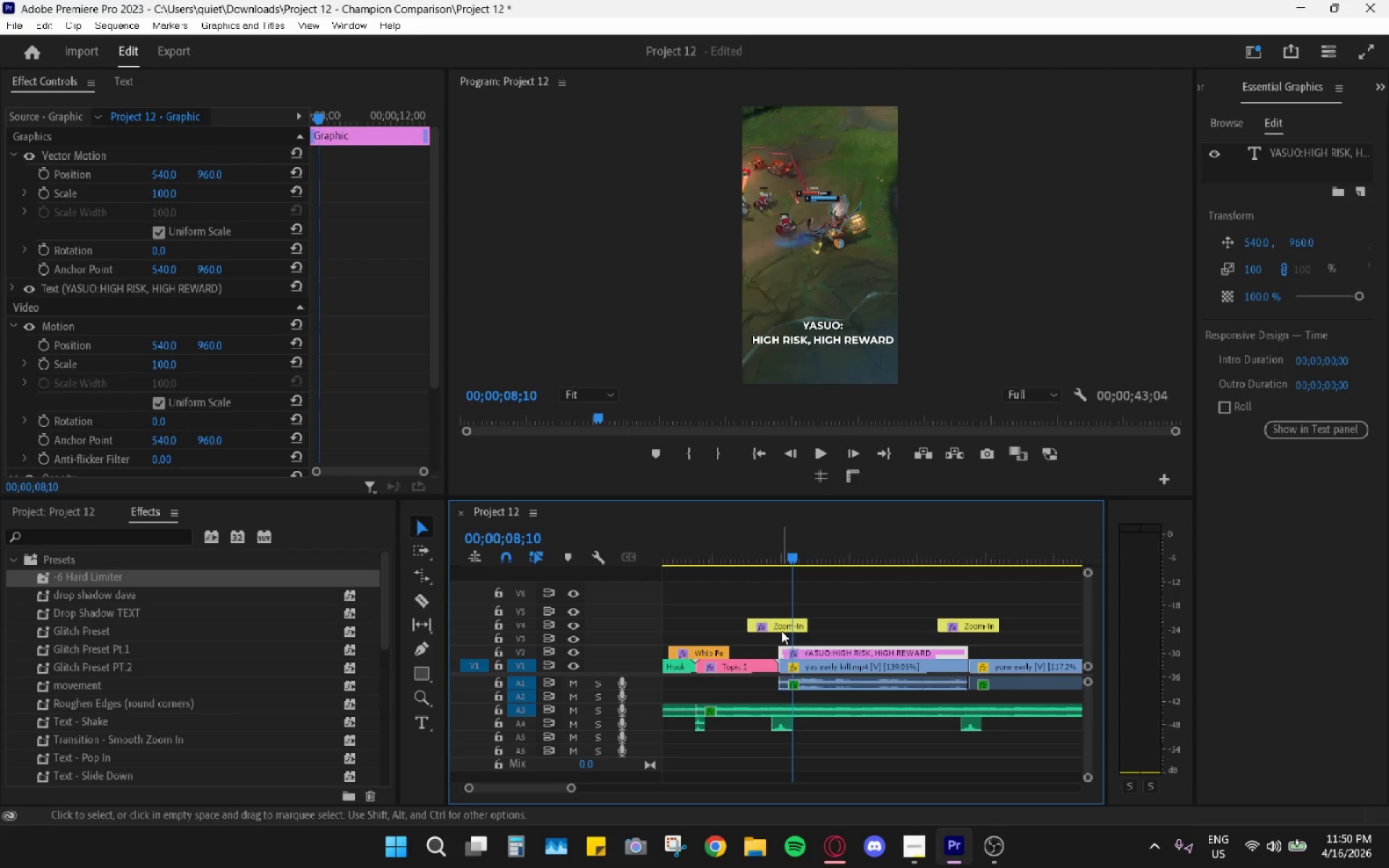 
left_click_drag(start_coordinate=[786, 623], to_coordinate=[790, 638])
 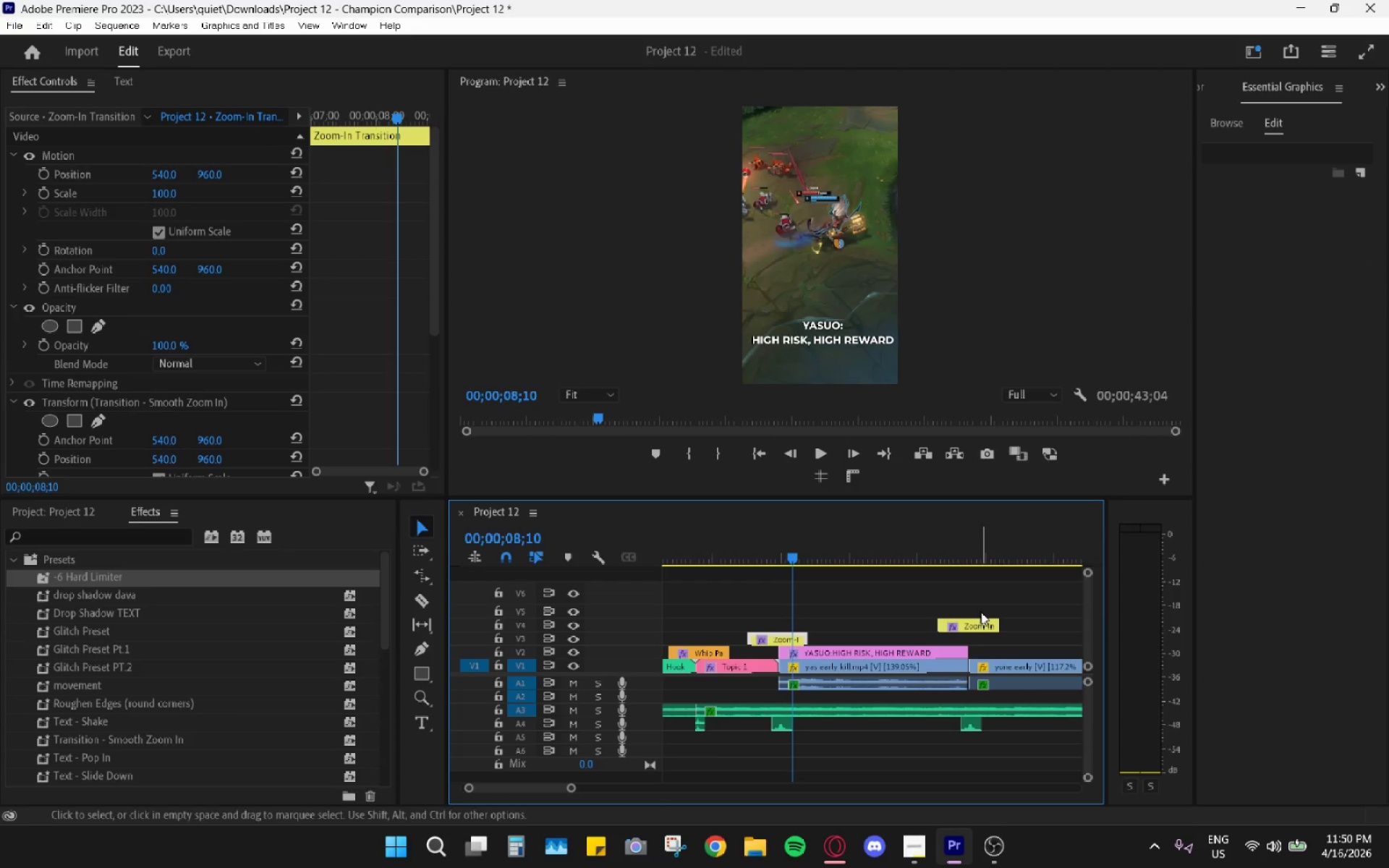 
left_click_drag(start_coordinate=[980, 624], to_coordinate=[979, 635])
 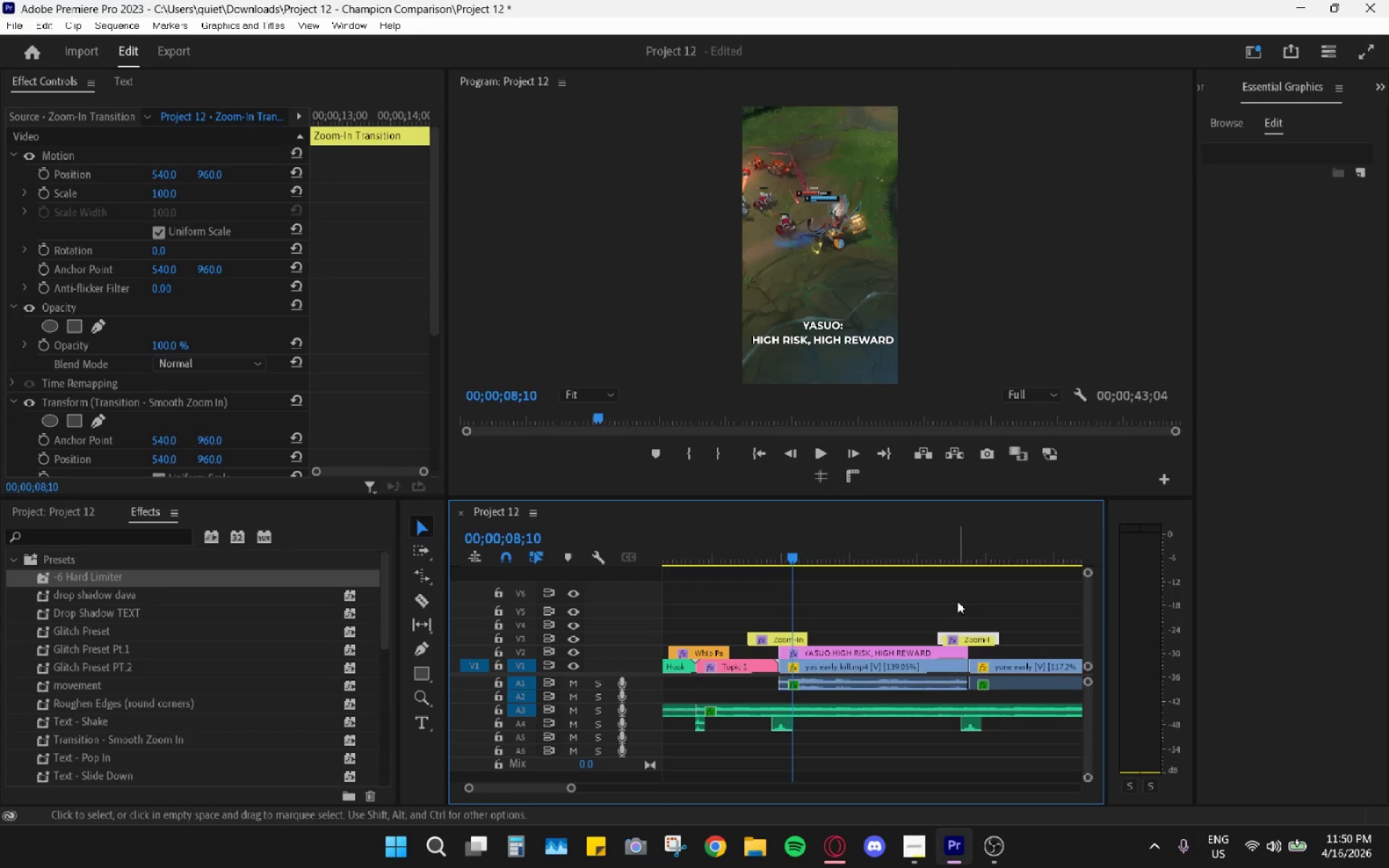 
key(Control+Z)
 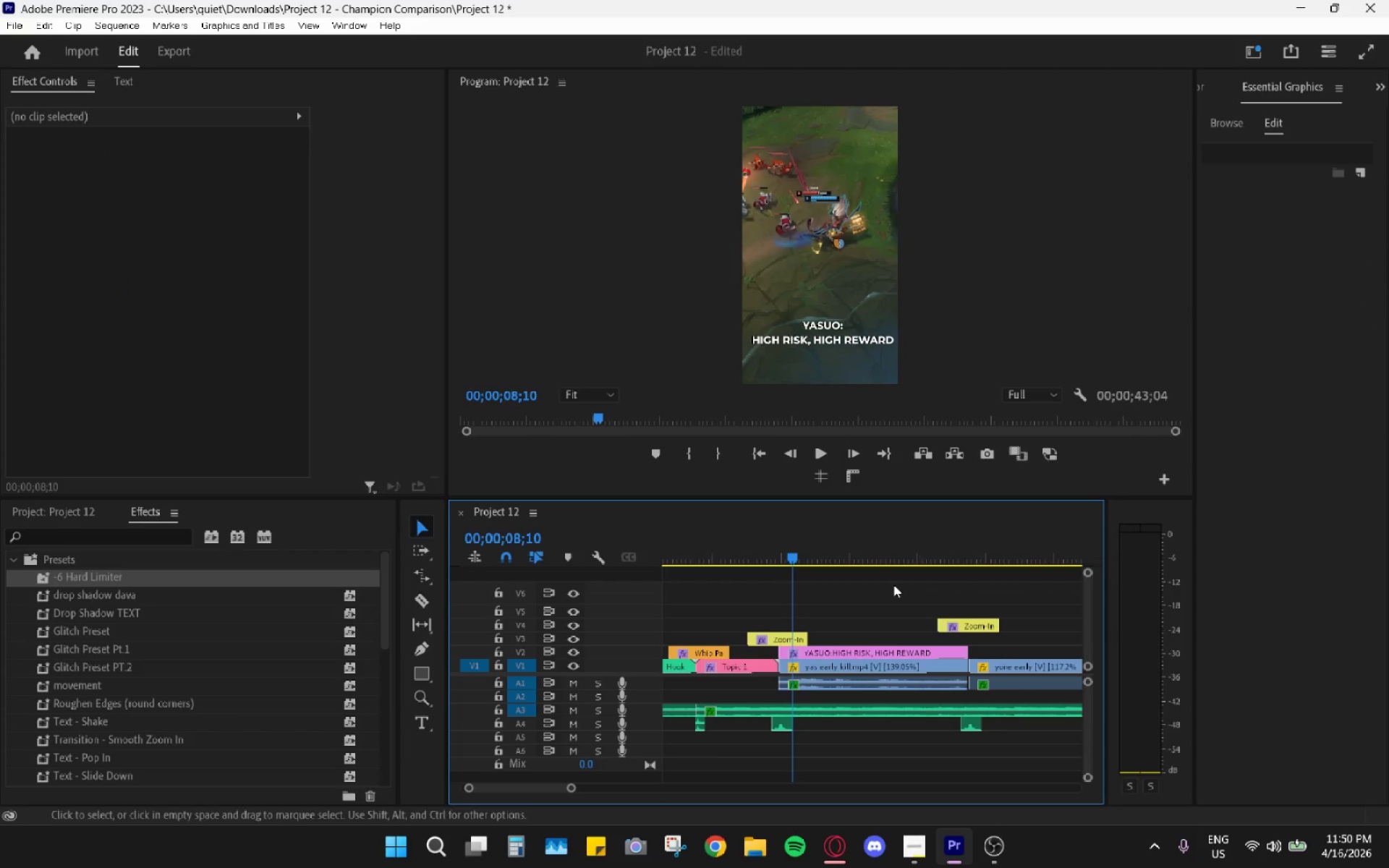 
key(Control+Z)
 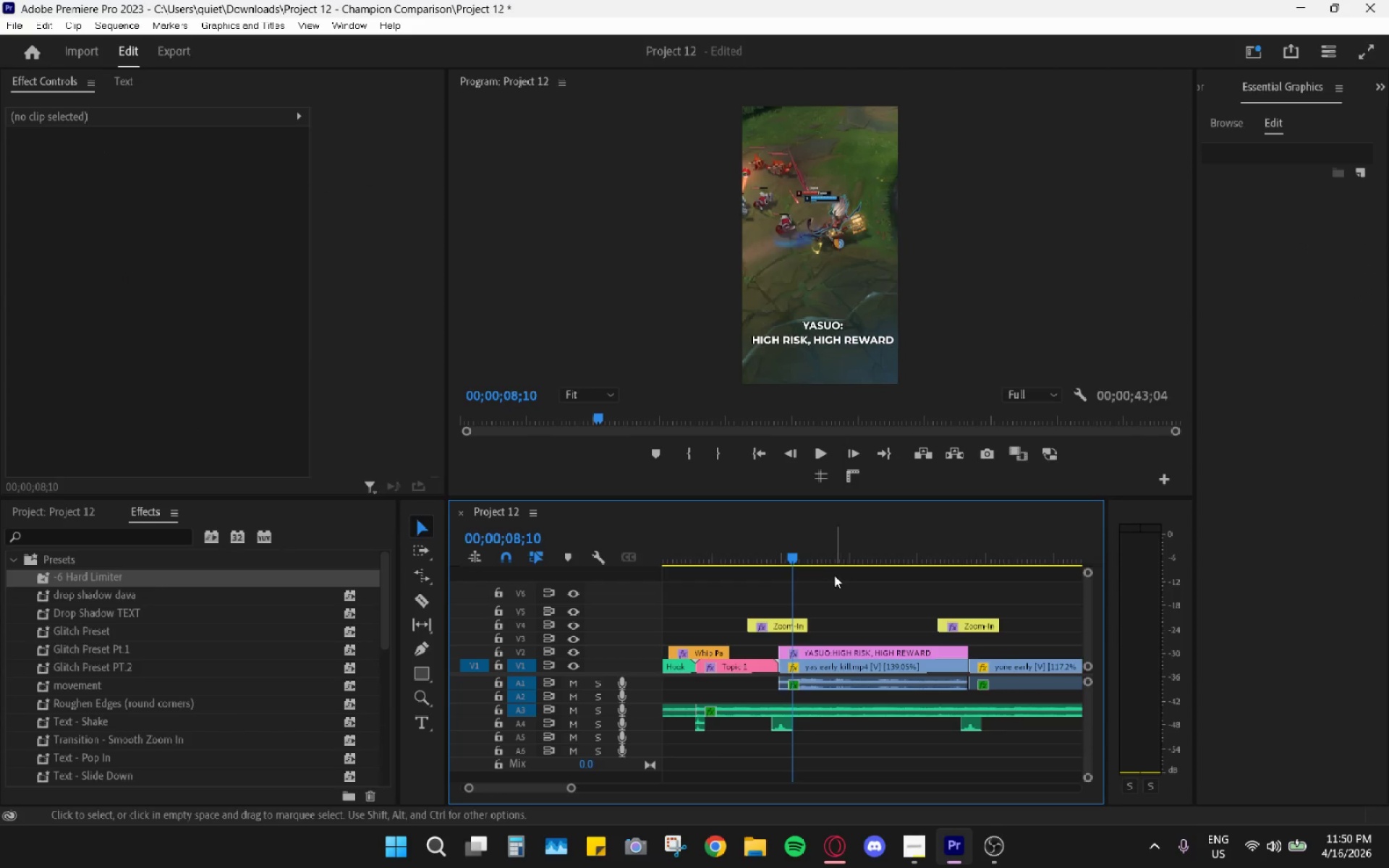 
key(Control+Z)
 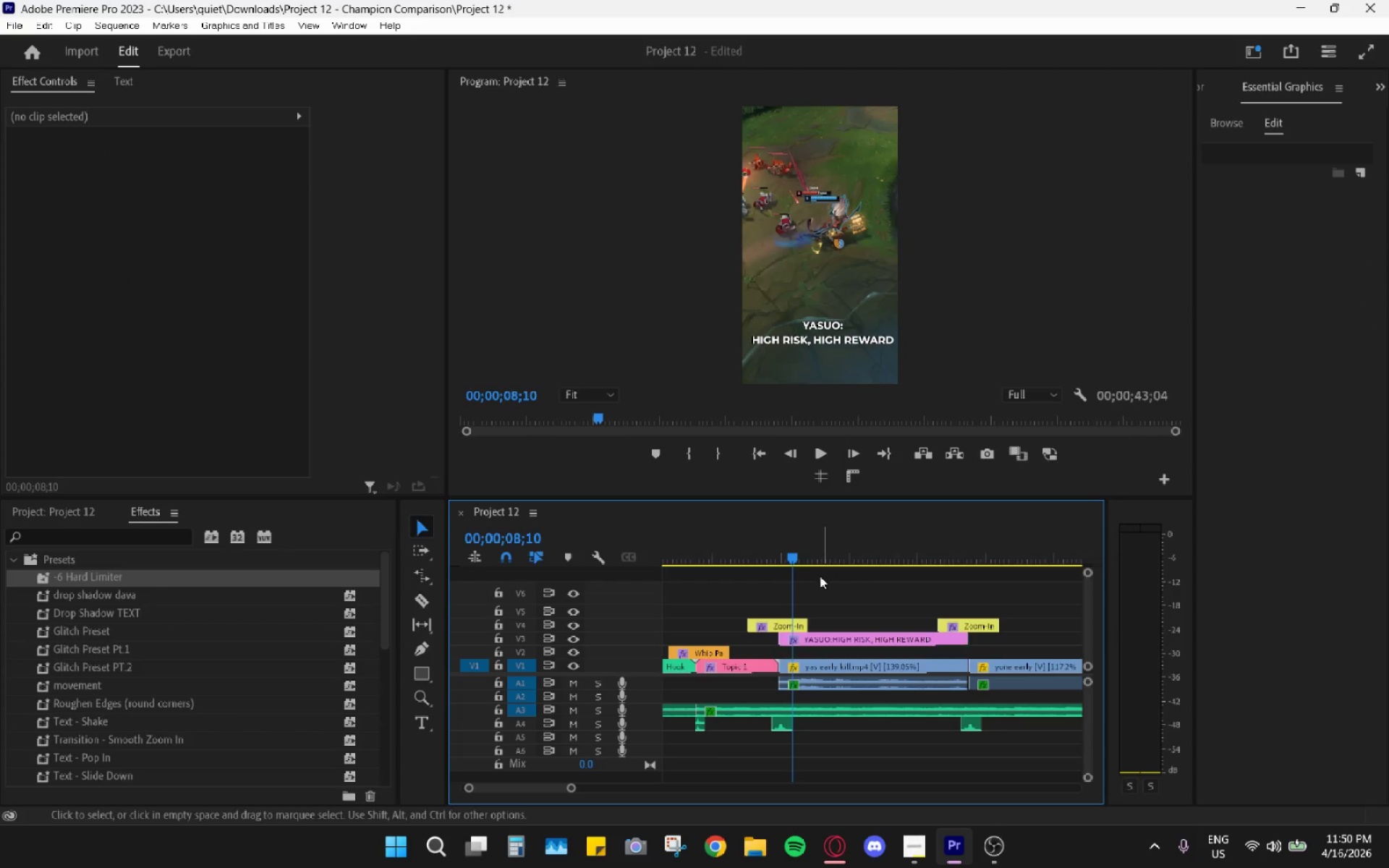 
key(Control+Z)
 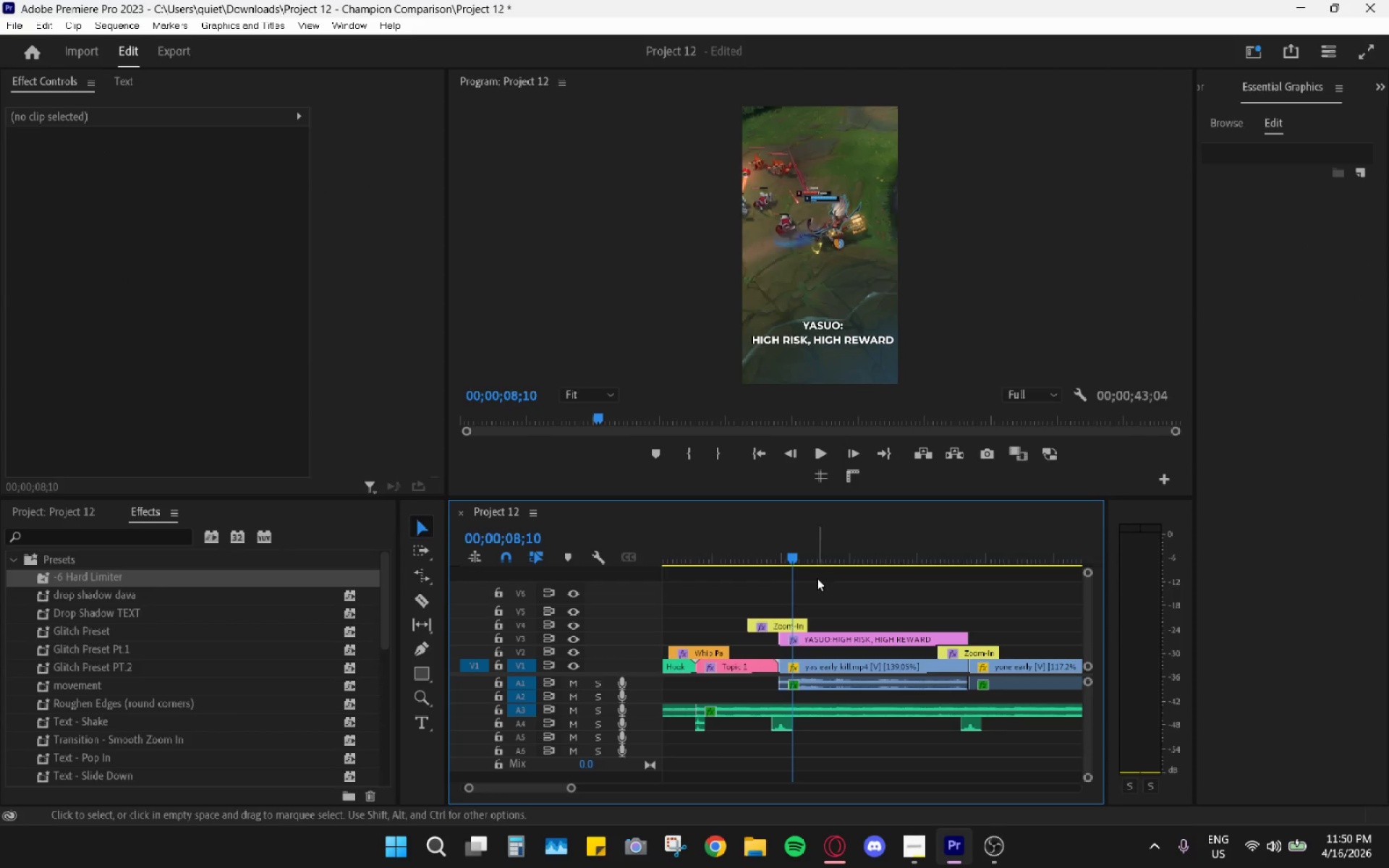 
key(Control+Z)
 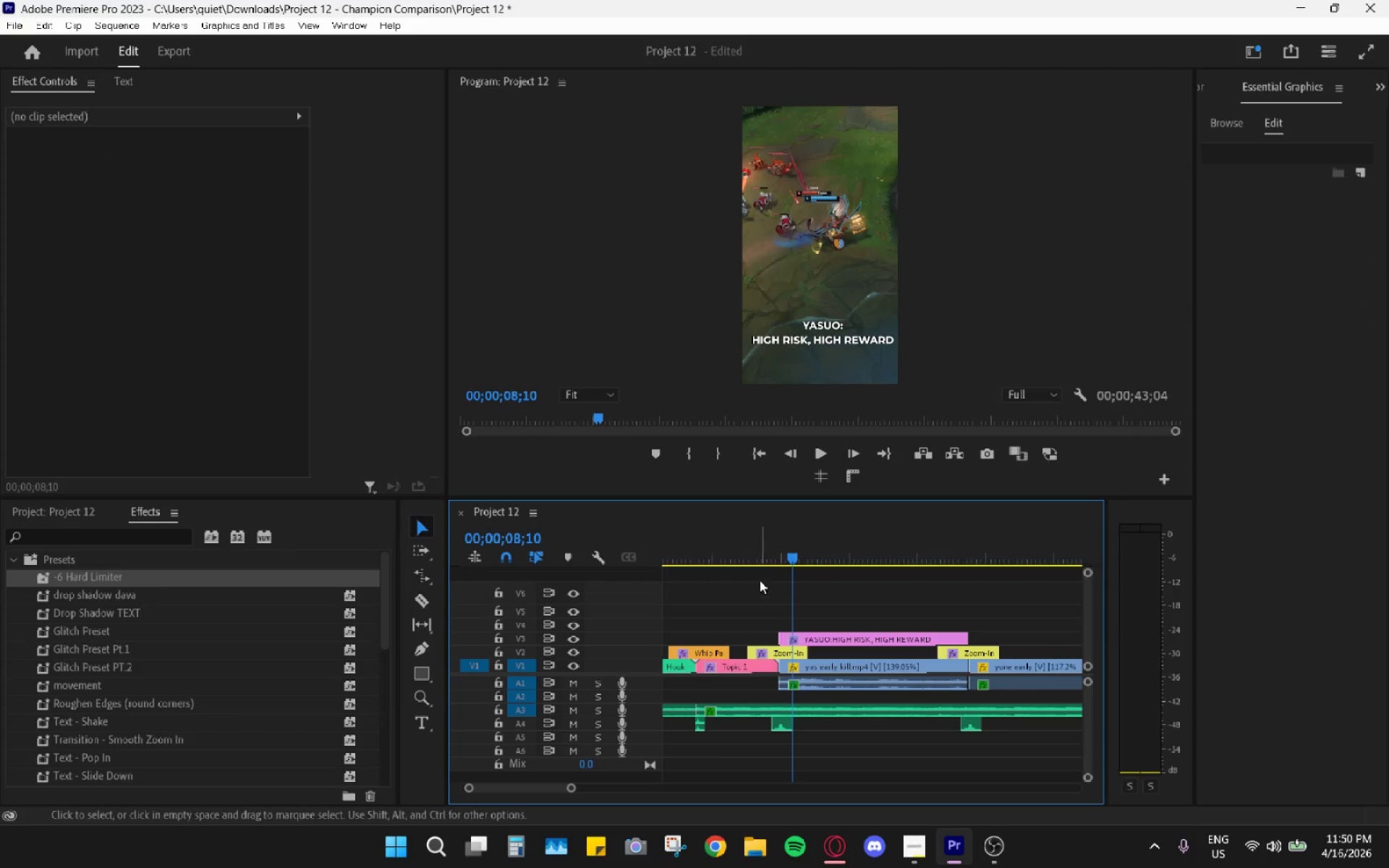 
left_click_drag(start_coordinate=[757, 550], to_coordinate=[740, 543])
 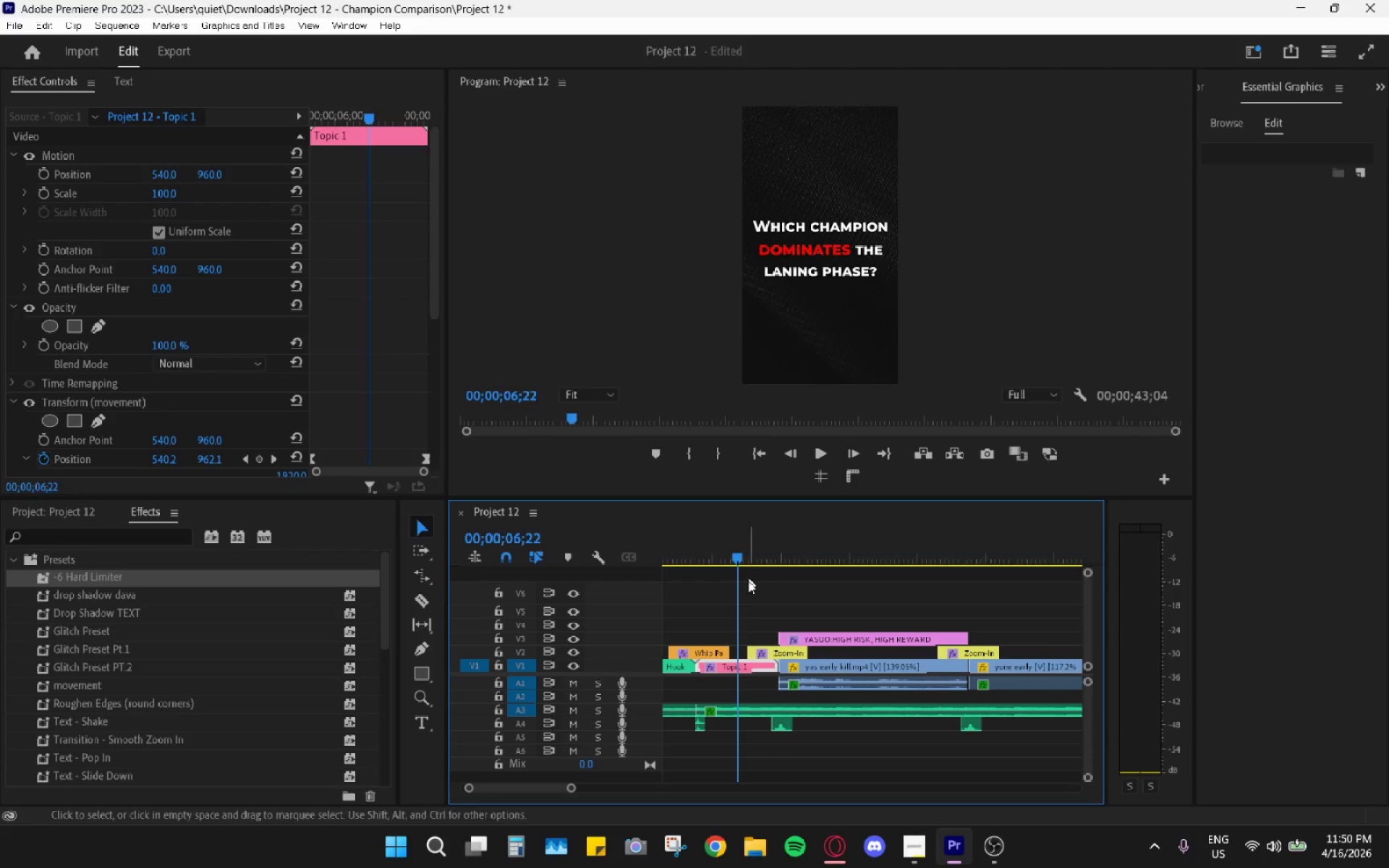 
hold_key(key=AltLeft, duration=0.62)
scroll: coordinate [749, 603], scroll_direction: up, amount: 9.0
 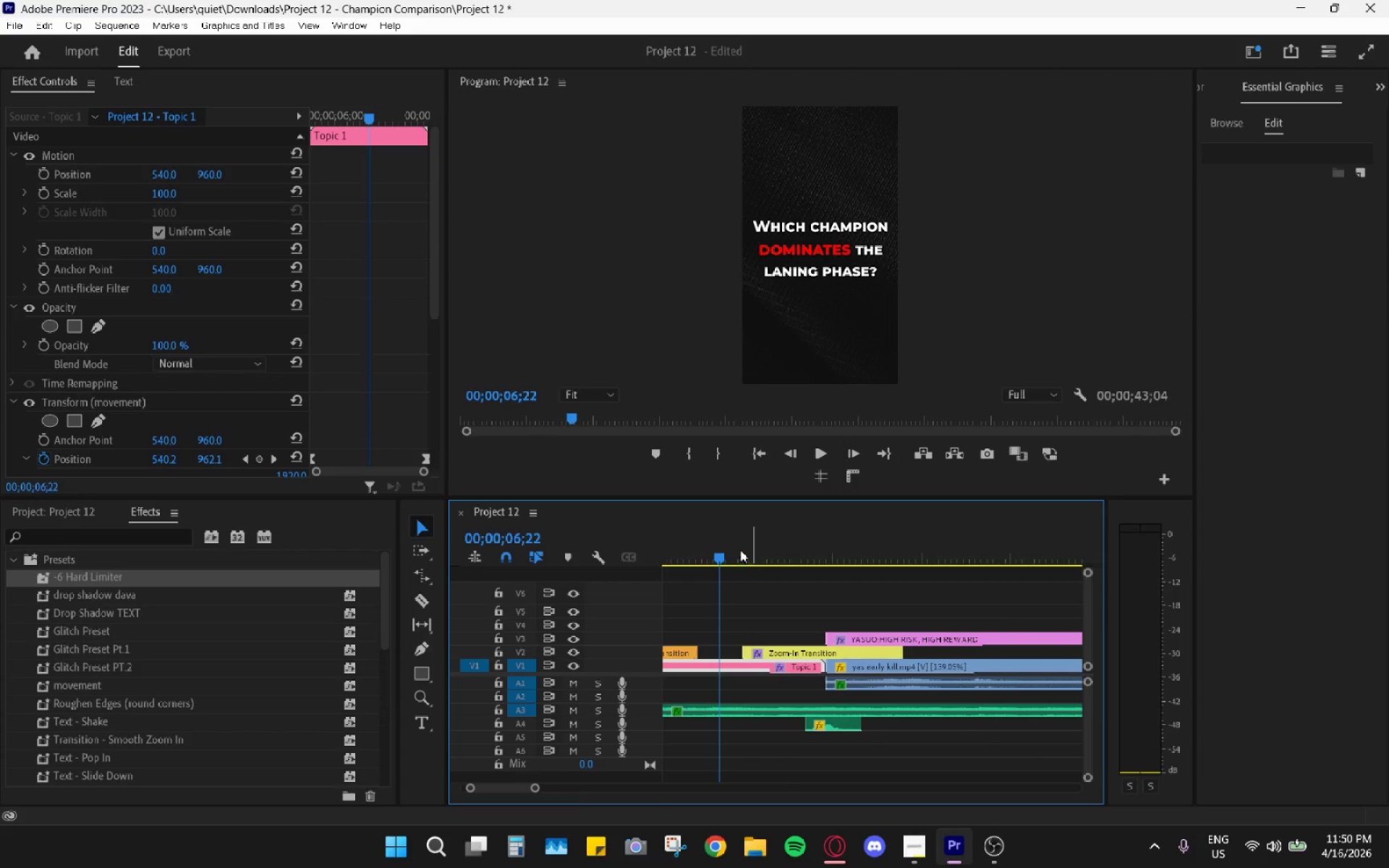 
left_click_drag(start_coordinate=[740, 550], to_coordinate=[747, 554])
 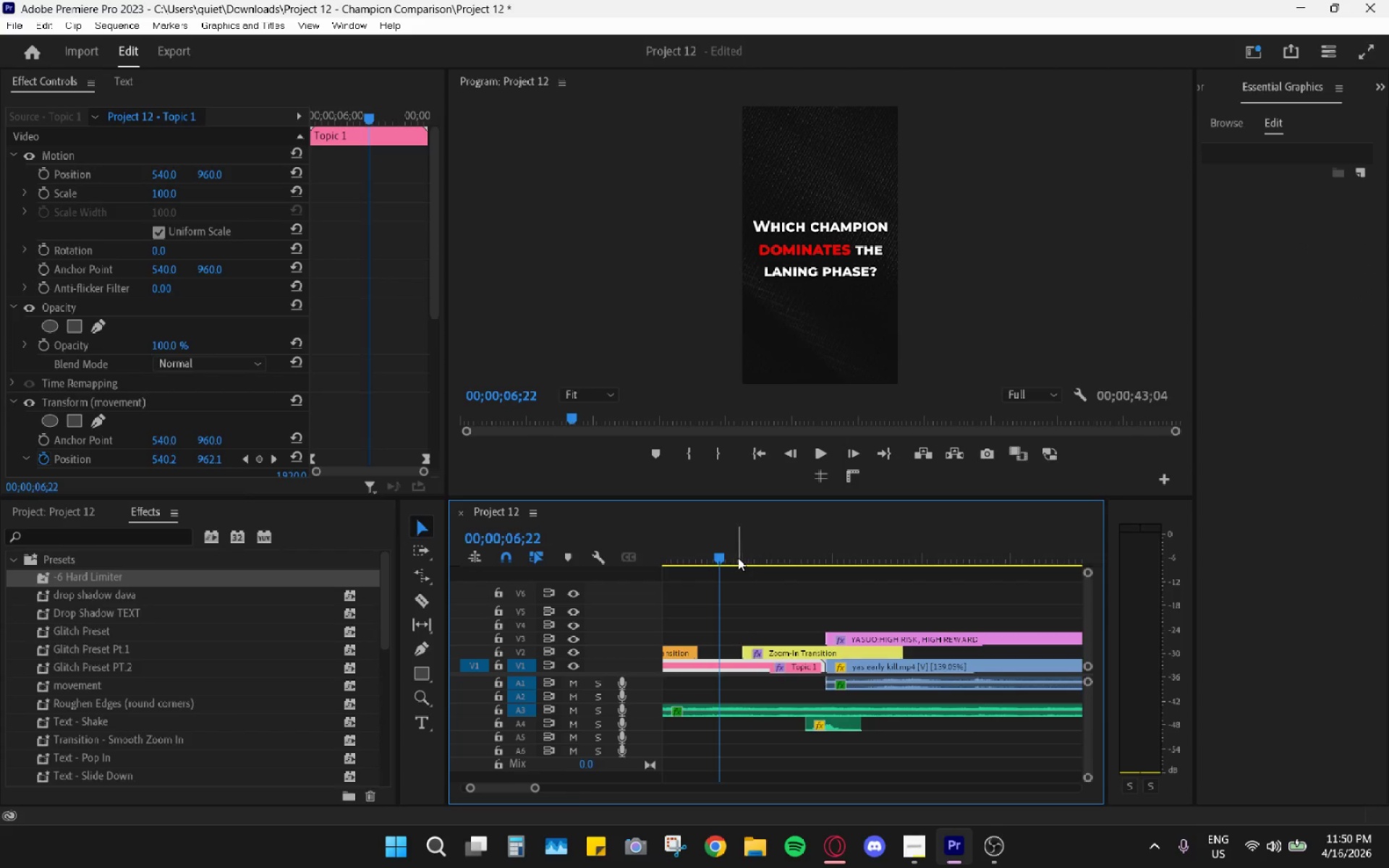 
left_click_drag(start_coordinate=[738, 558], to_coordinate=[744, 561])
 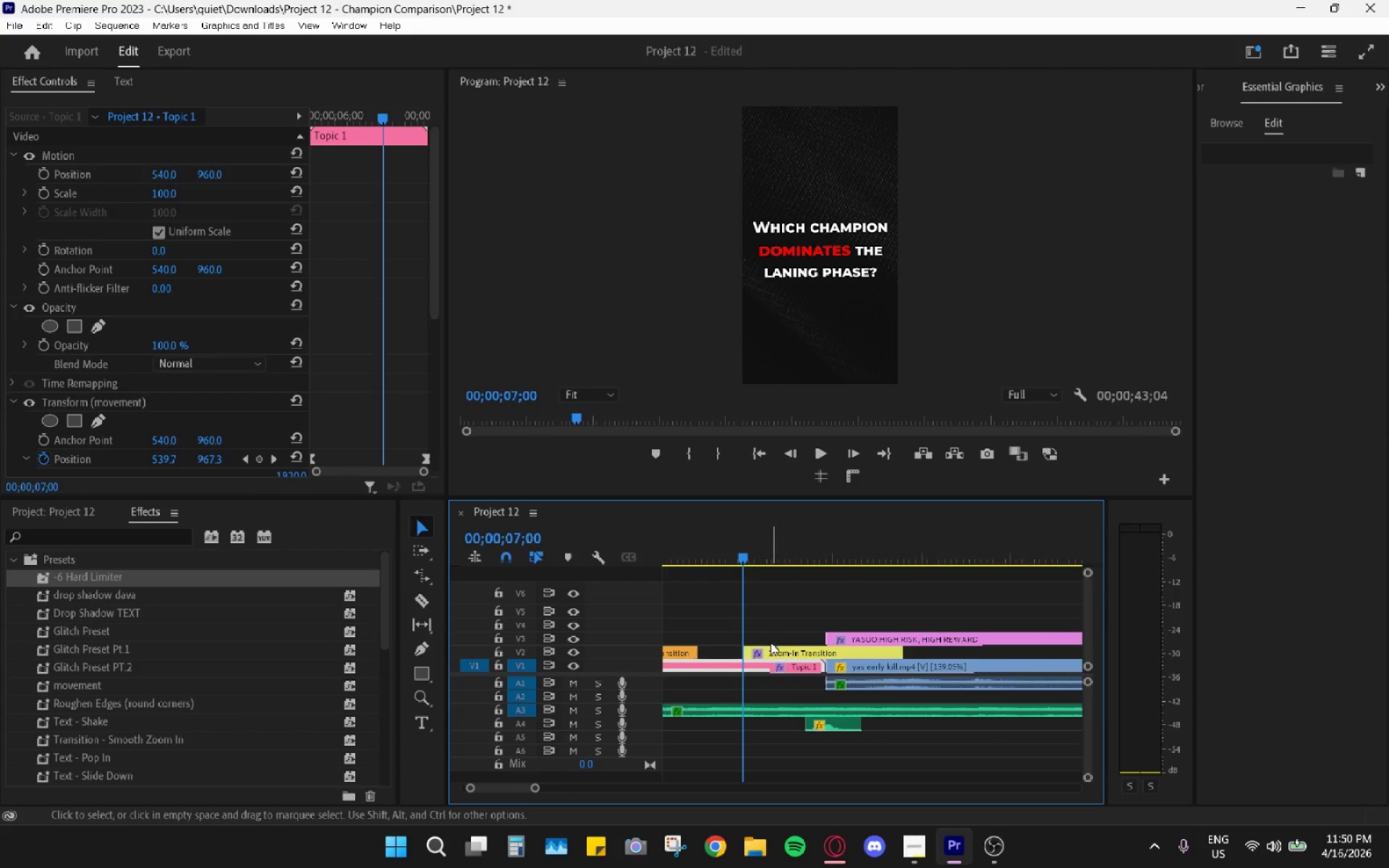 
left_click_drag(start_coordinate=[771, 647], to_coordinate=[763, 624])
 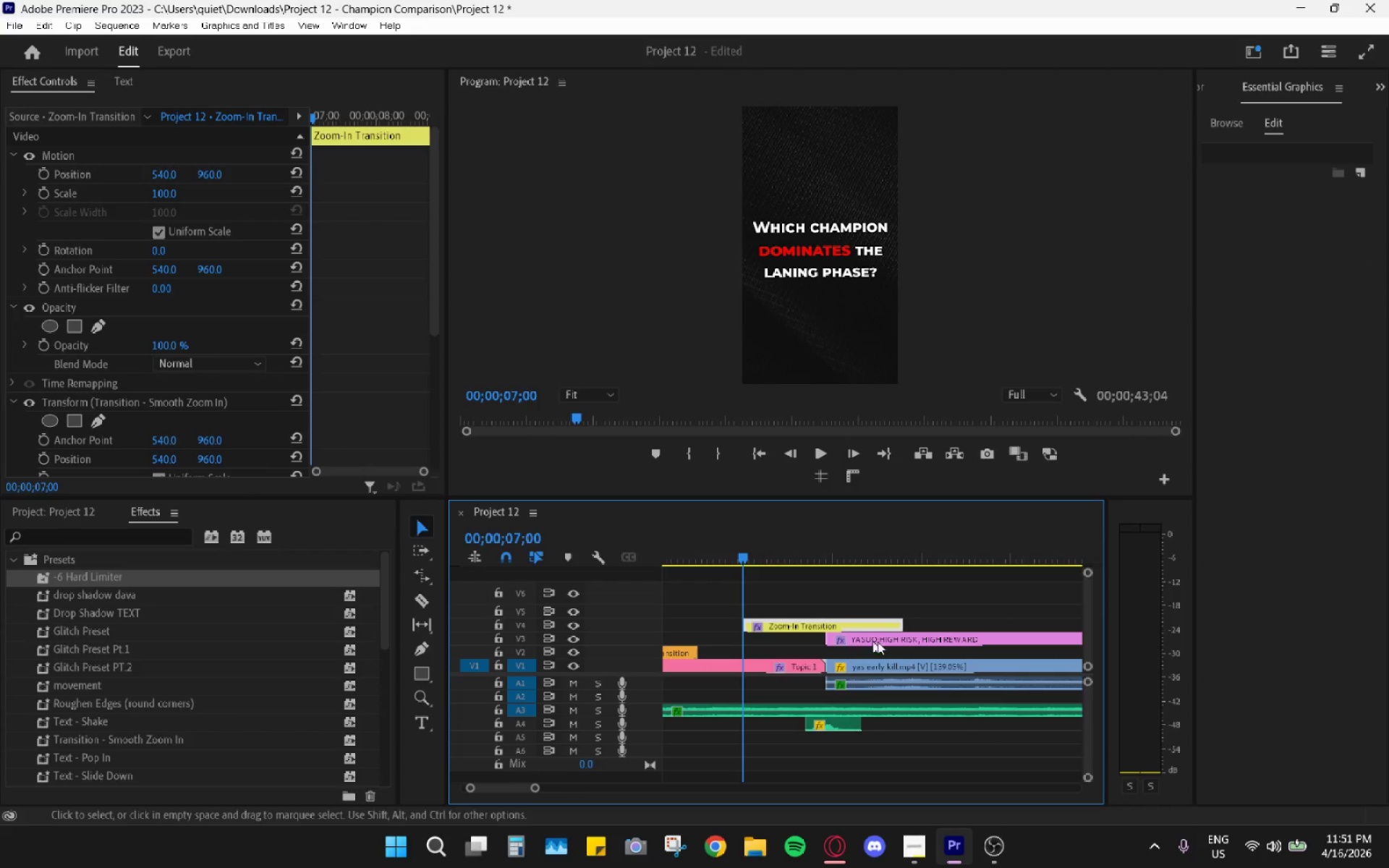 
hold_key(key=AltLeft, duration=0.33)
scroll: coordinate [1031, 645], scroll_direction: down, amount: 9.0
 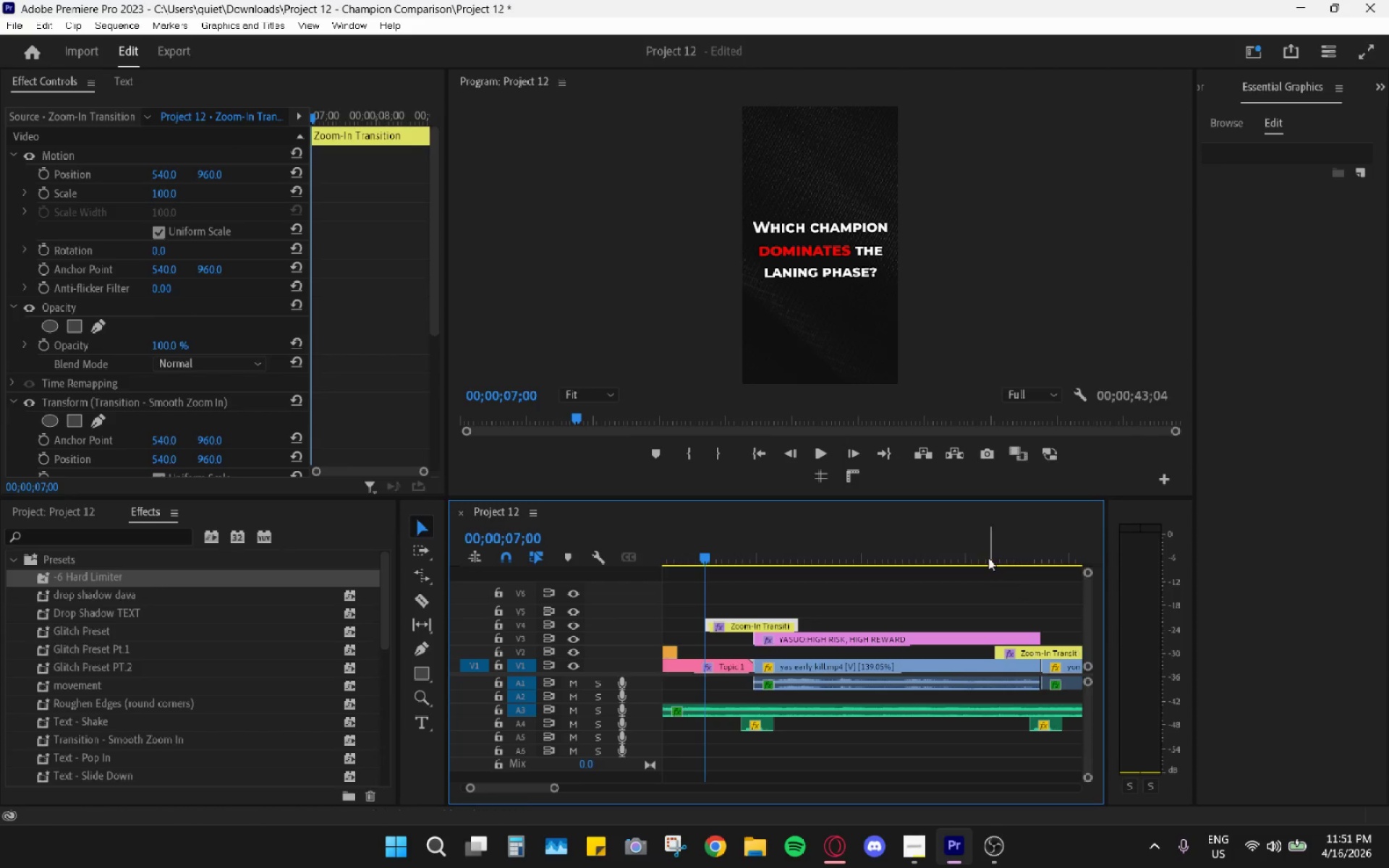 
left_click_drag(start_coordinate=[987, 551], to_coordinate=[996, 553])
 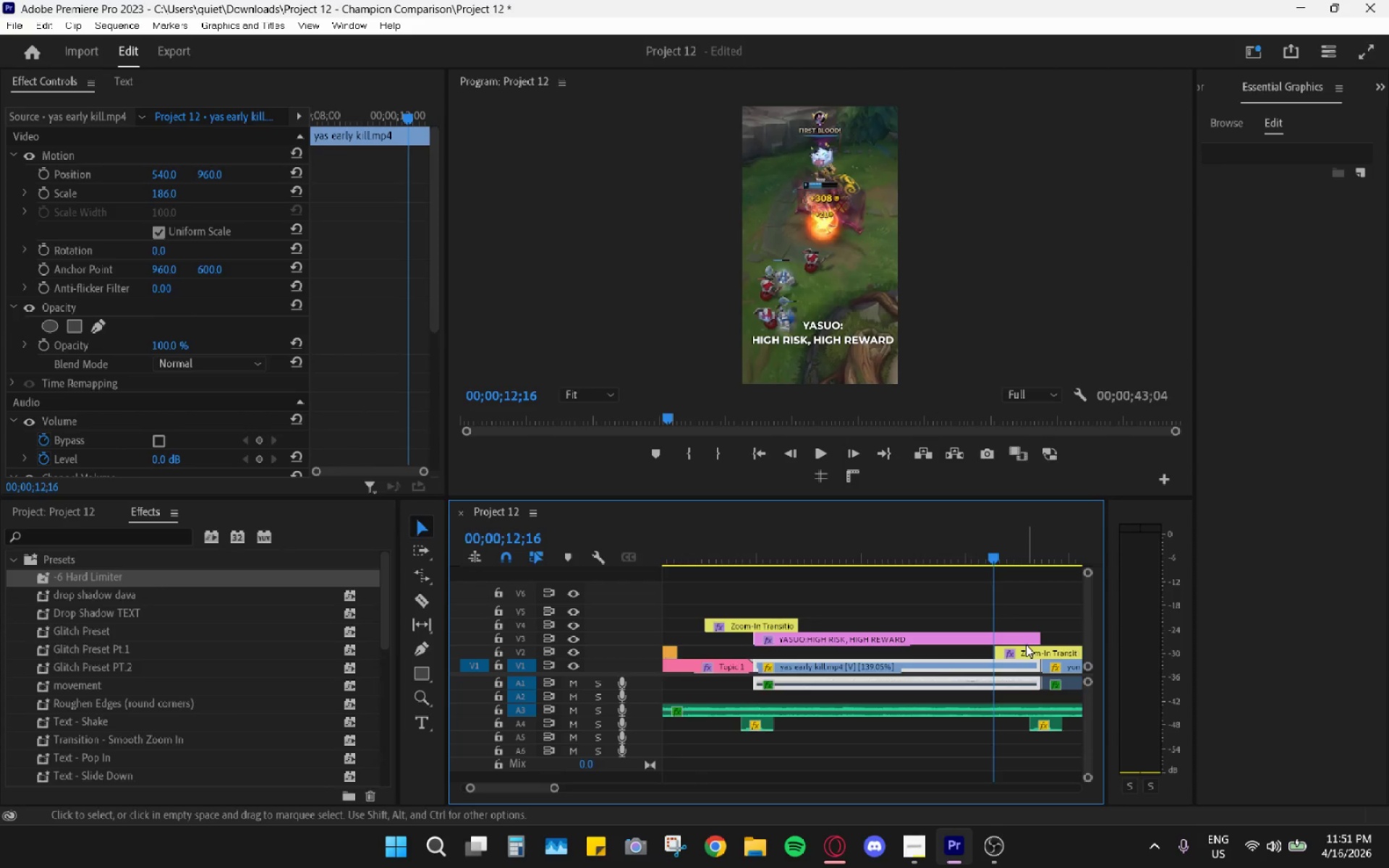 
left_click_drag(start_coordinate=[1026, 646], to_coordinate=[1023, 622])
 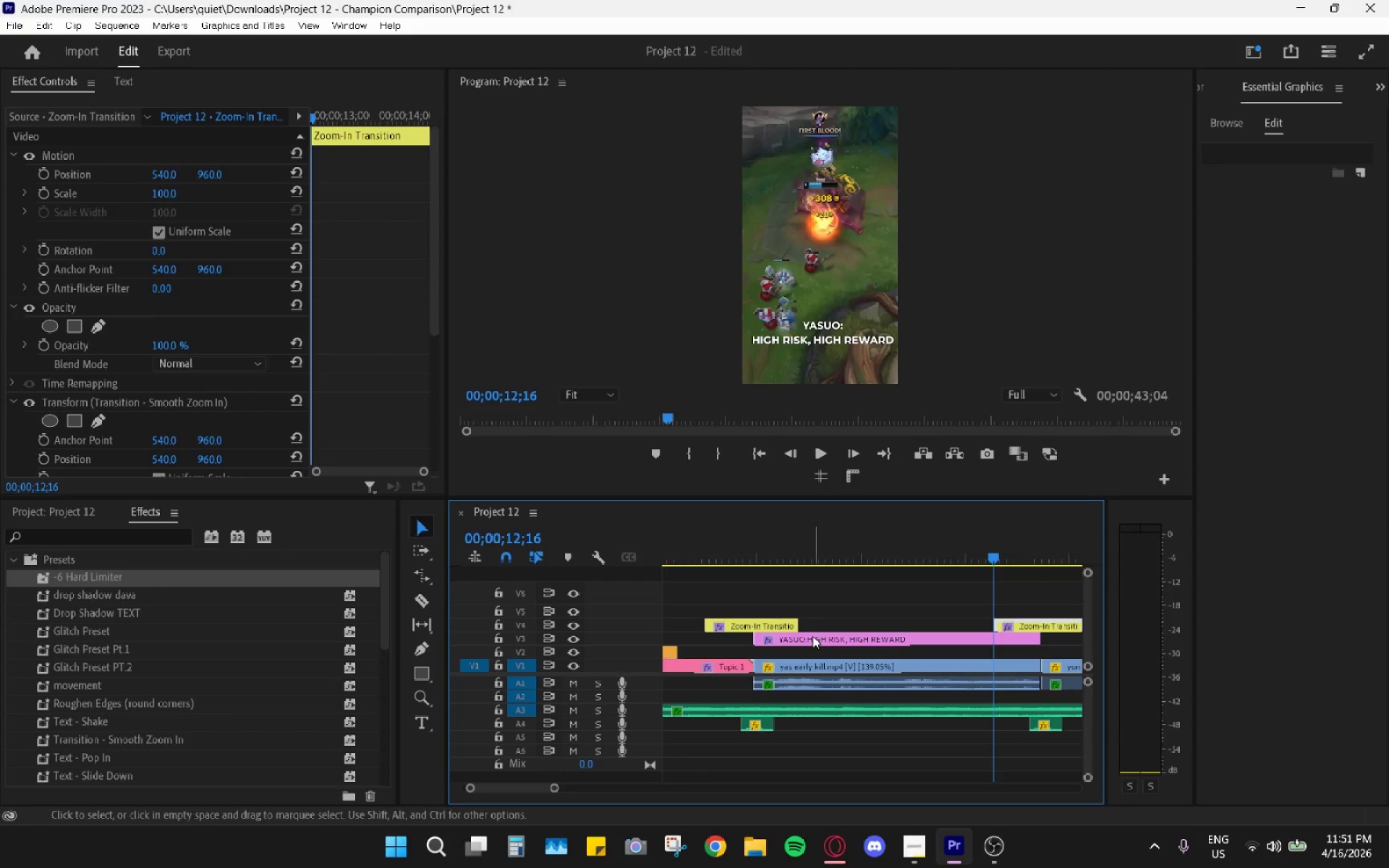 
left_click_drag(start_coordinate=[813, 636], to_coordinate=[815, 649])
 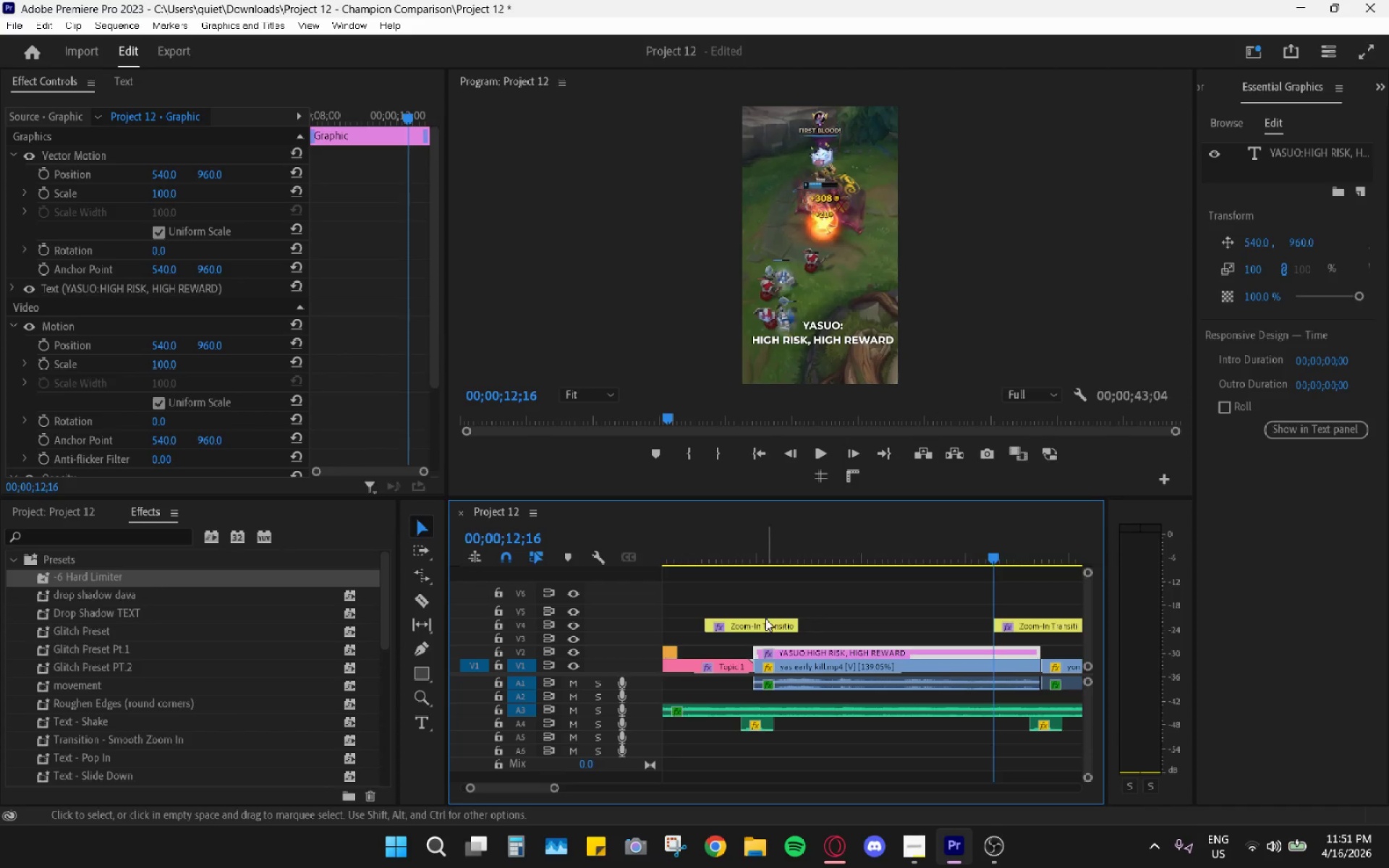 
left_click_drag(start_coordinate=[767, 618], to_coordinate=[767, 632])
 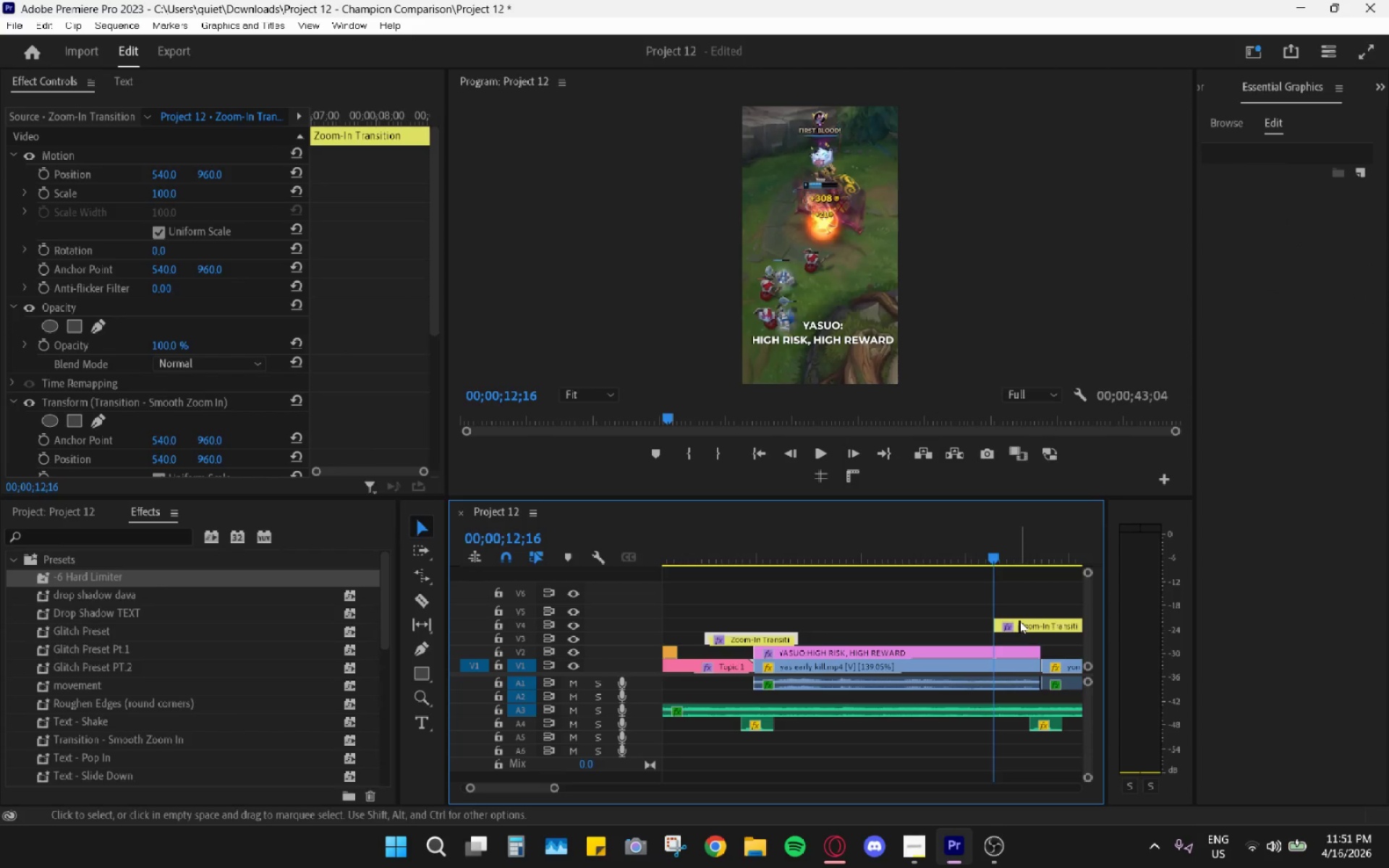 
left_click_drag(start_coordinate=[1020, 621], to_coordinate=[1021, 636])
 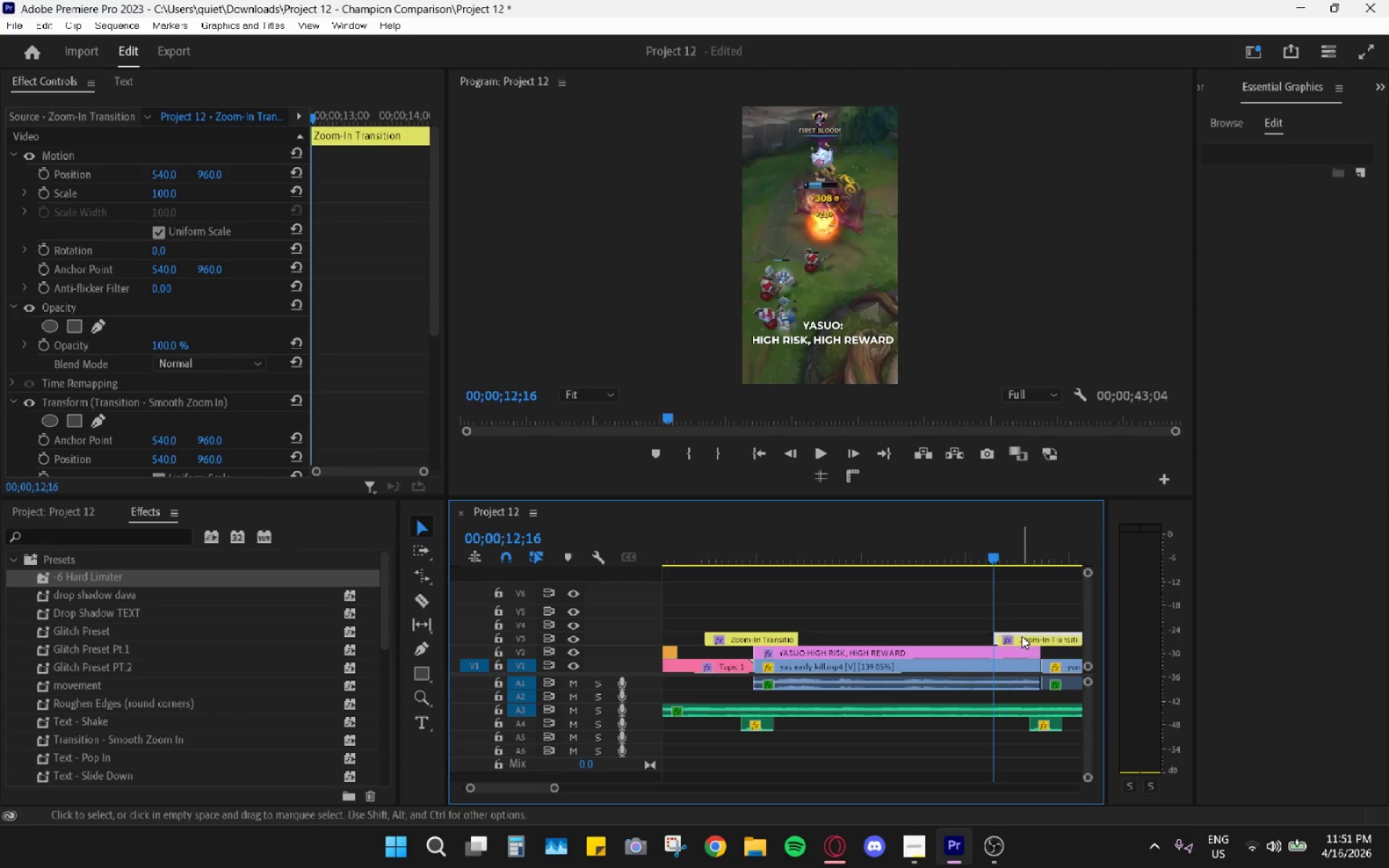 
hold_key(key=AltLeft, duration=0.72)
scroll: coordinate [1017, 635], scroll_direction: down, amount: 8.0
 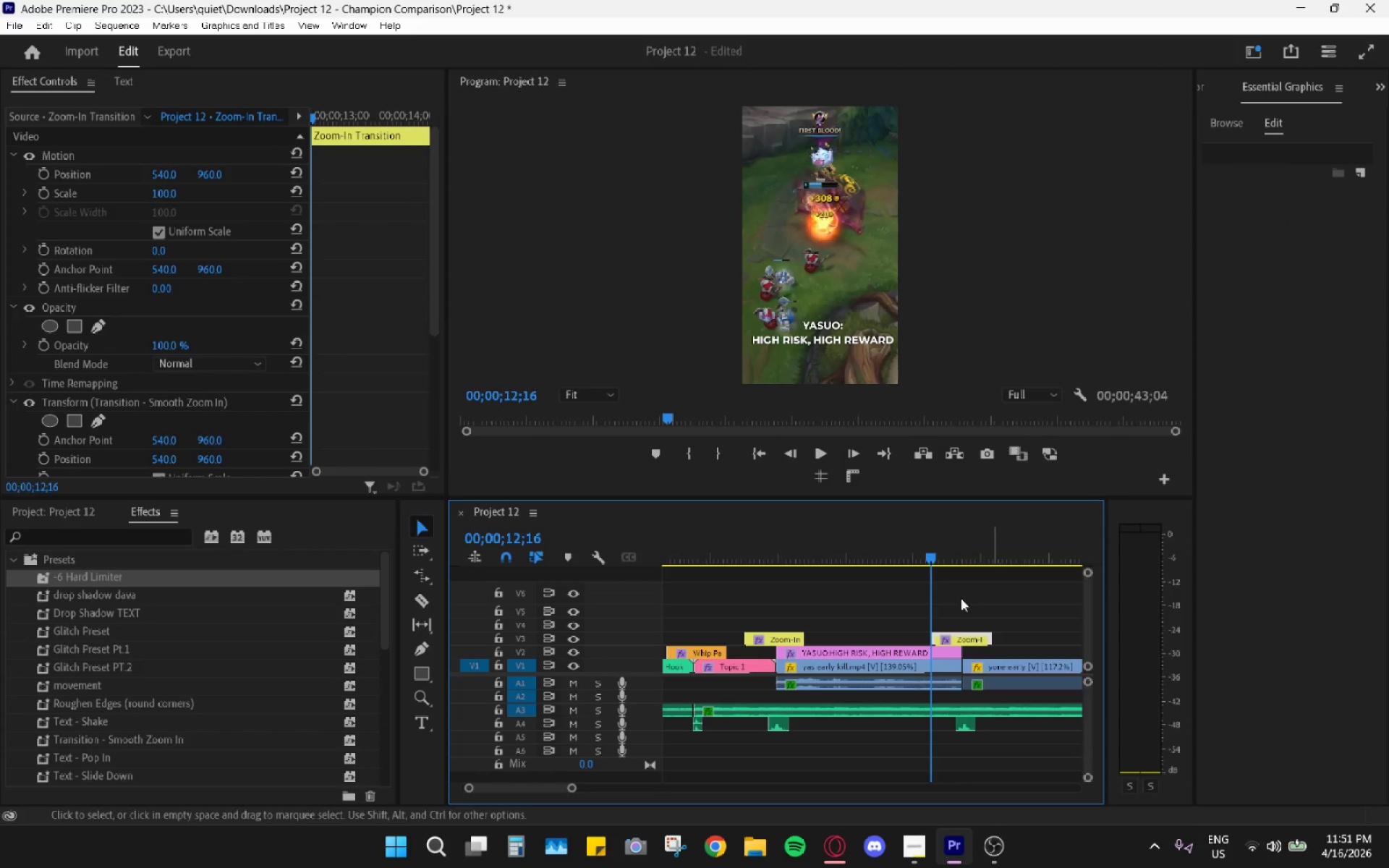 
key(Space)
 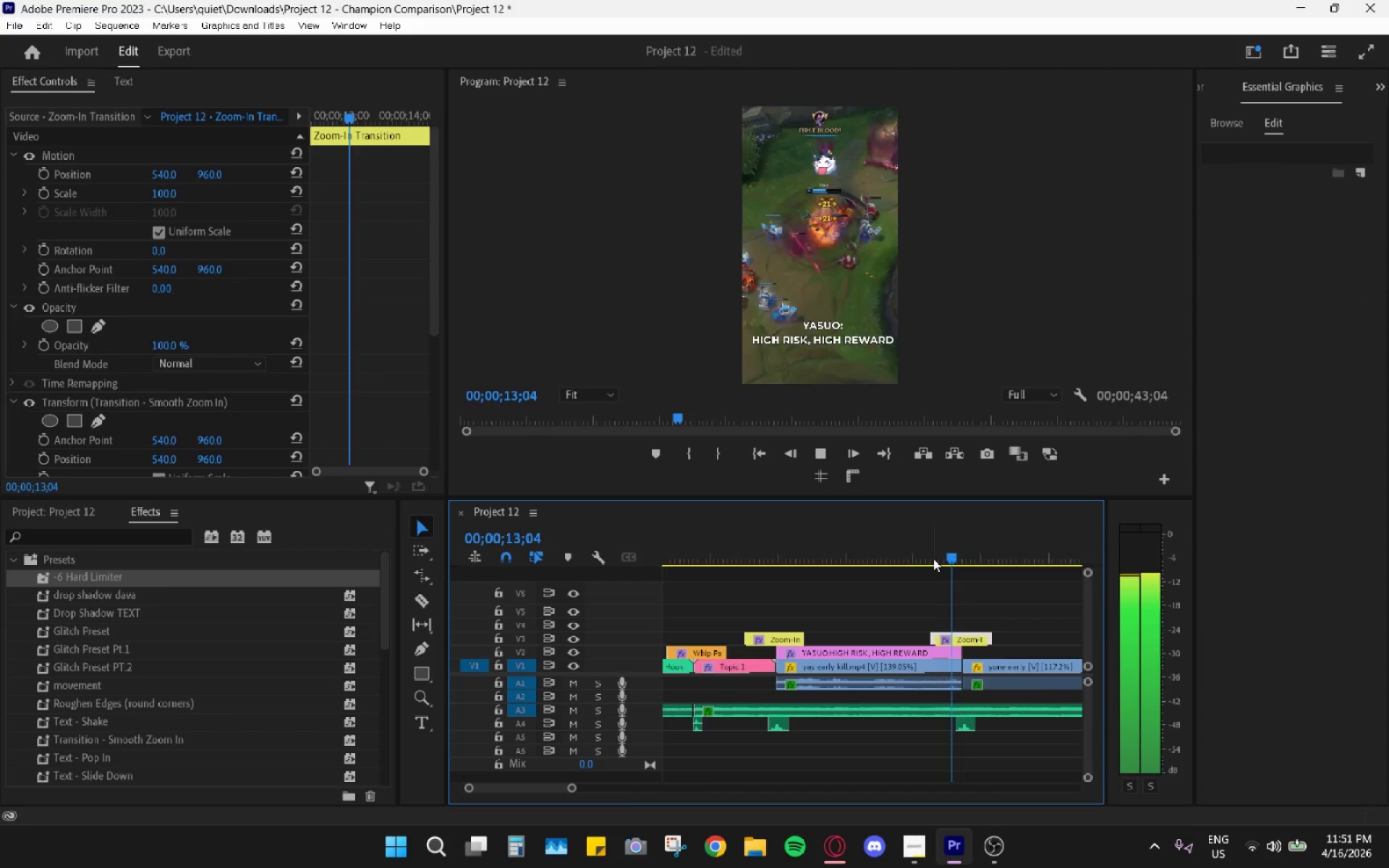 
left_click_drag(start_coordinate=[933, 558], to_coordinate=[760, 552])
 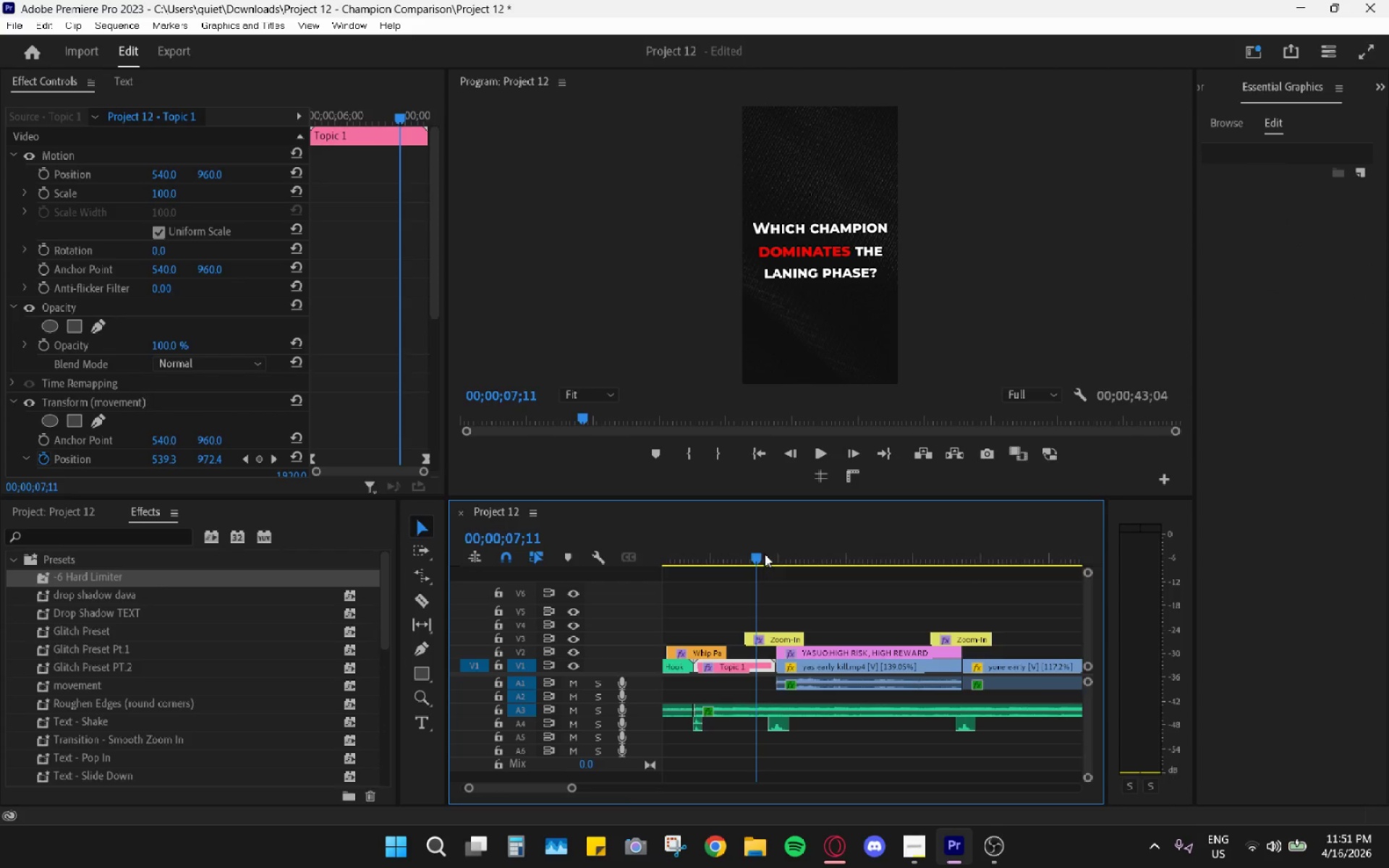 
key(Space)
 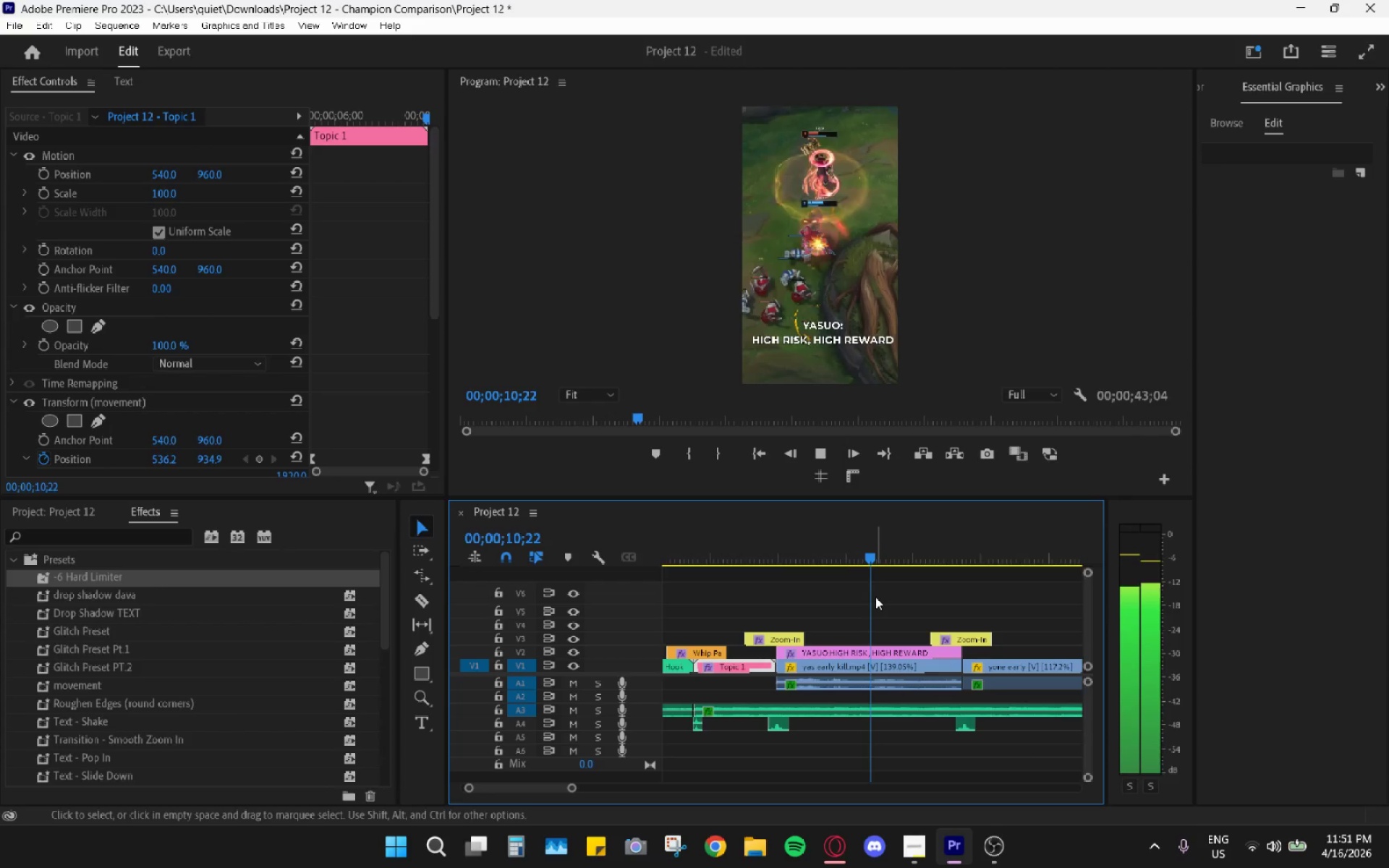 
key(Space)
 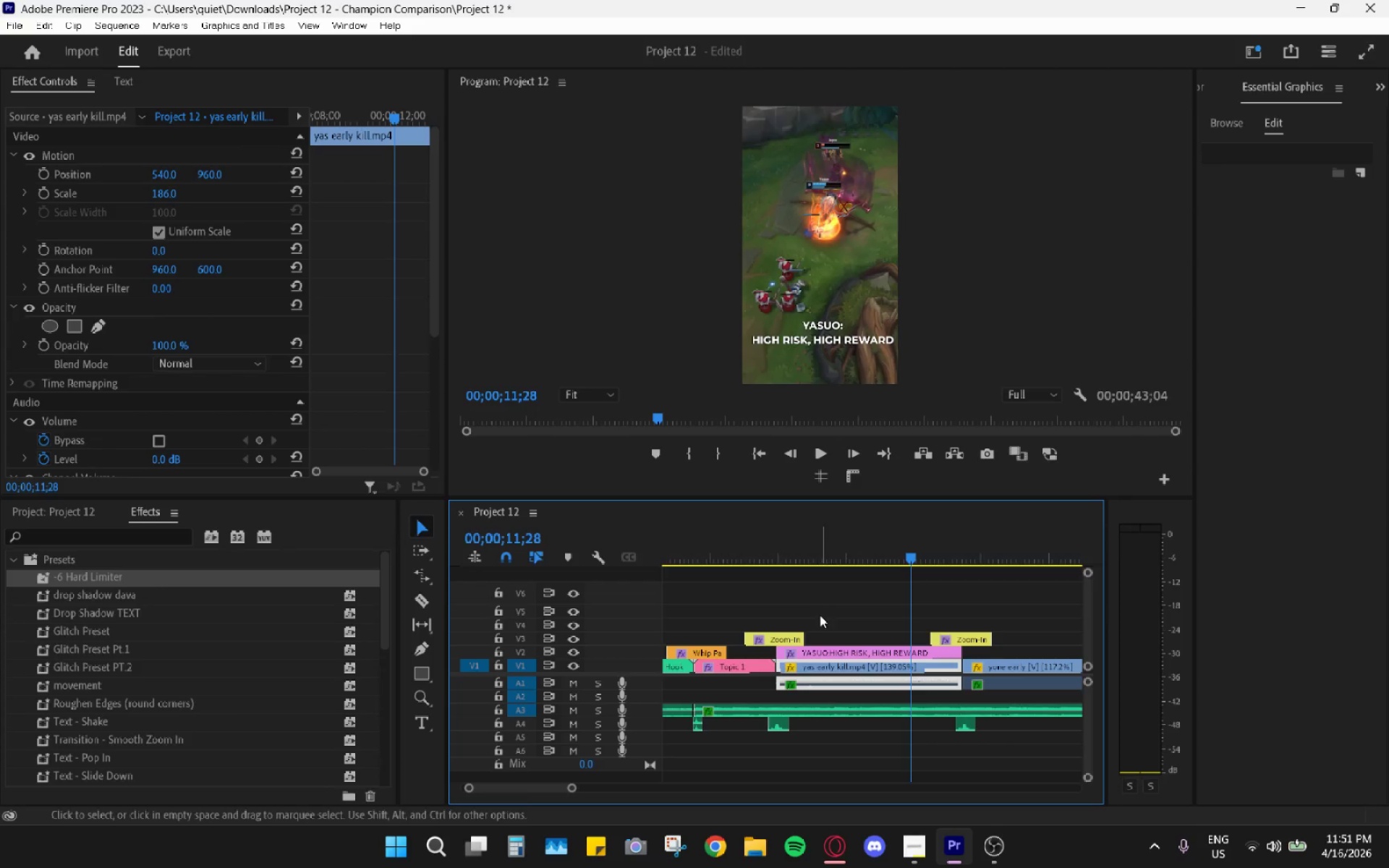 
left_click_drag(start_coordinate=[783, 637], to_coordinate=[780, 624])
 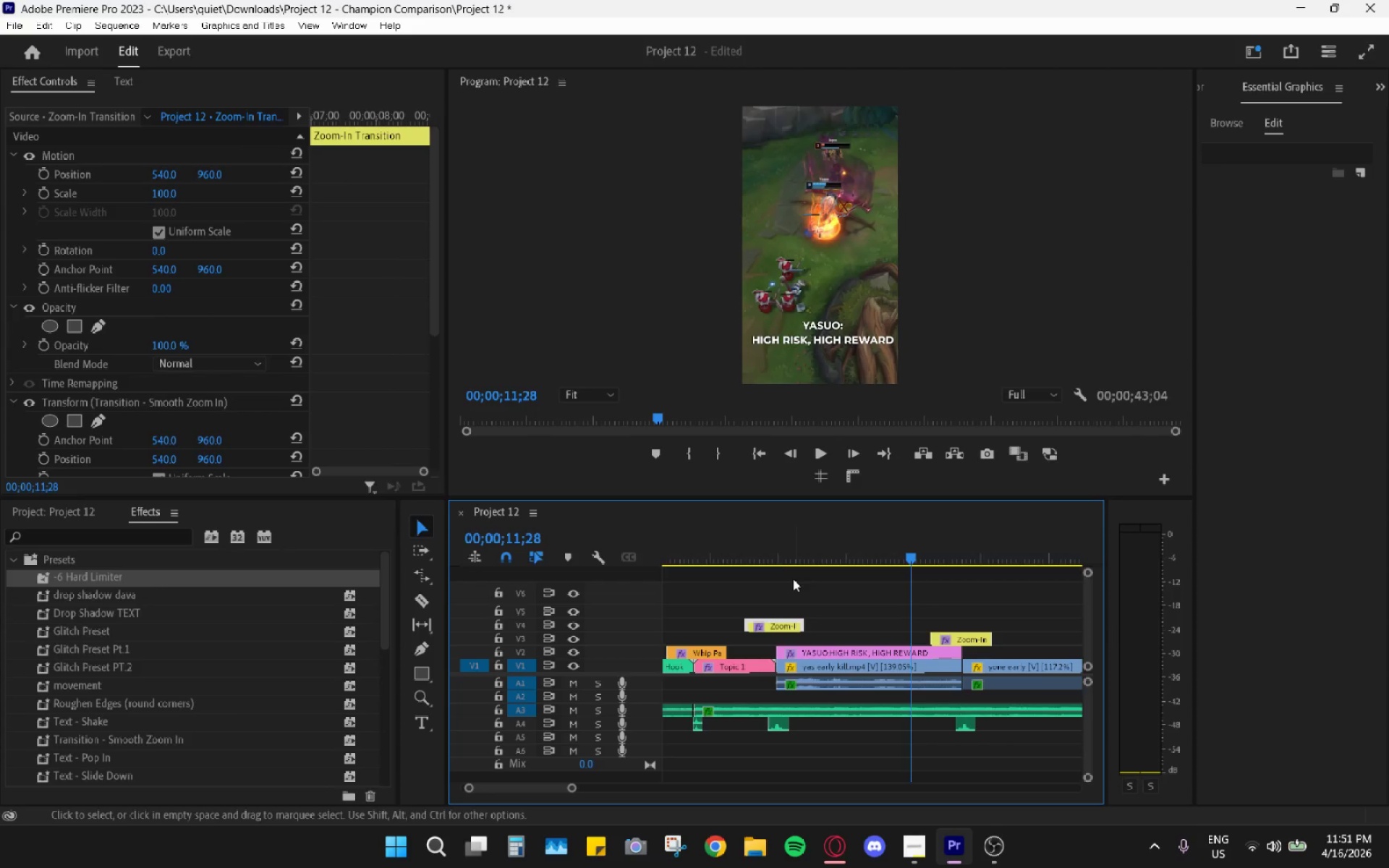 
key(Control+Z)
 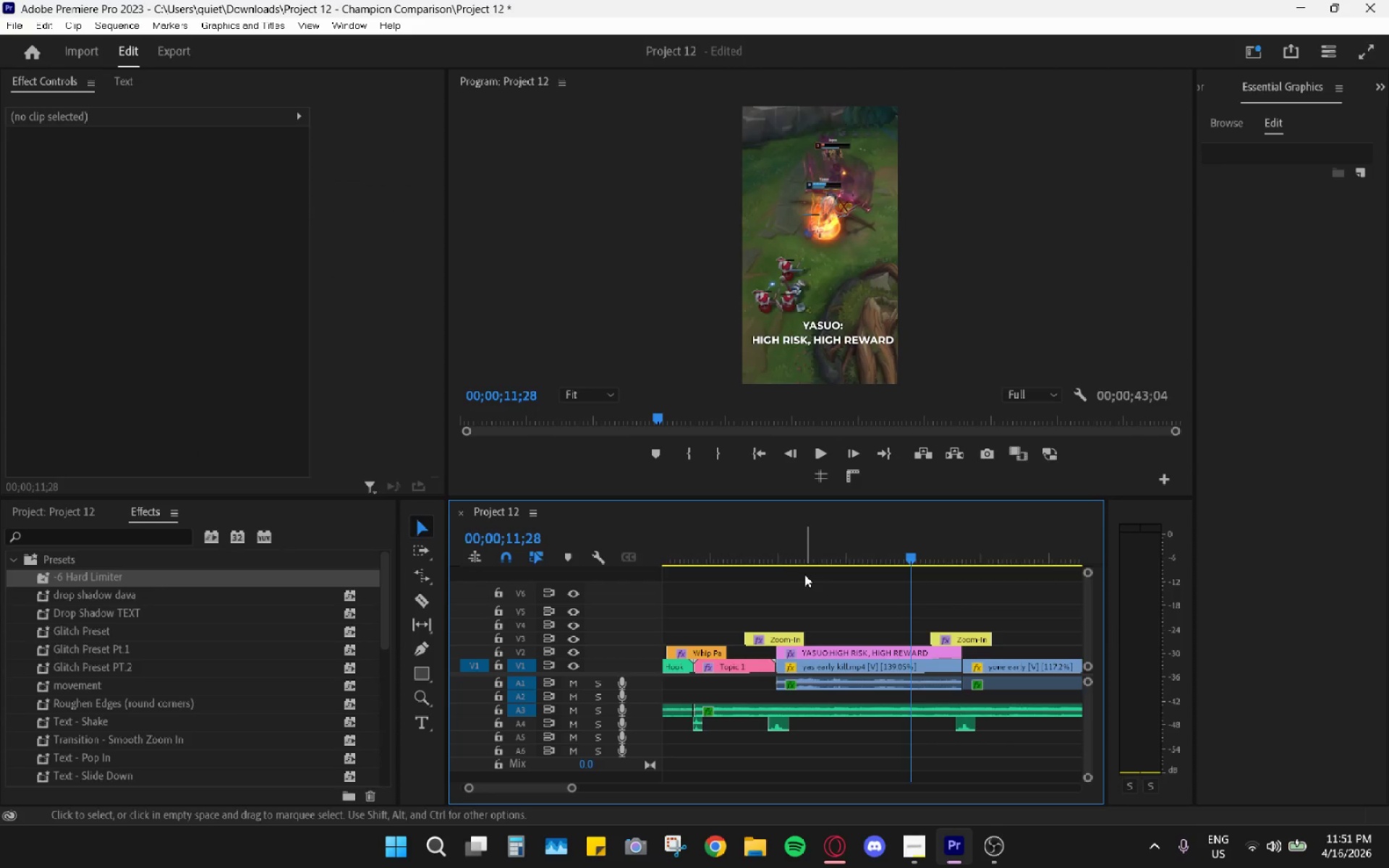 
hold_key(key=AltLeft, duration=0.56)
hold_key(key=AltLeft, duration=0.34)
scroll: coordinate [810, 603], scroll_direction: up, amount: 10.0
 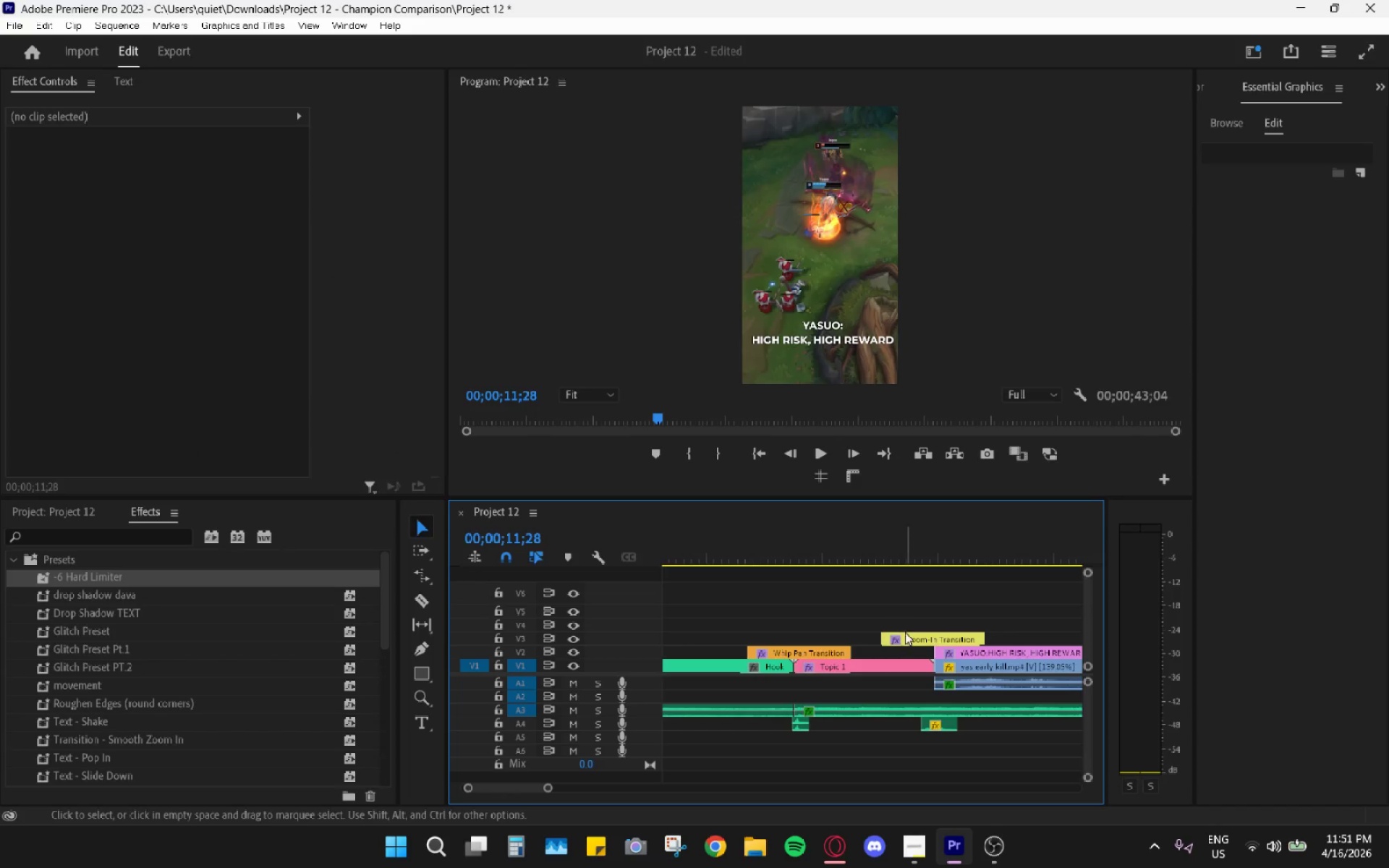 
left_click_drag(start_coordinate=[909, 635], to_coordinate=[909, 627])
 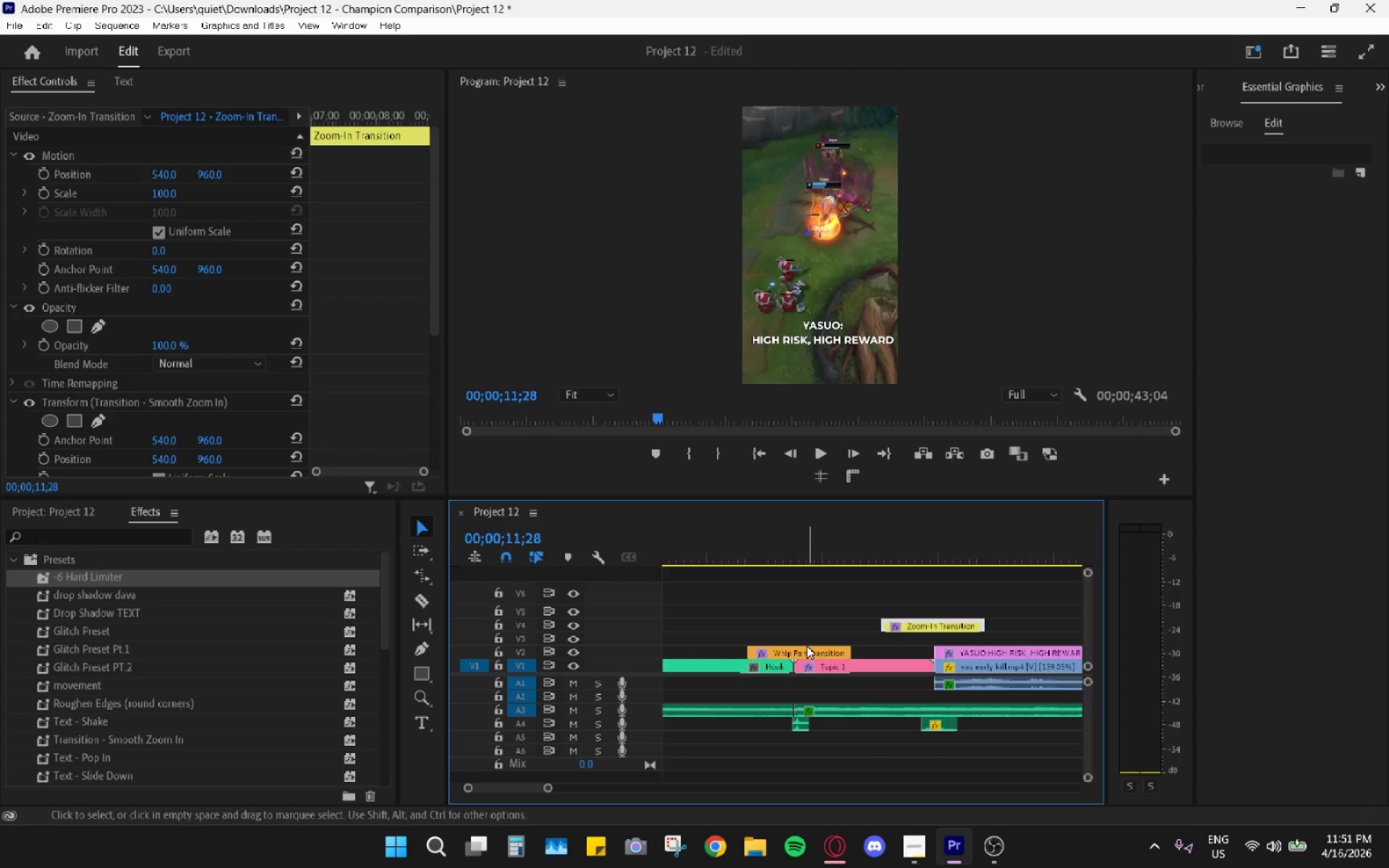 
left_click_drag(start_coordinate=[807, 646], to_coordinate=[813, 627])
 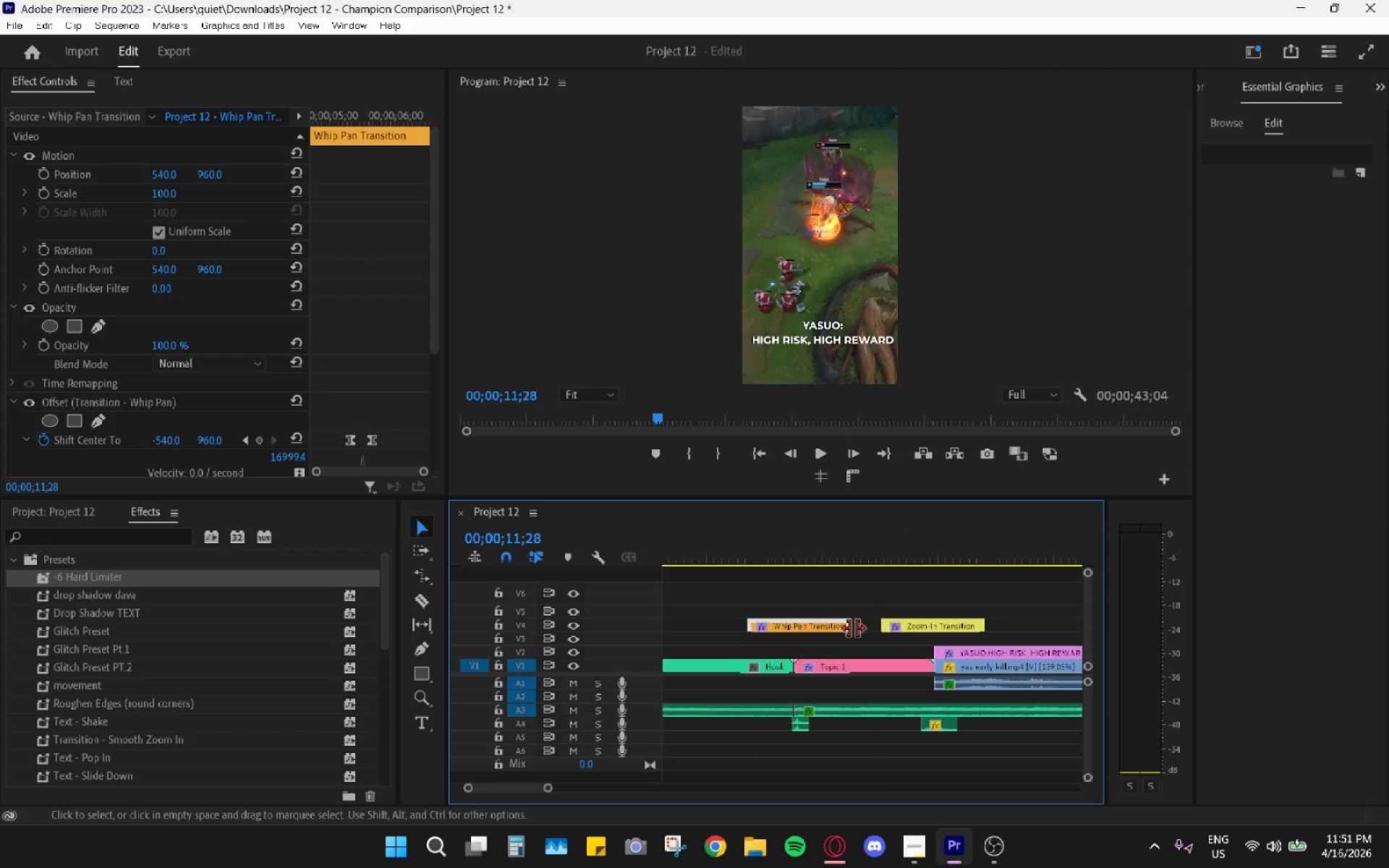 
scroll: coordinate [966, 637], scroll_direction: down, amount: 10.0
 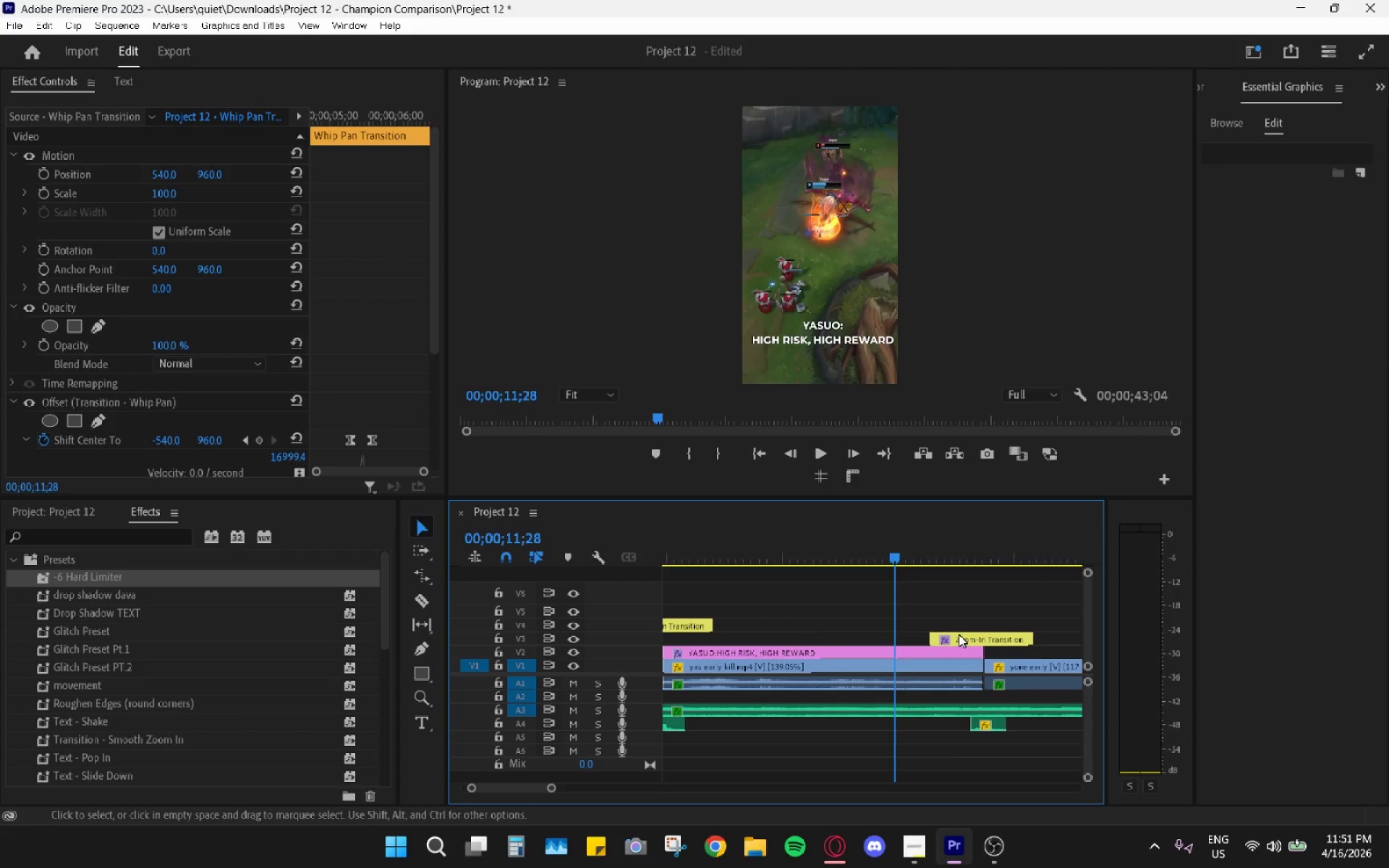 
left_click_drag(start_coordinate=[959, 637], to_coordinate=[959, 624])
 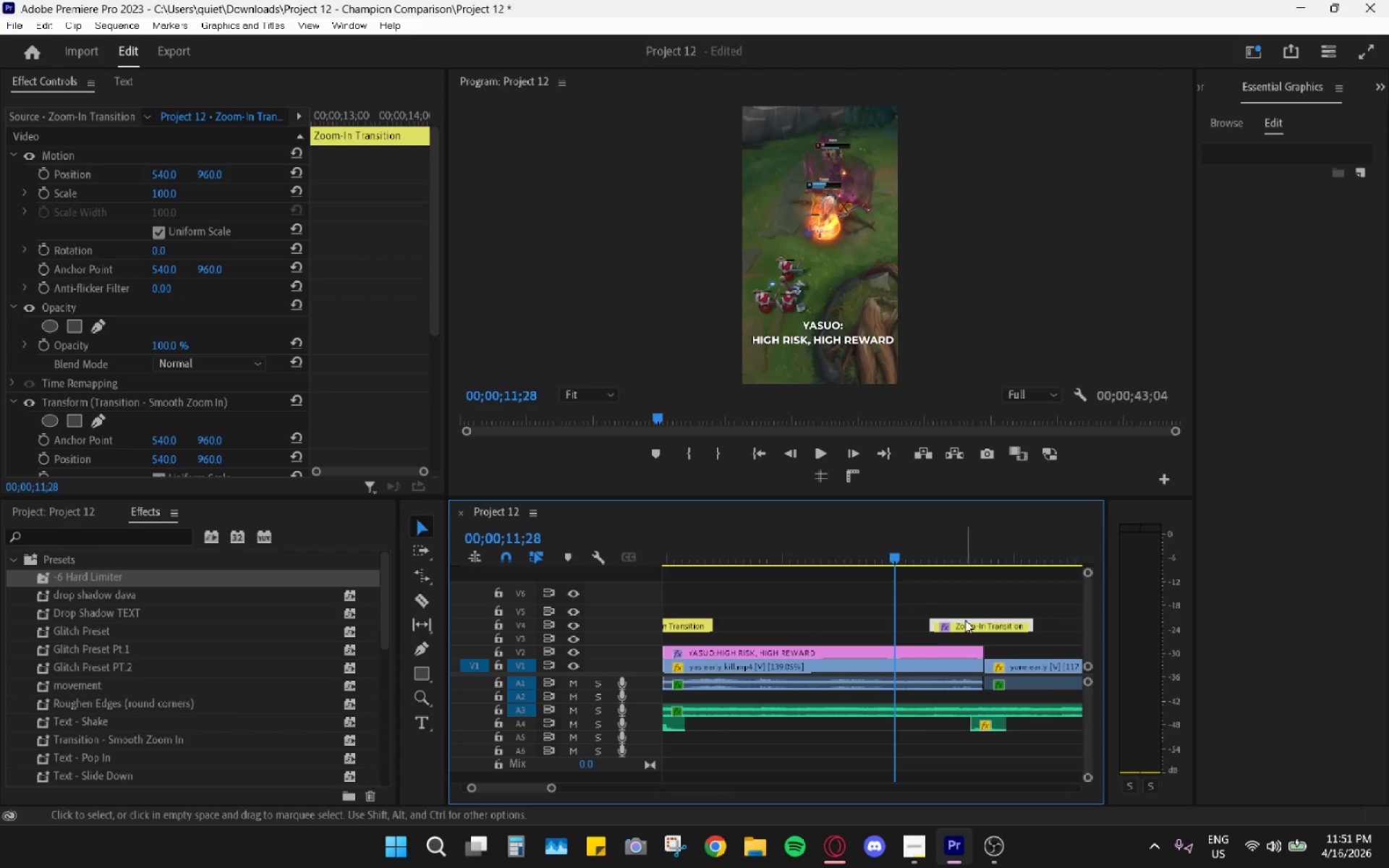 
scroll: coordinate [951, 637], scroll_direction: down, amount: 14.0
 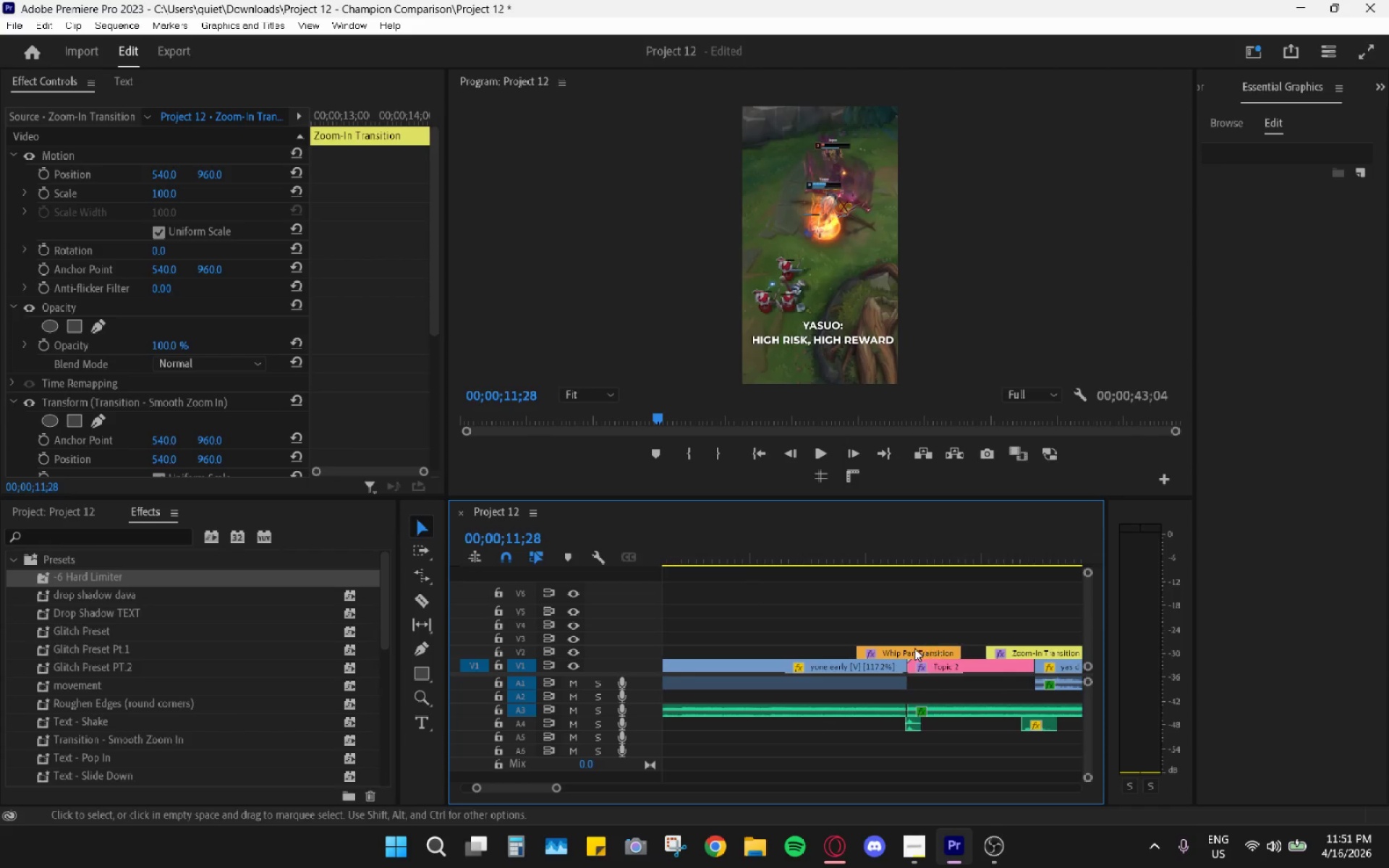 
left_click_drag(start_coordinate=[914, 648], to_coordinate=[914, 624])
 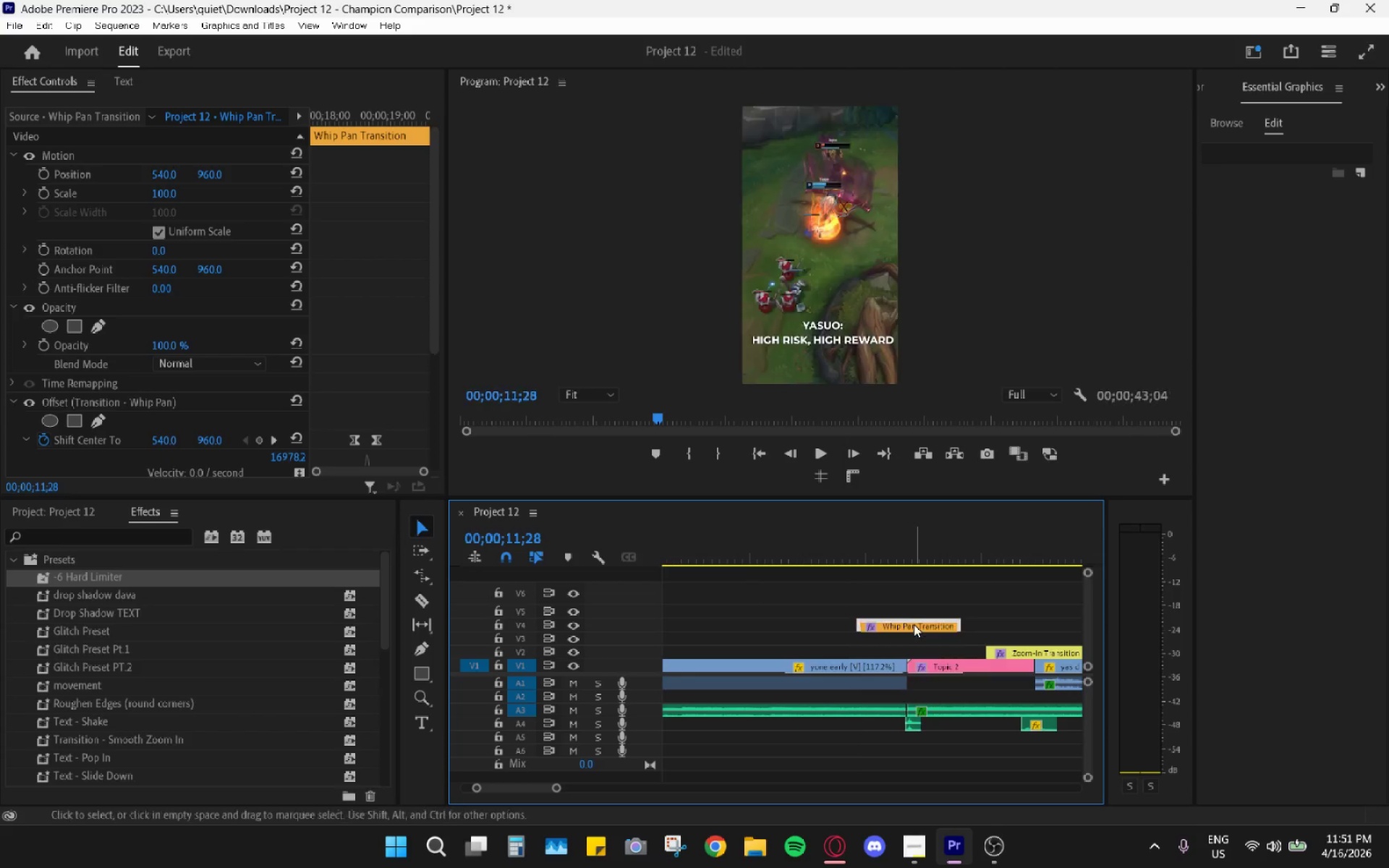 
scroll: coordinate [914, 625], scroll_direction: down, amount: 5.0
 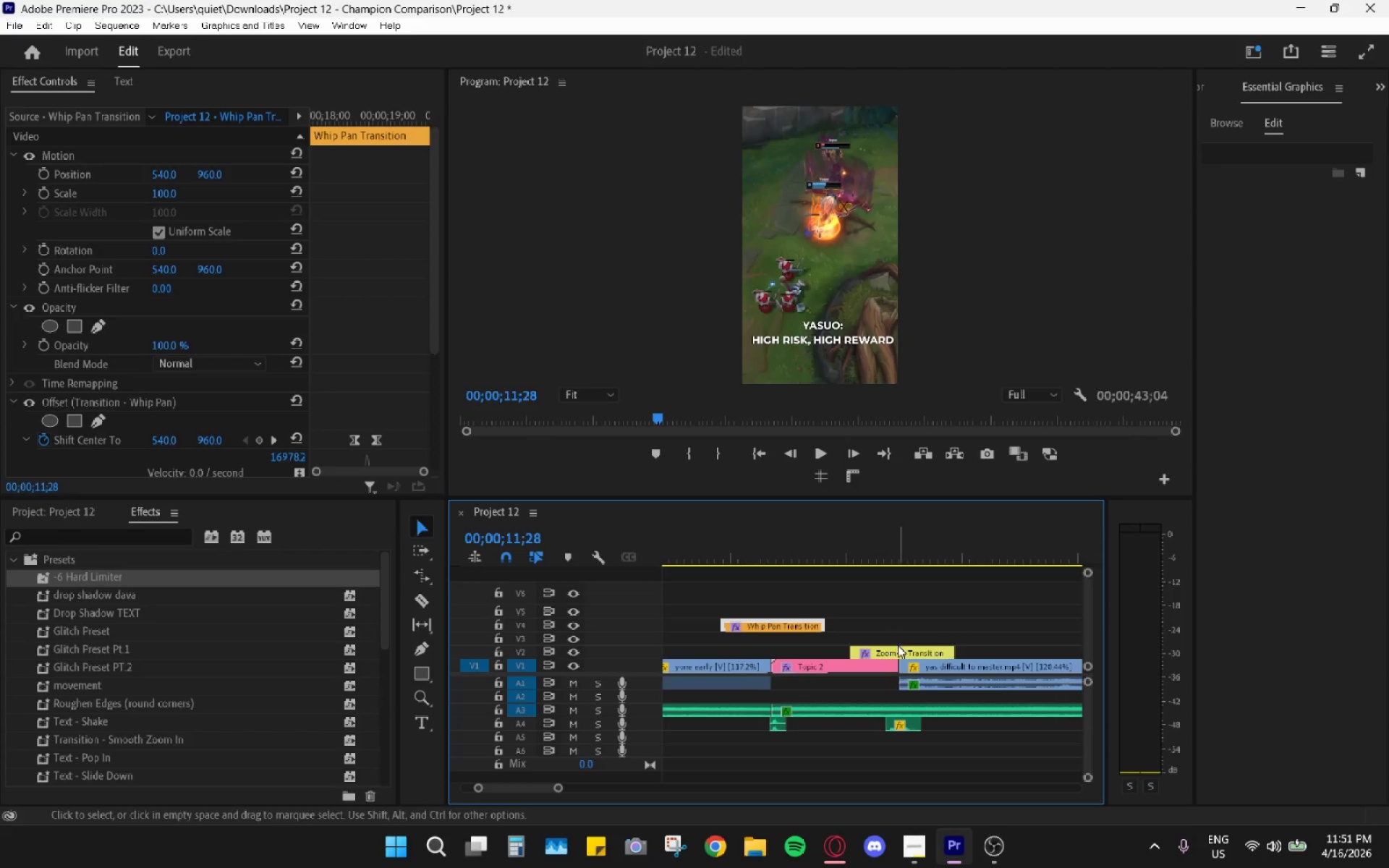 
left_click_drag(start_coordinate=[899, 650], to_coordinate=[904, 623])
 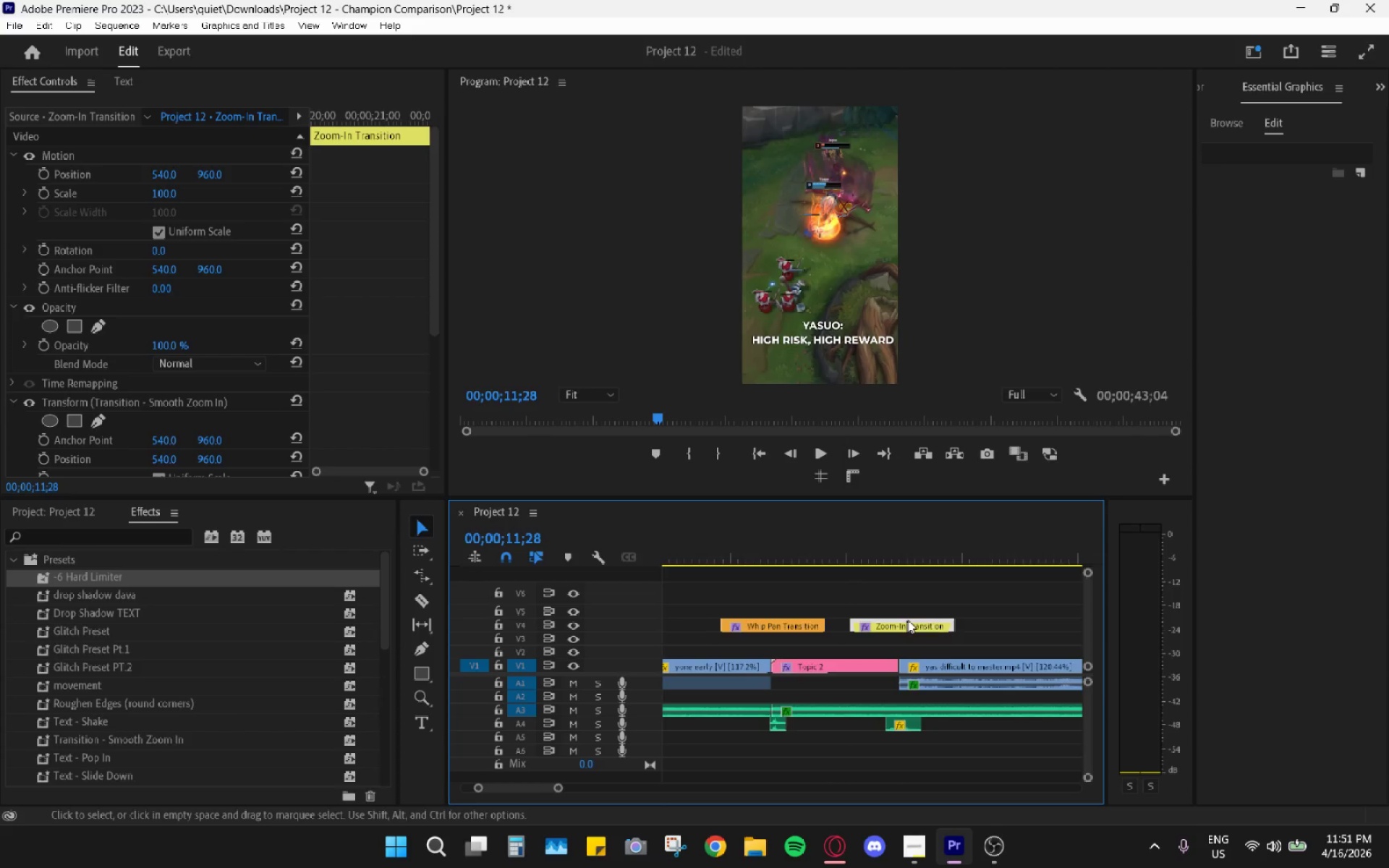 
scroll: coordinate [922, 605], scroll_direction: down, amount: 11.0
 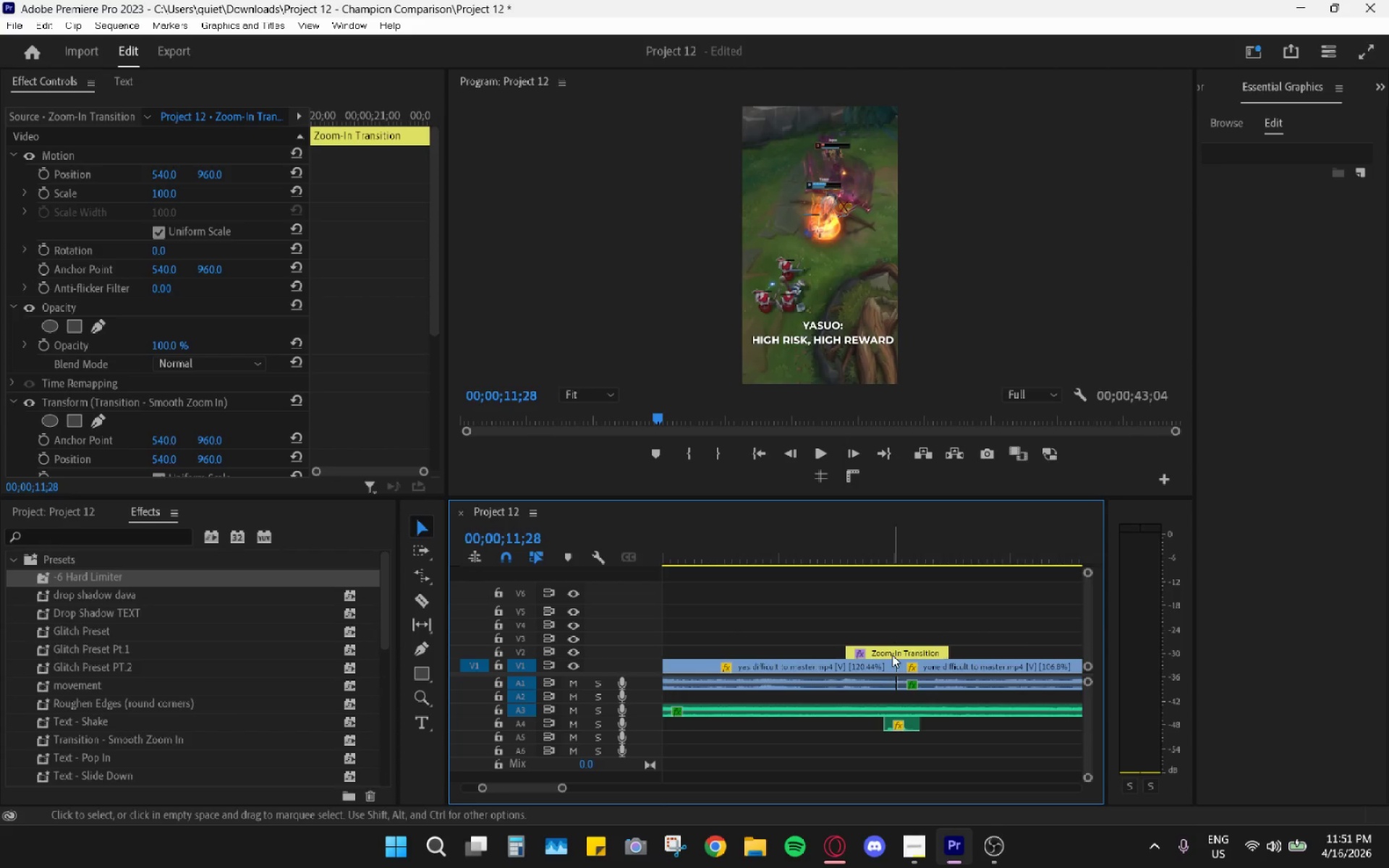 
left_click_drag(start_coordinate=[892, 655], to_coordinate=[897, 626])
 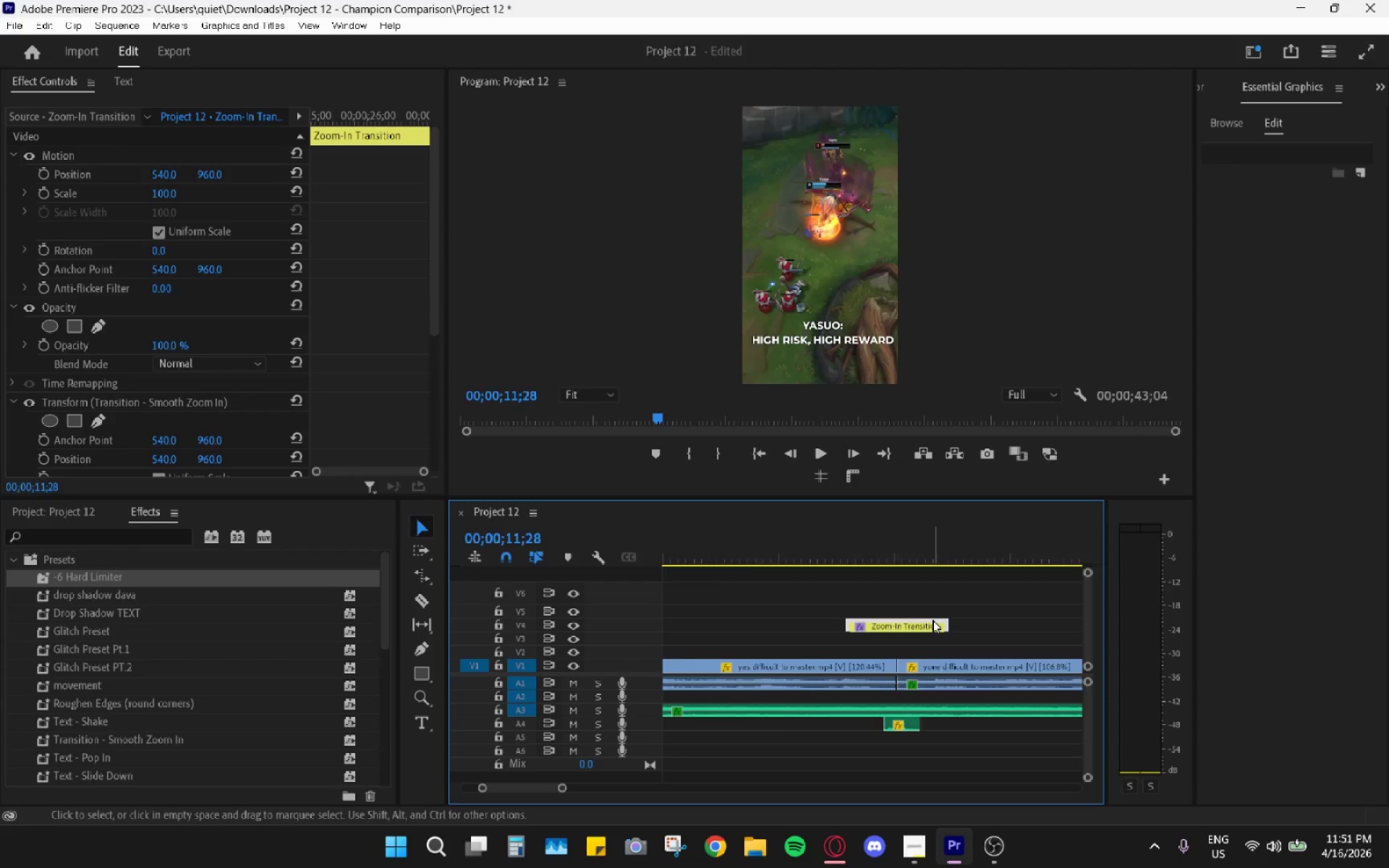 
scroll: coordinate [934, 621], scroll_direction: down, amount: 11.0
 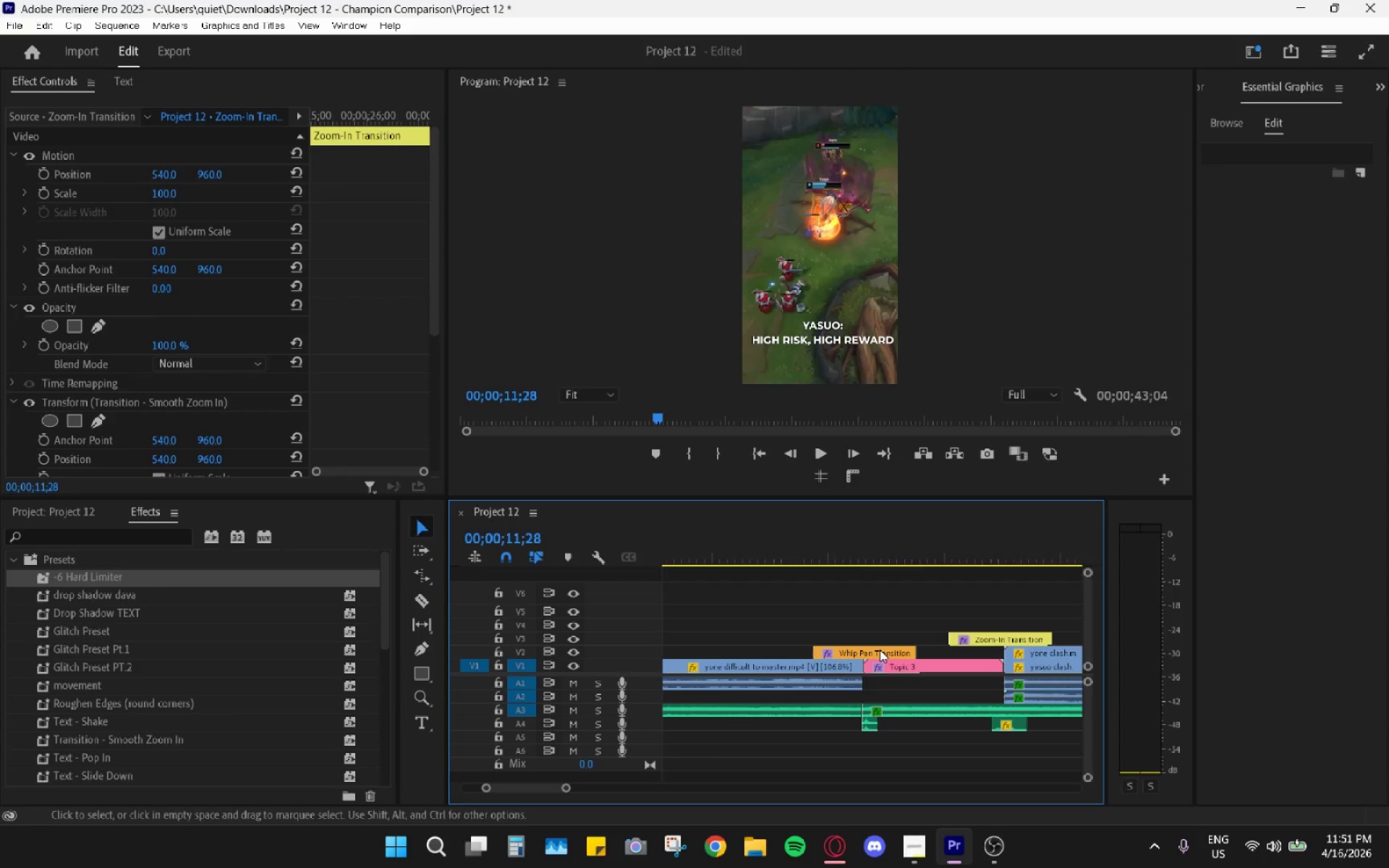 
left_click_drag(start_coordinate=[880, 650], to_coordinate=[876, 625])
 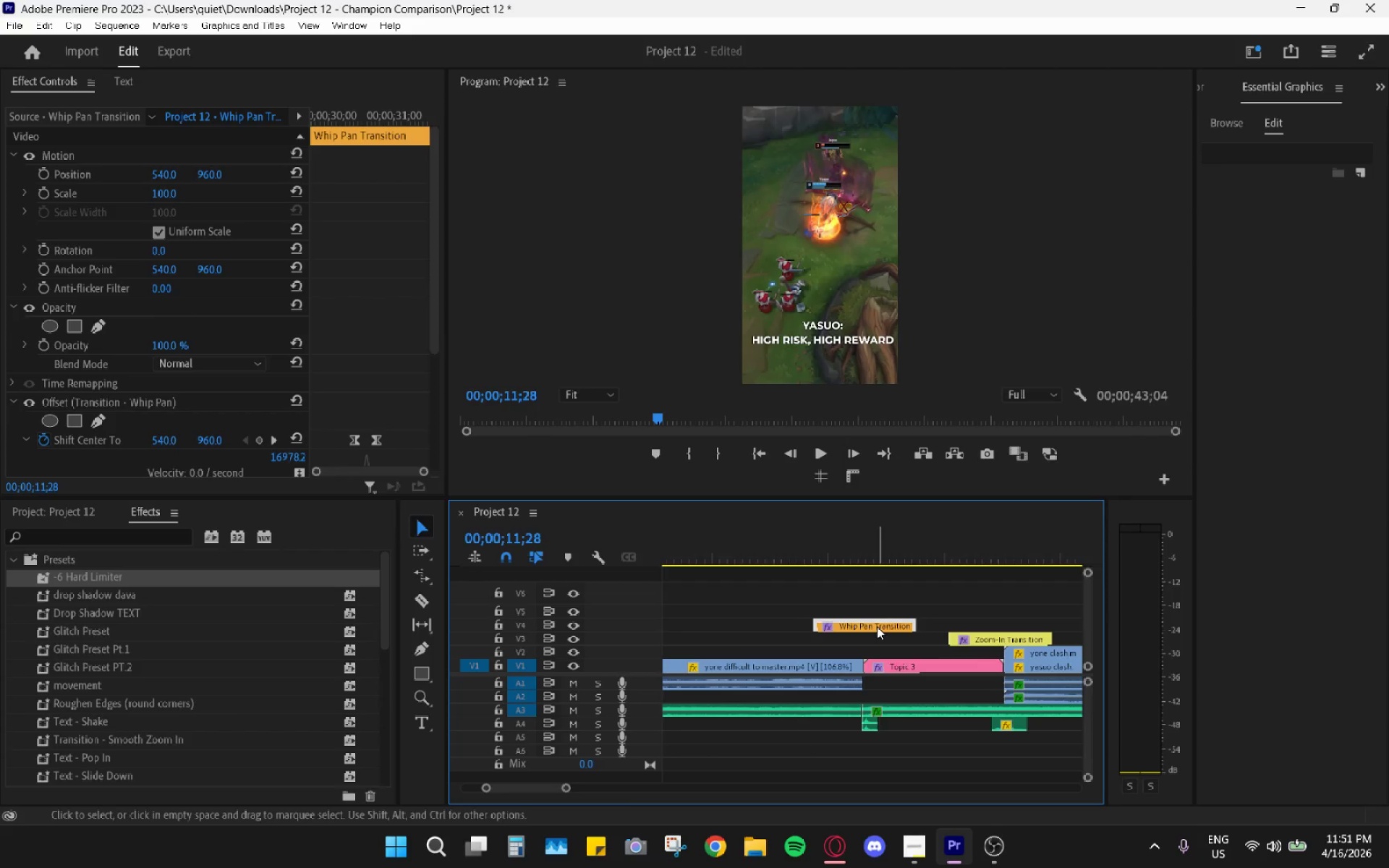 
scroll: coordinate [879, 626], scroll_direction: up, amount: 2.0
 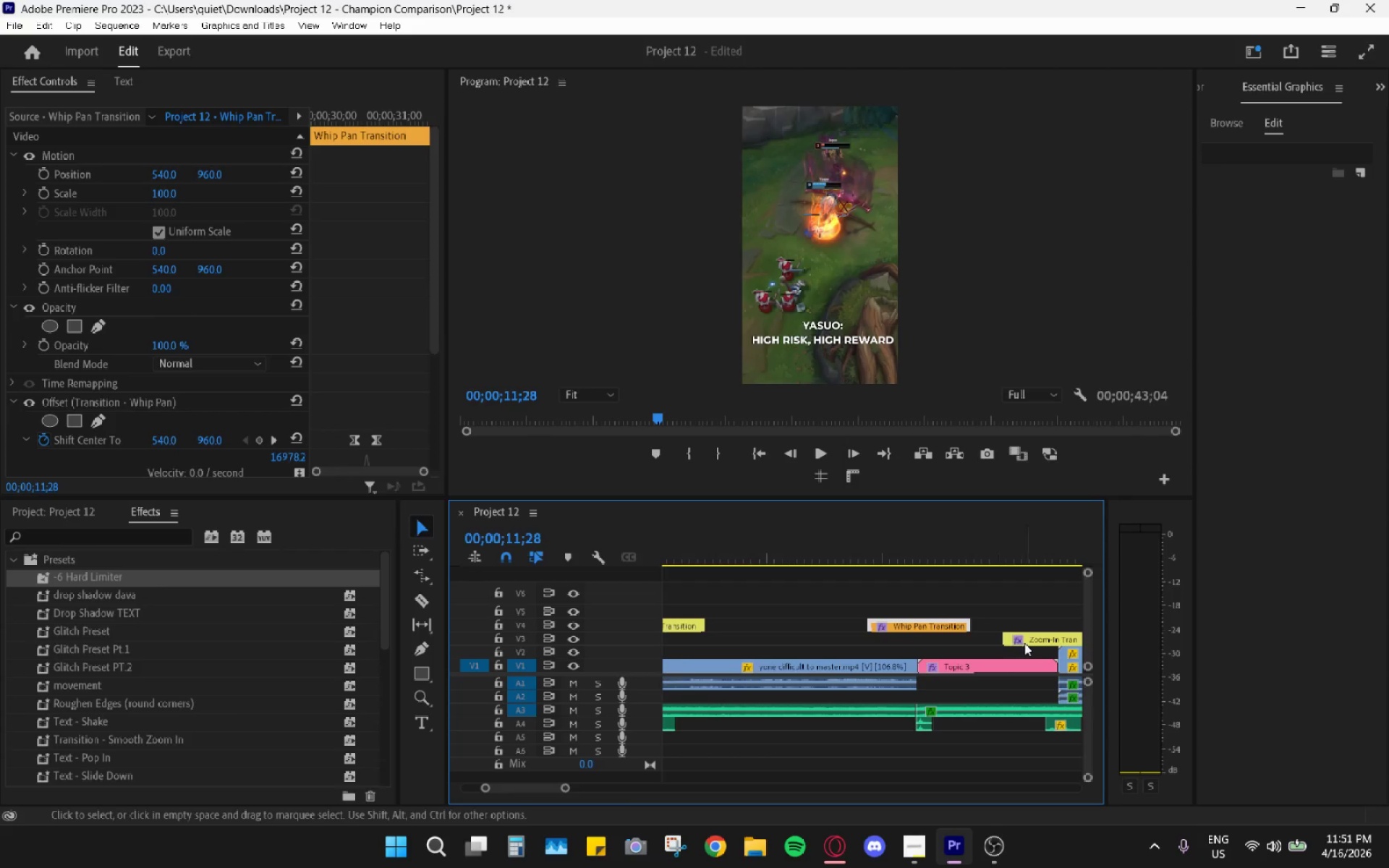 
left_click_drag(start_coordinate=[1028, 640], to_coordinate=[1027, 625])
 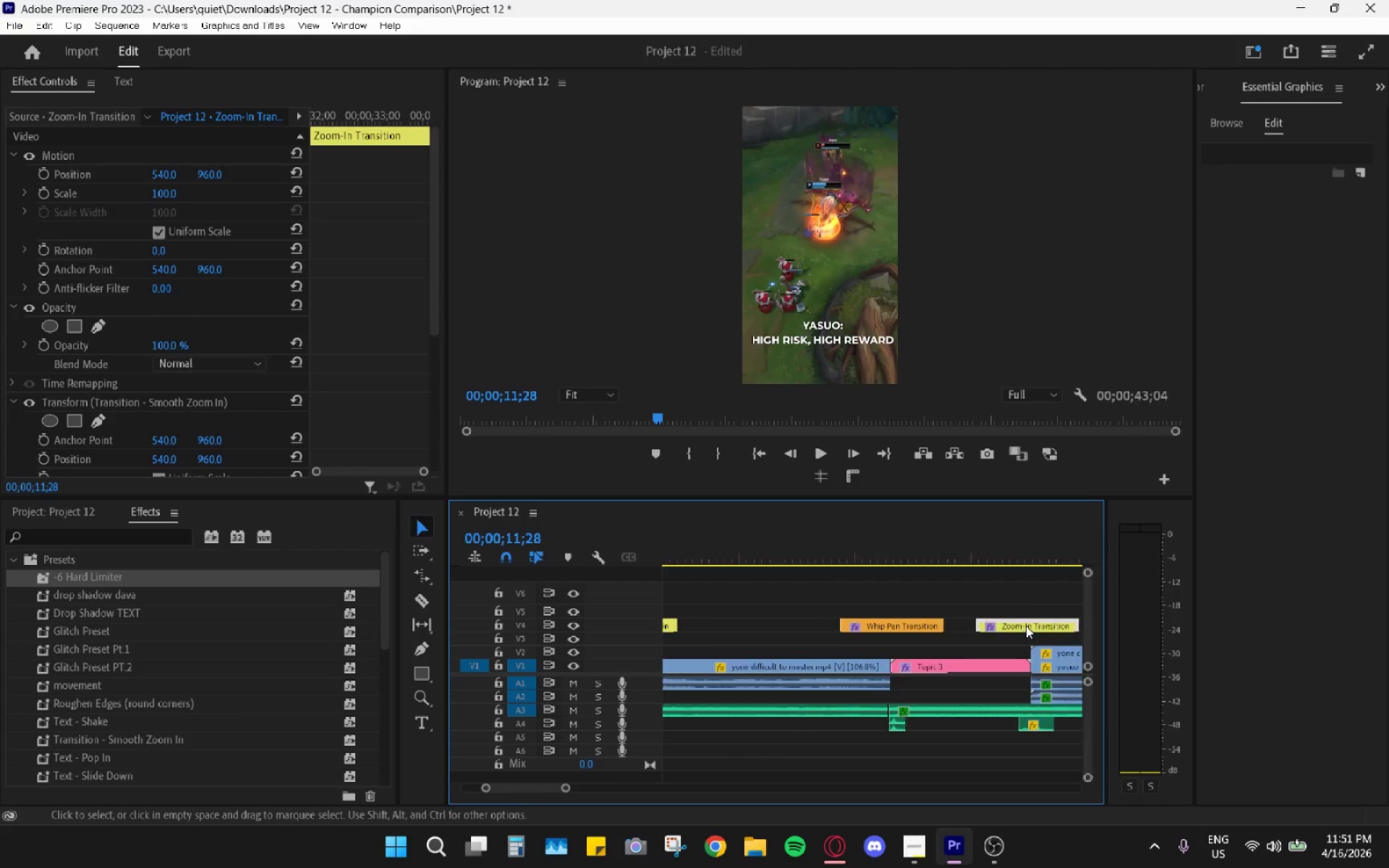 
scroll: coordinate [1022, 629], scroll_direction: down, amount: 10.0
 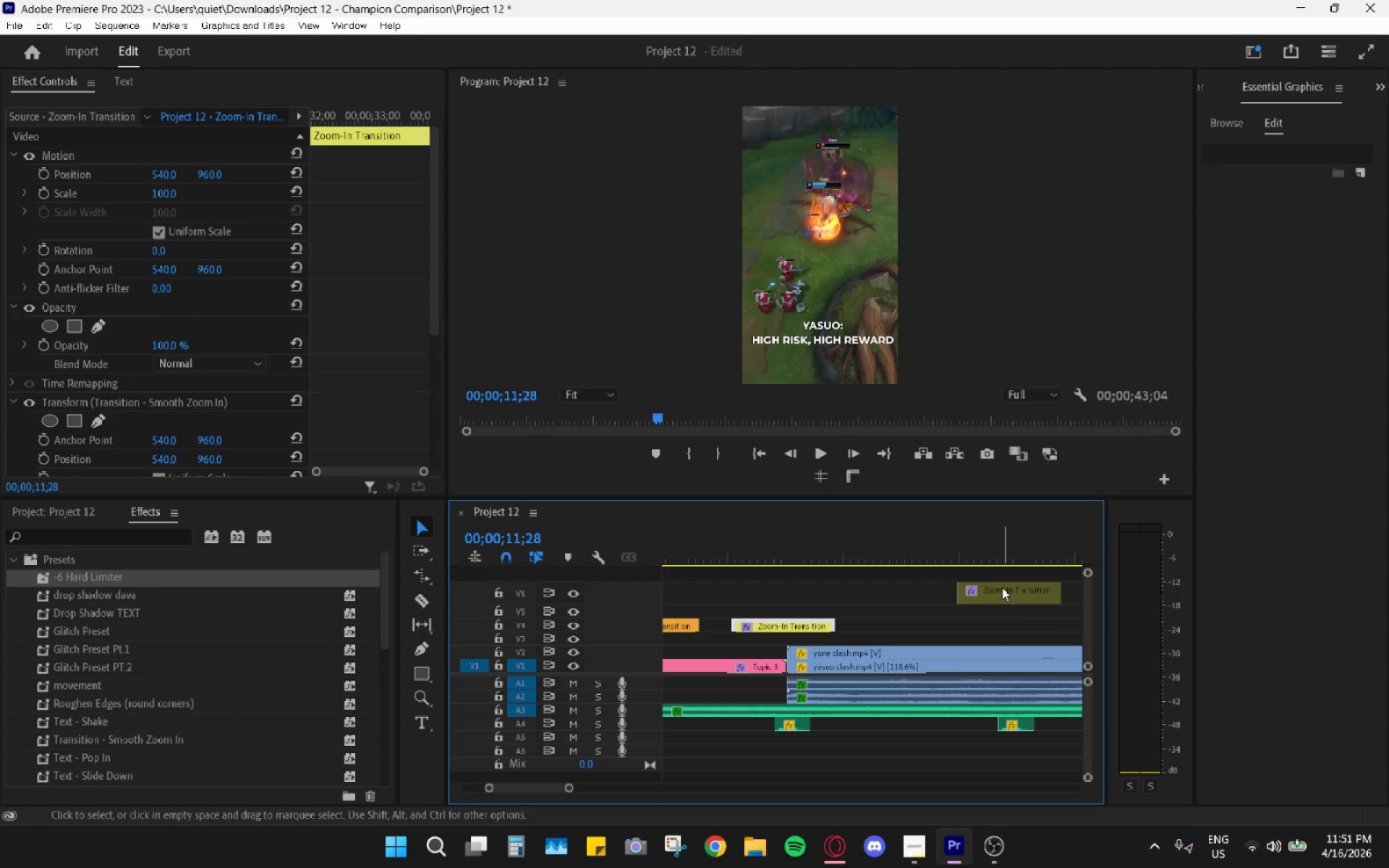 
hold_key(key=AltLeft, duration=0.45)
scroll: coordinate [990, 618], scroll_direction: down, amount: 10.0
 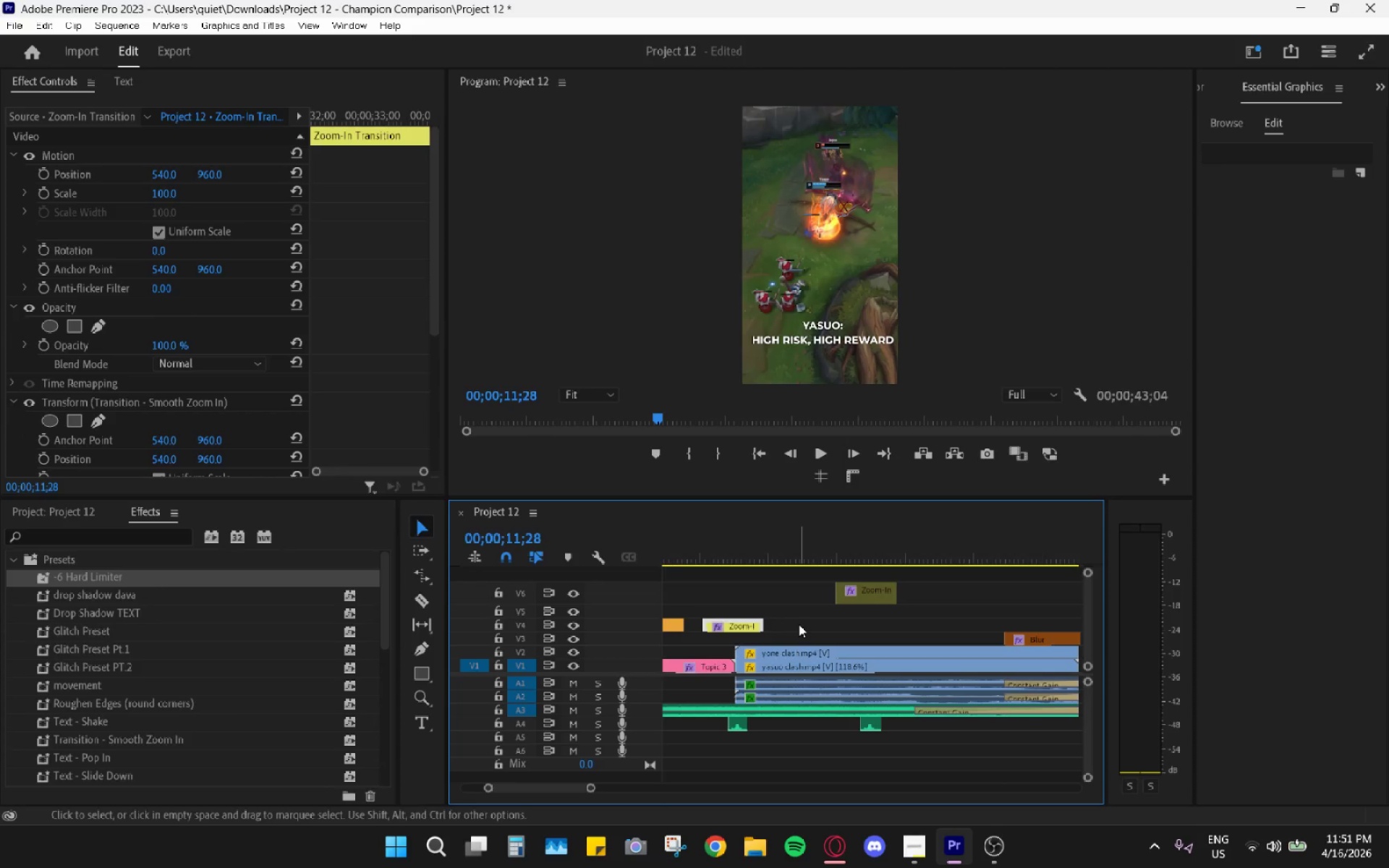 
scroll: coordinate [799, 622], scroll_direction: up, amount: 3.0
 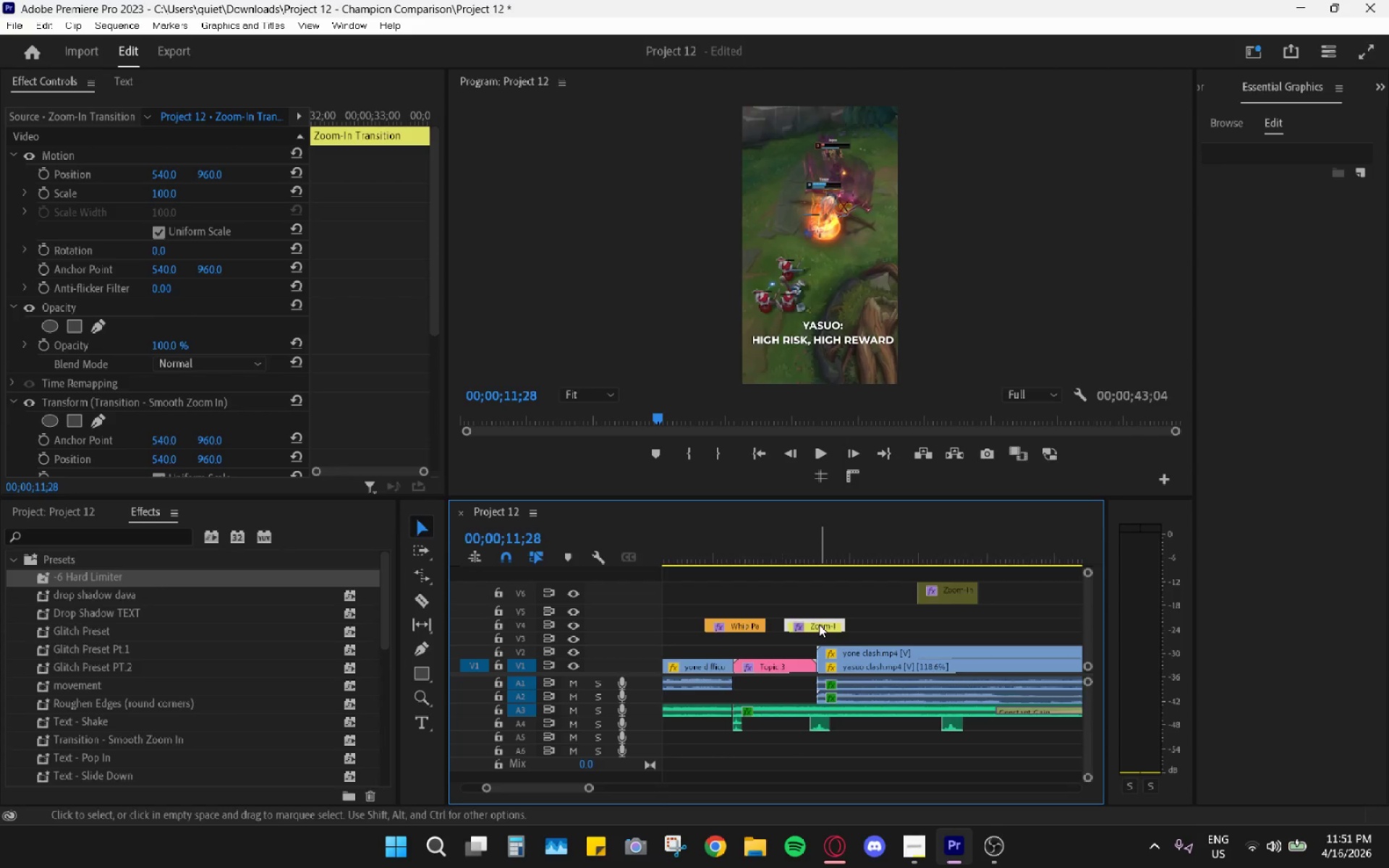 
scroll: coordinate [925, 618], scroll_direction: down, amount: 5.0
 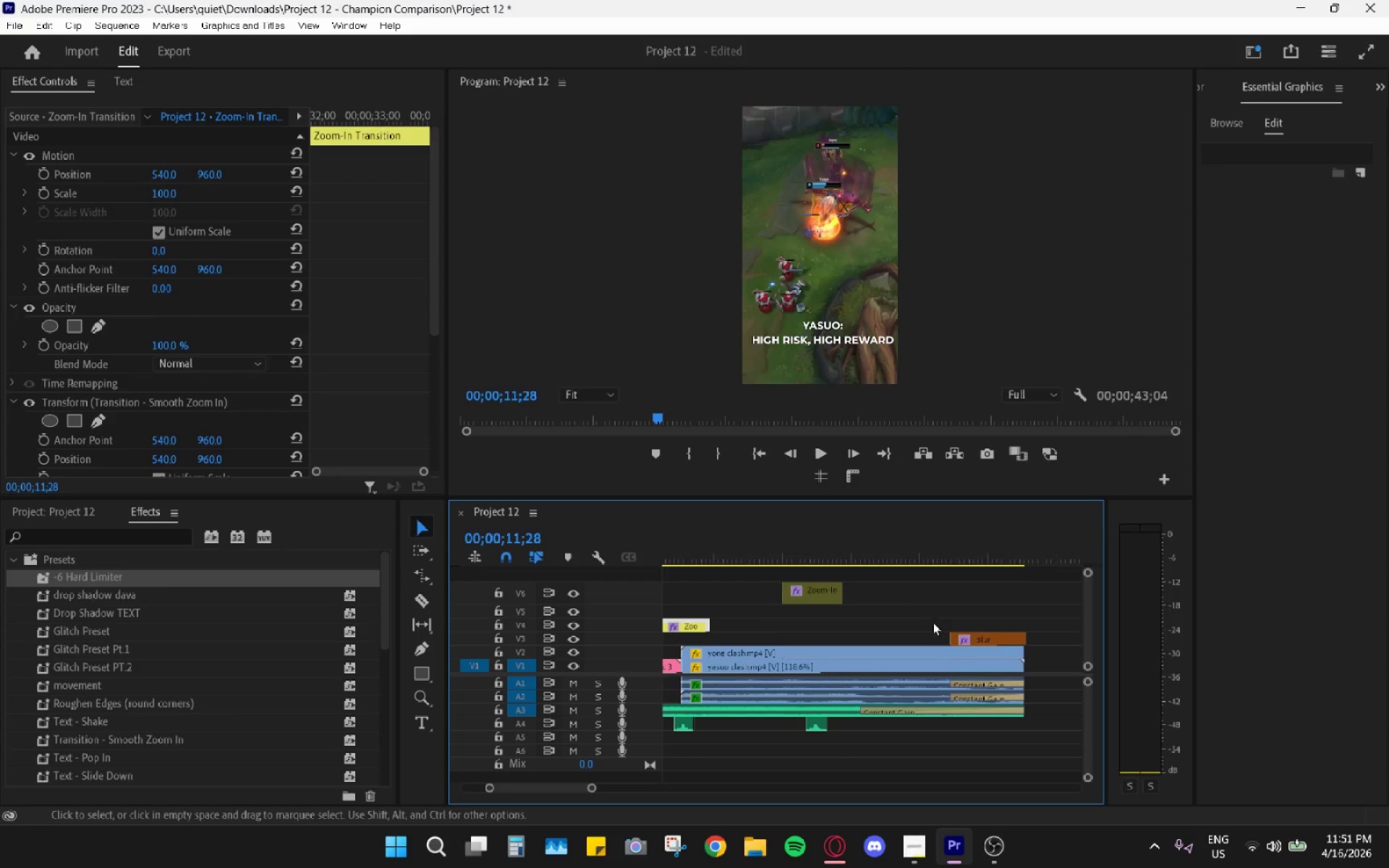 
mouse_move([970, 629])
 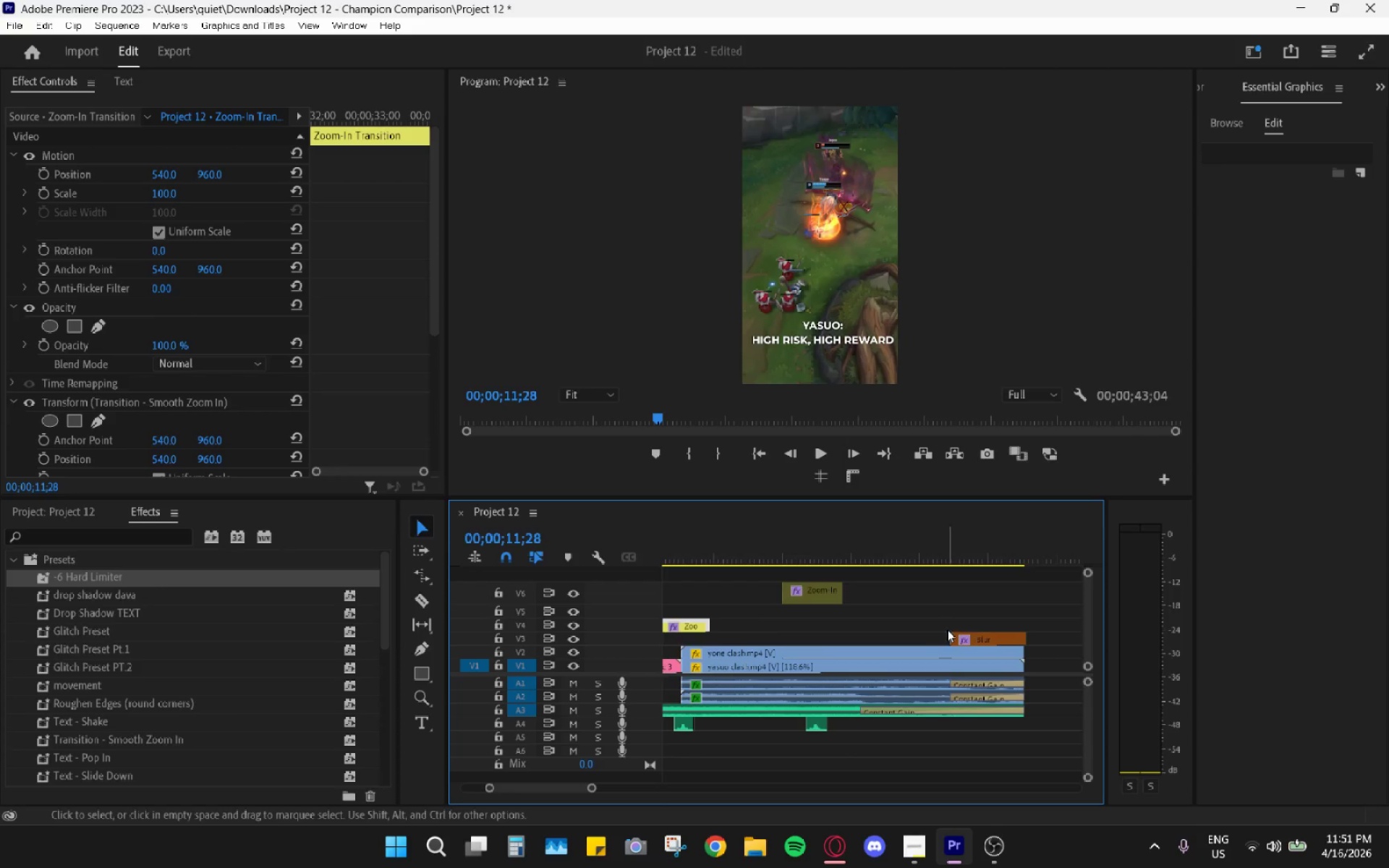 
mouse_move([950, 624])
 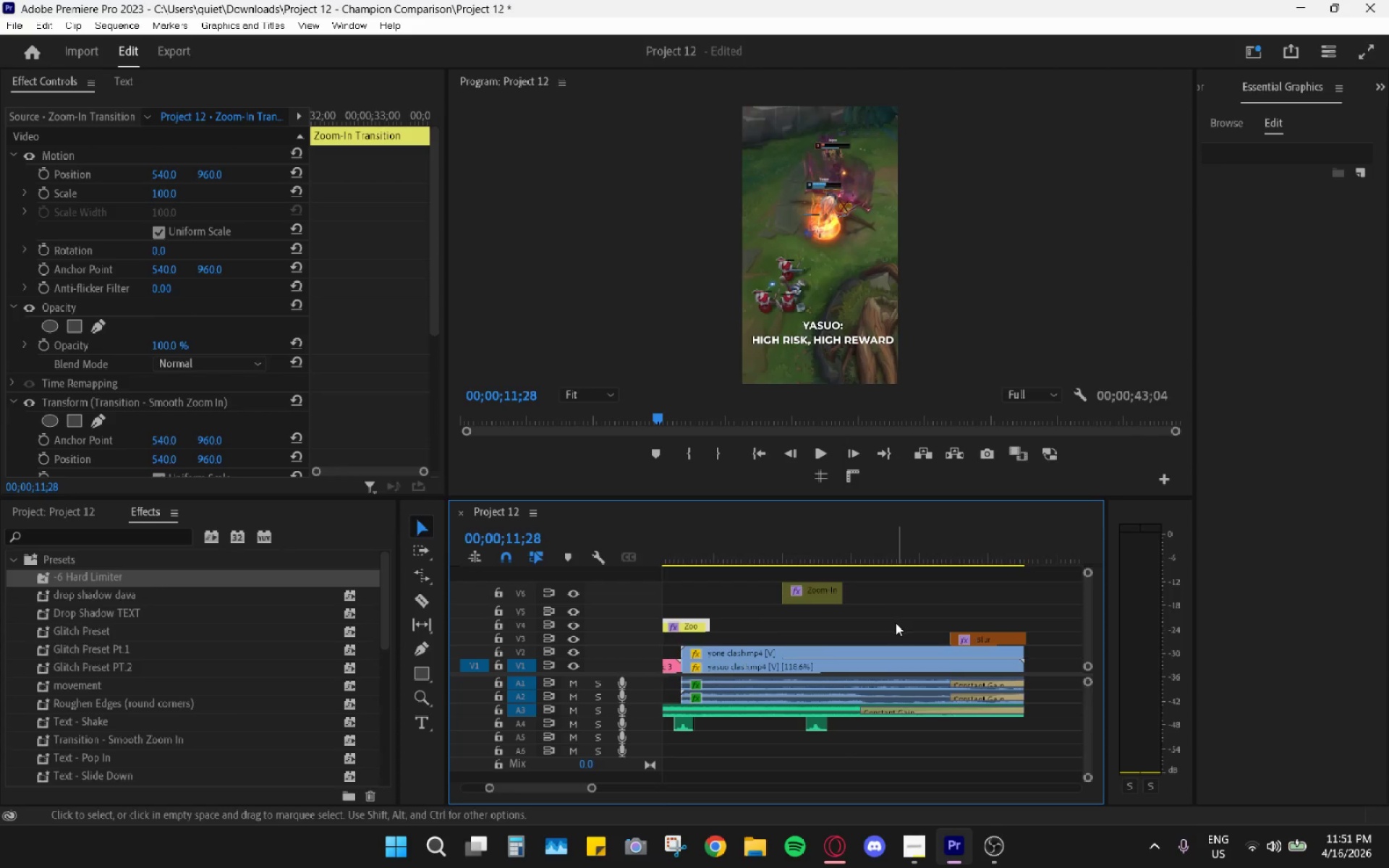 
hold_key(key=AltLeft, duration=0.56)
scroll: coordinate [896, 623], scroll_direction: down, amount: 5.0
 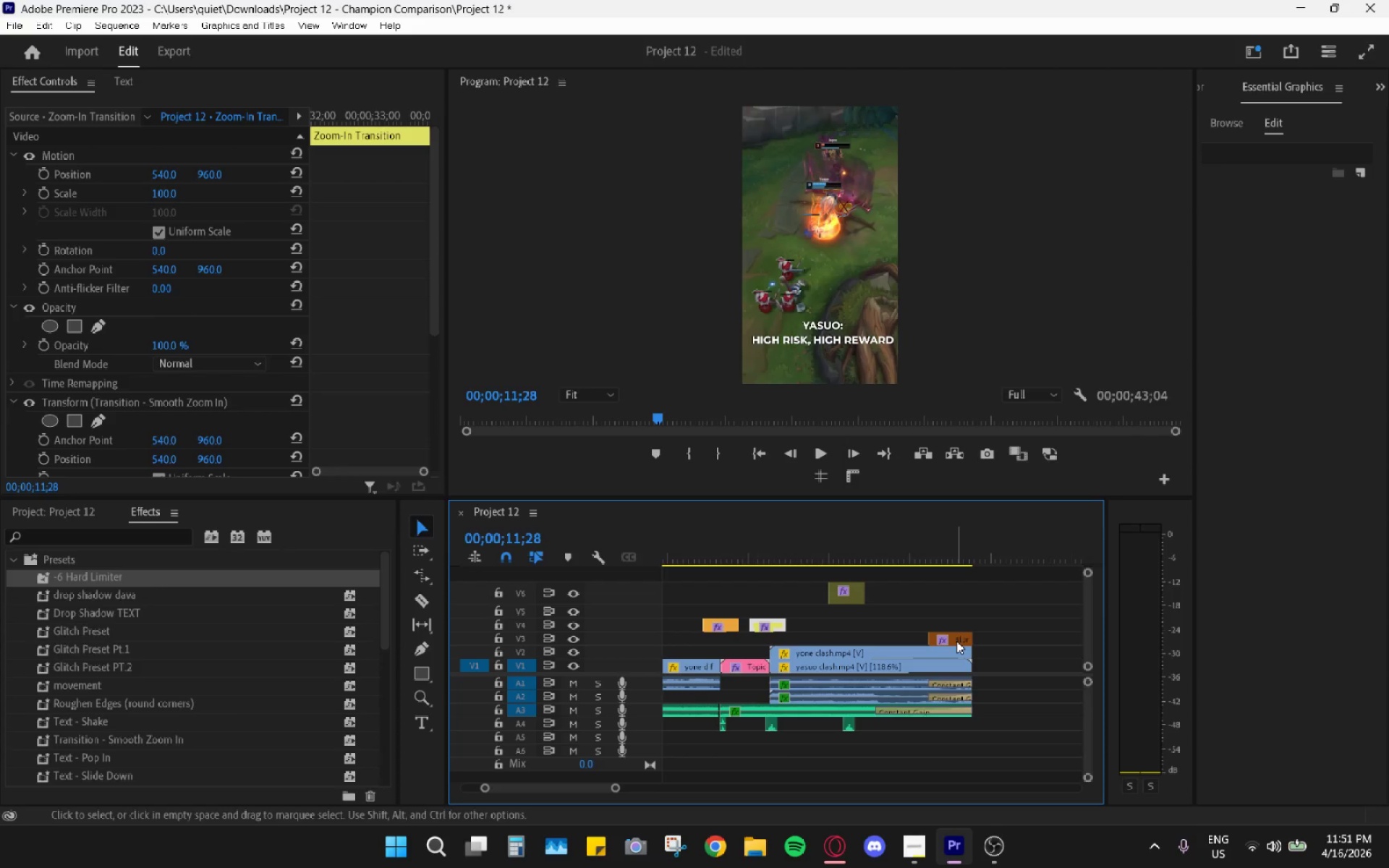 
left_click_drag(start_coordinate=[956, 641], to_coordinate=[953, 627])
 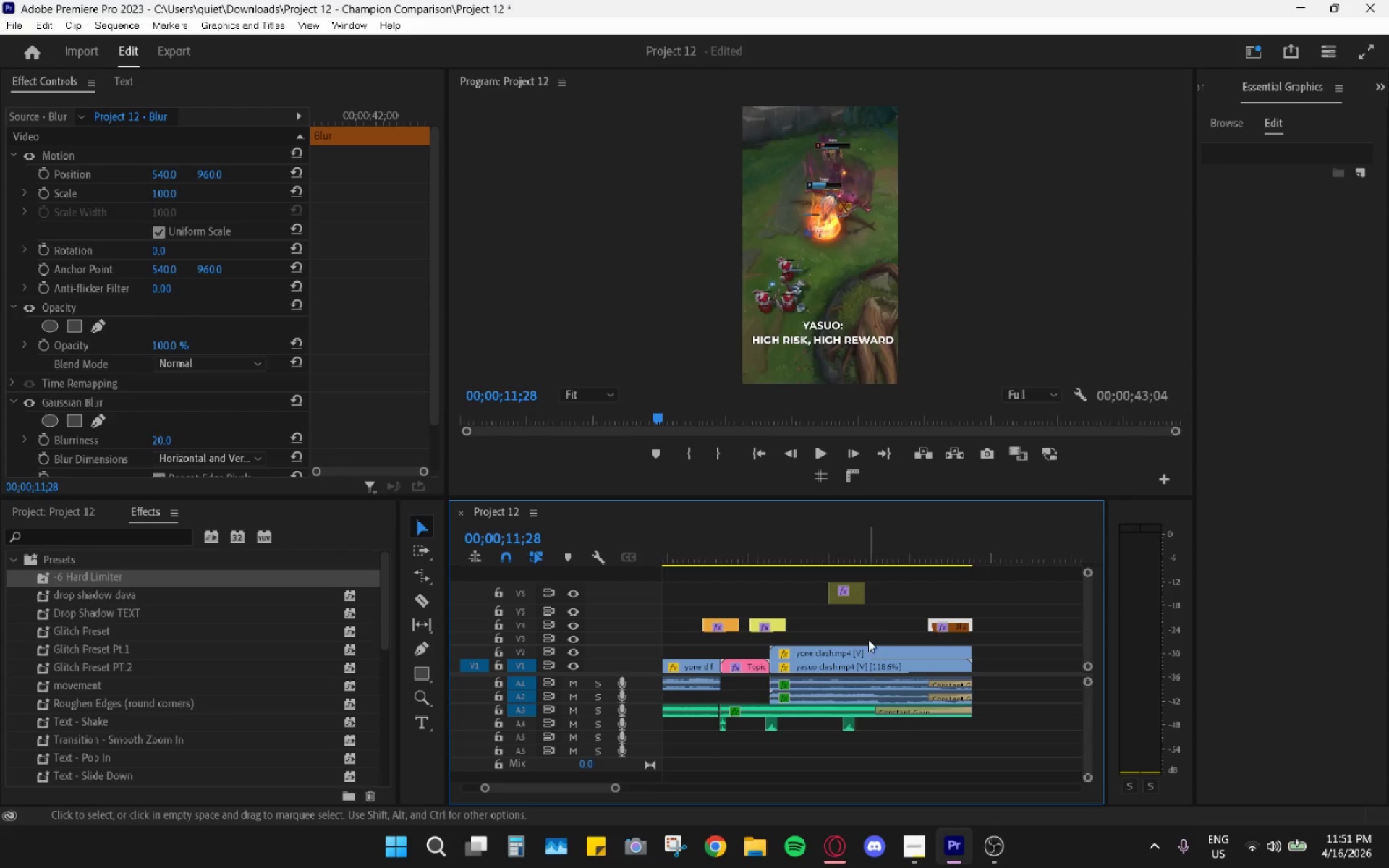 
hold_key(key=AltLeft, duration=0.5)
scroll: coordinate [885, 616], scroll_direction: up, amount: 25.0
 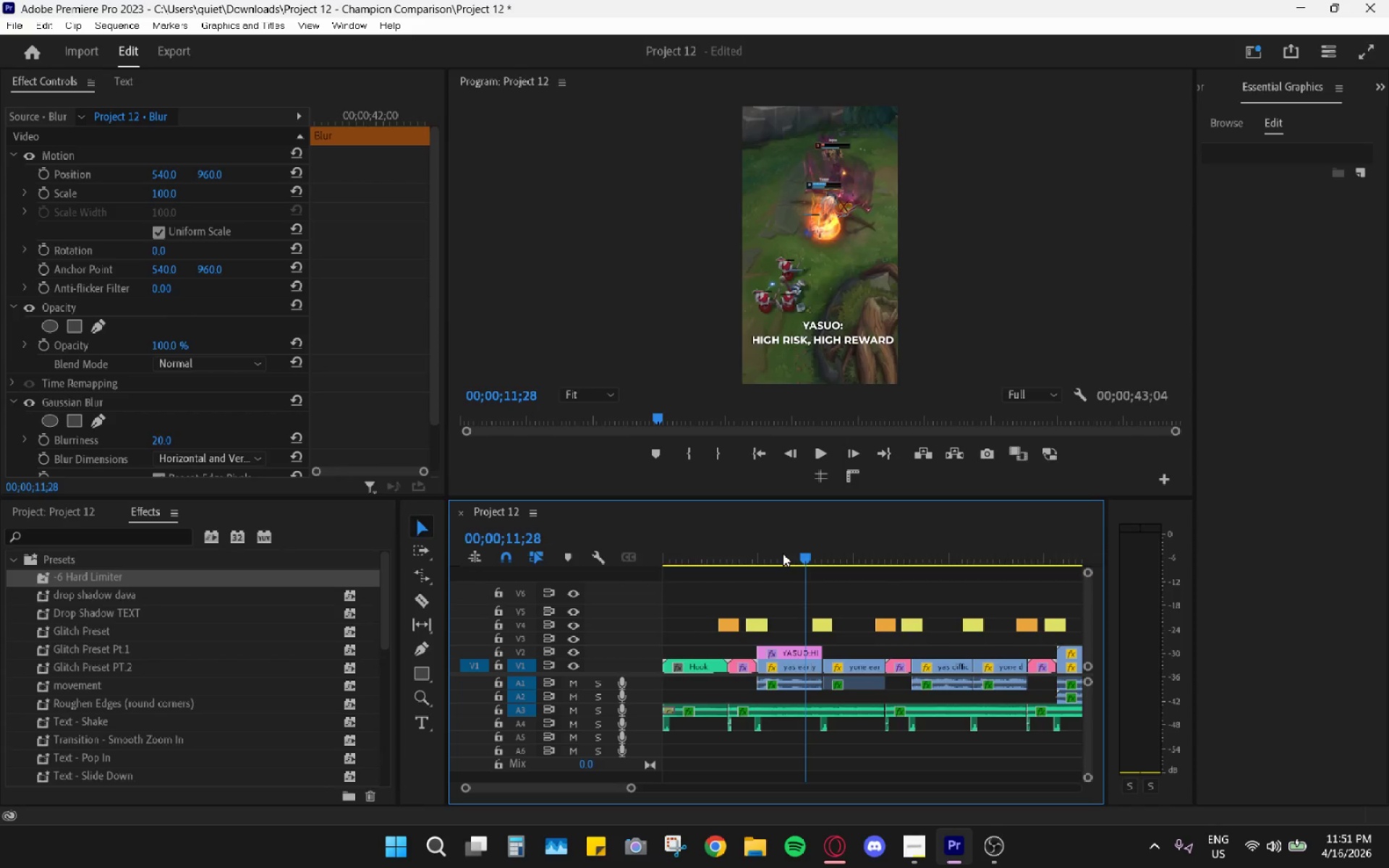 
left_click_drag(start_coordinate=[778, 551], to_coordinate=[727, 569])
 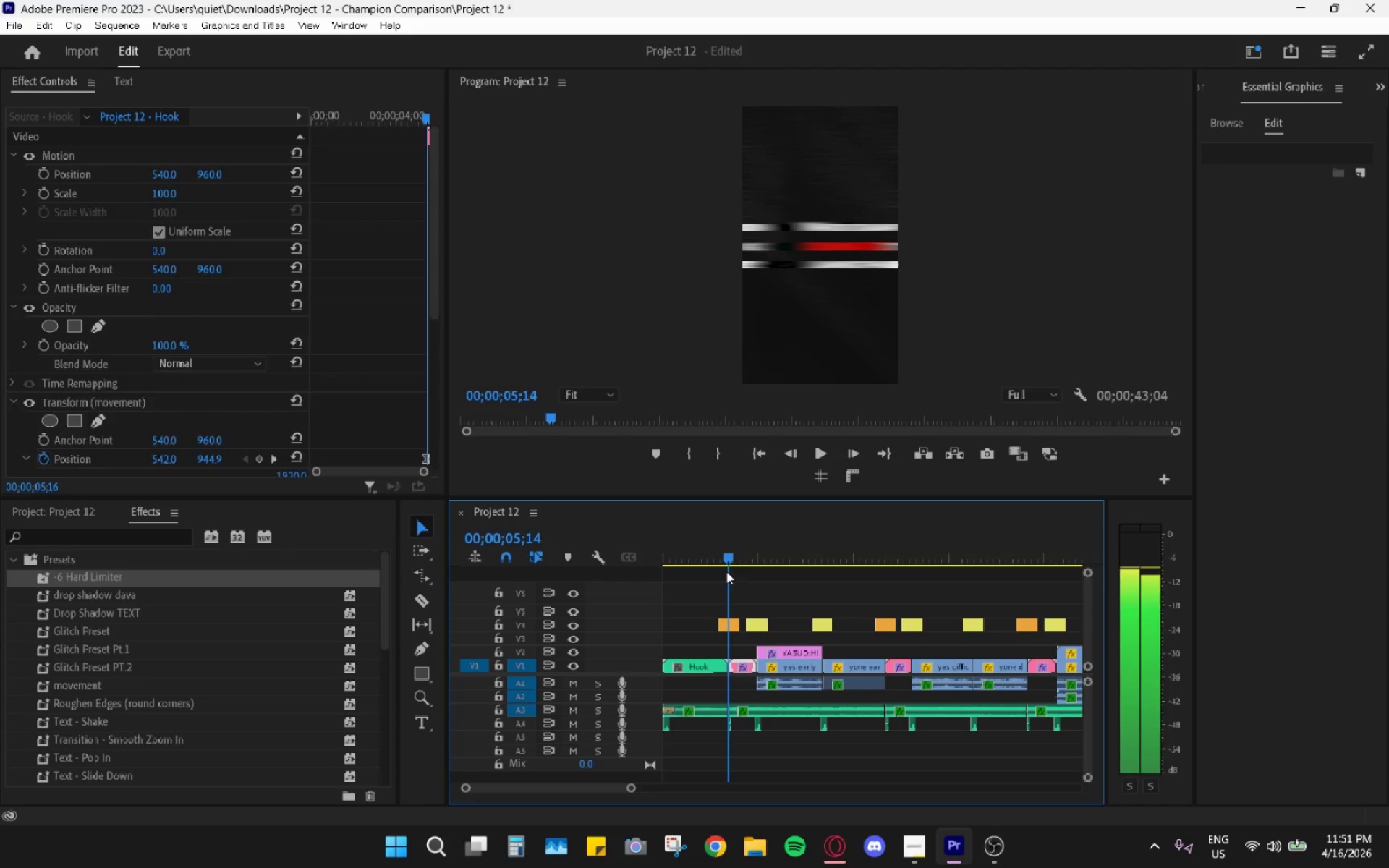 
key(Space)
 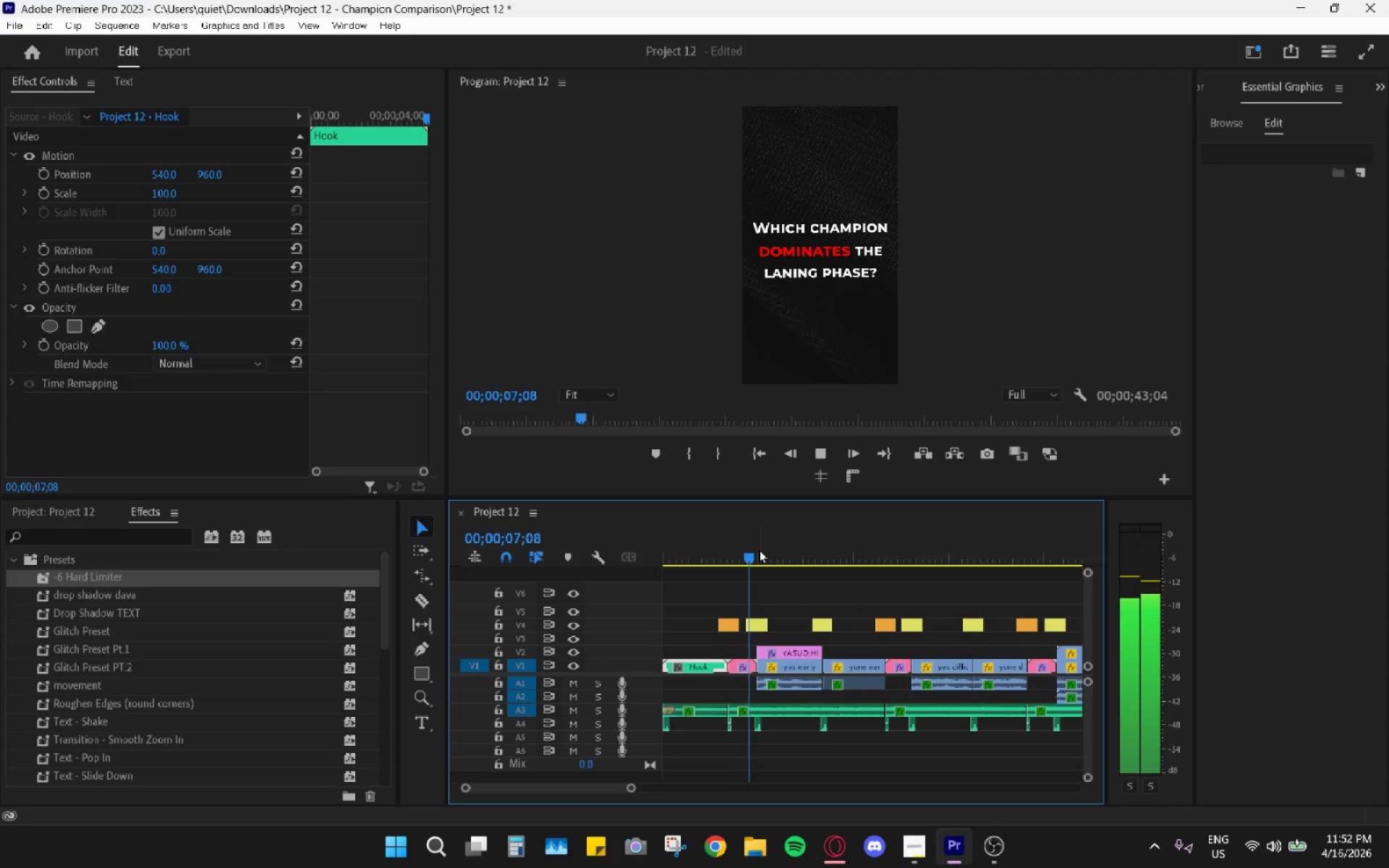 
key(Space)
 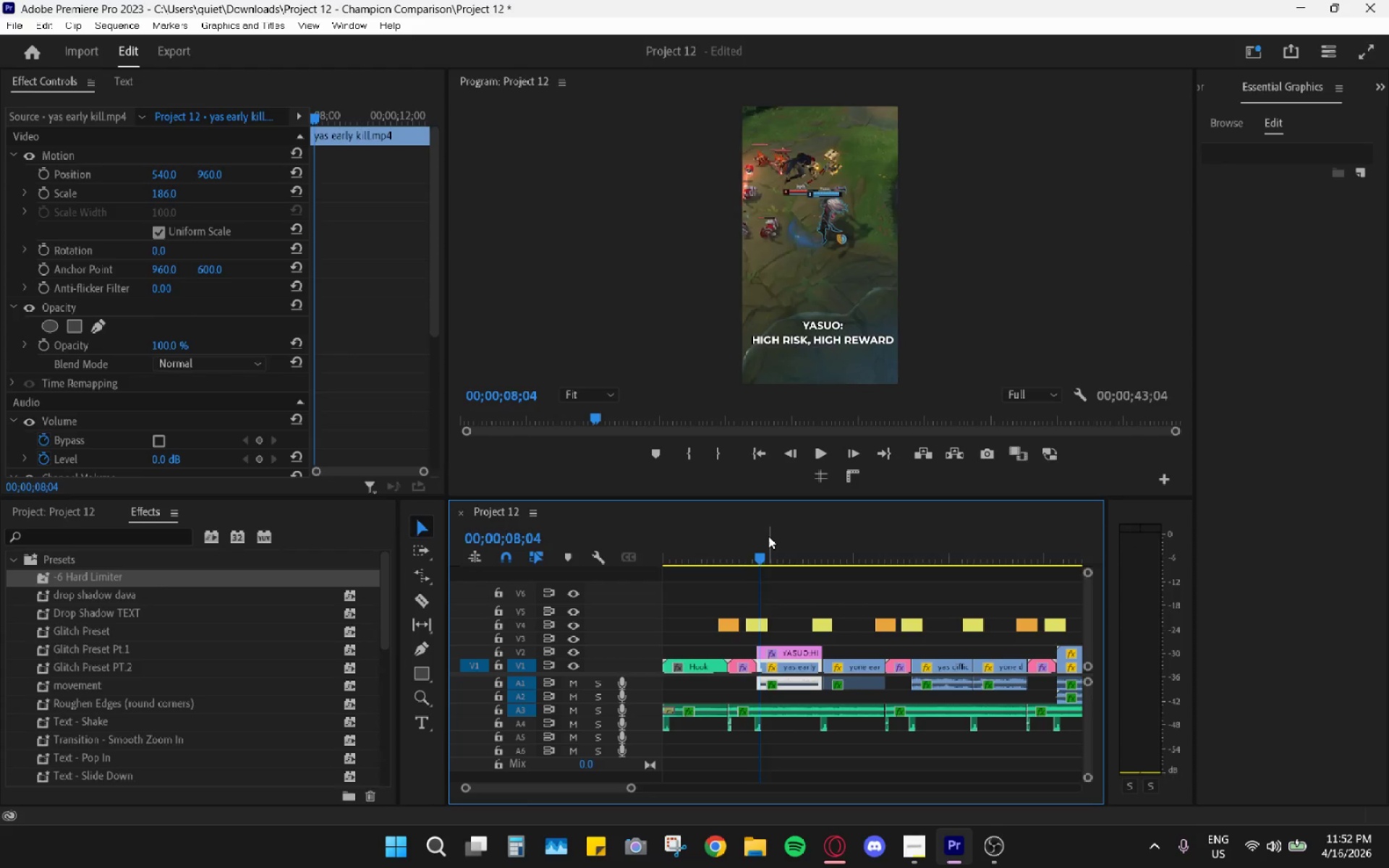 
left_click_drag(start_coordinate=[762, 536], to_coordinate=[741, 541])
 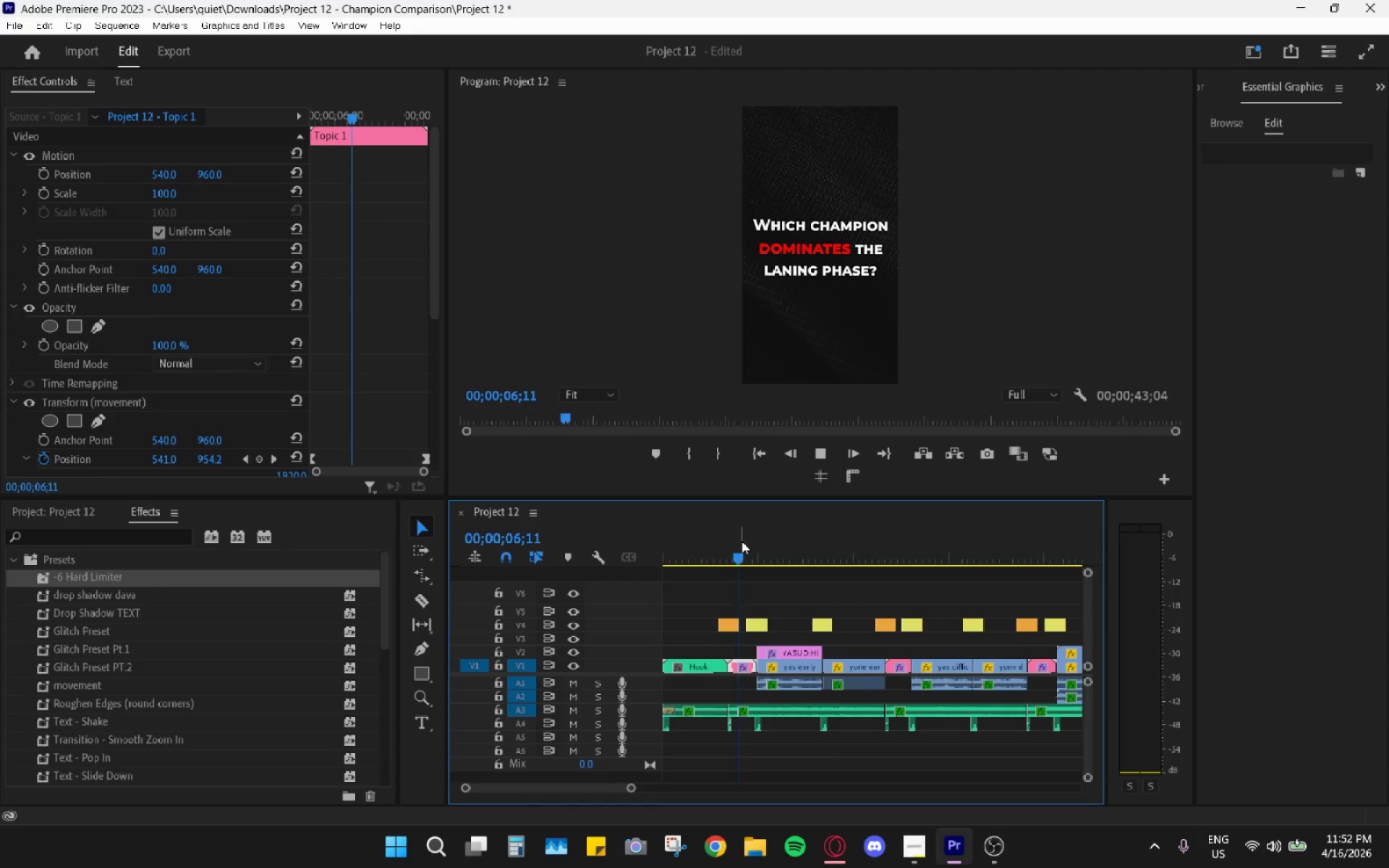 
key(Space)
 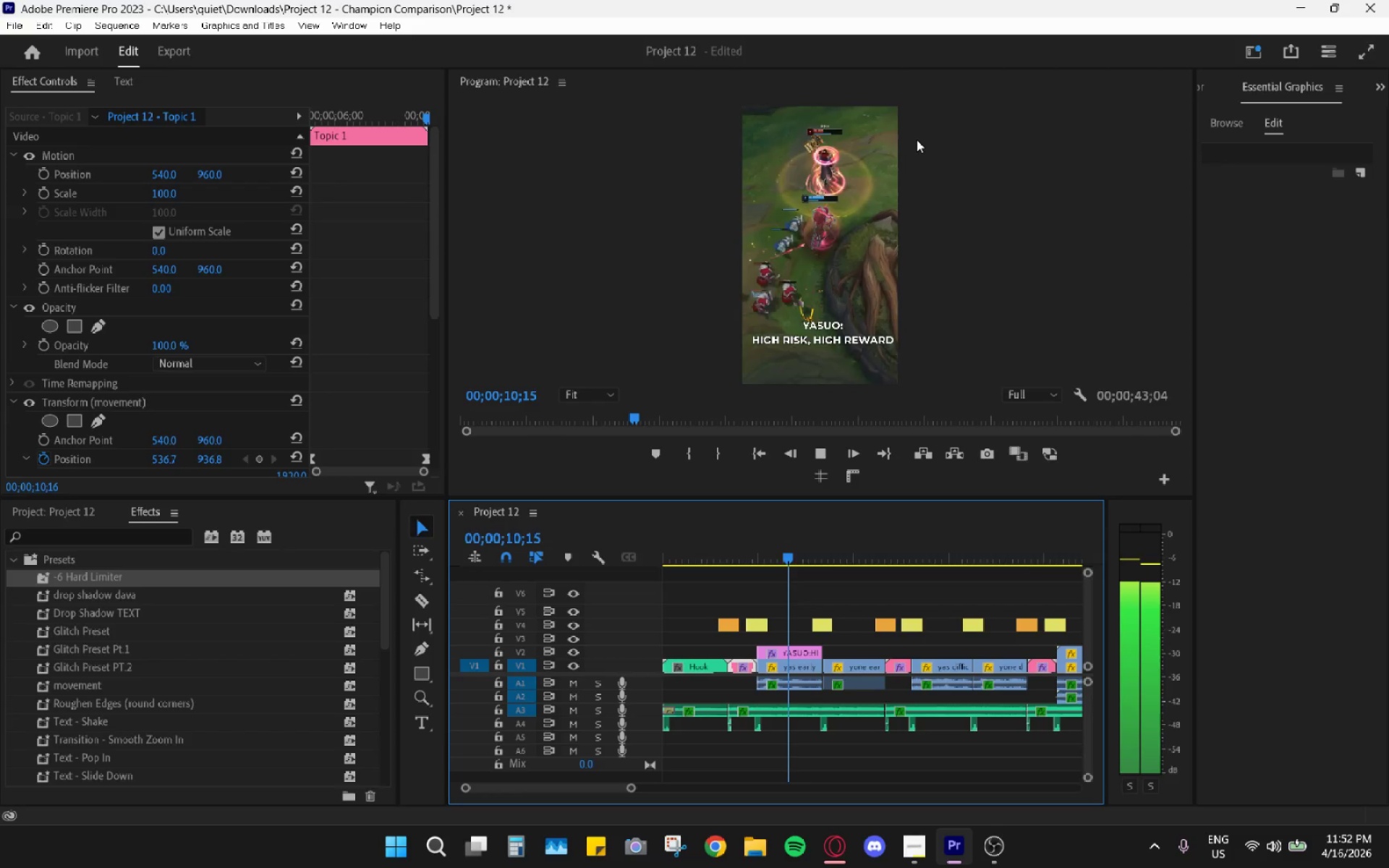 
wait(5.58)
 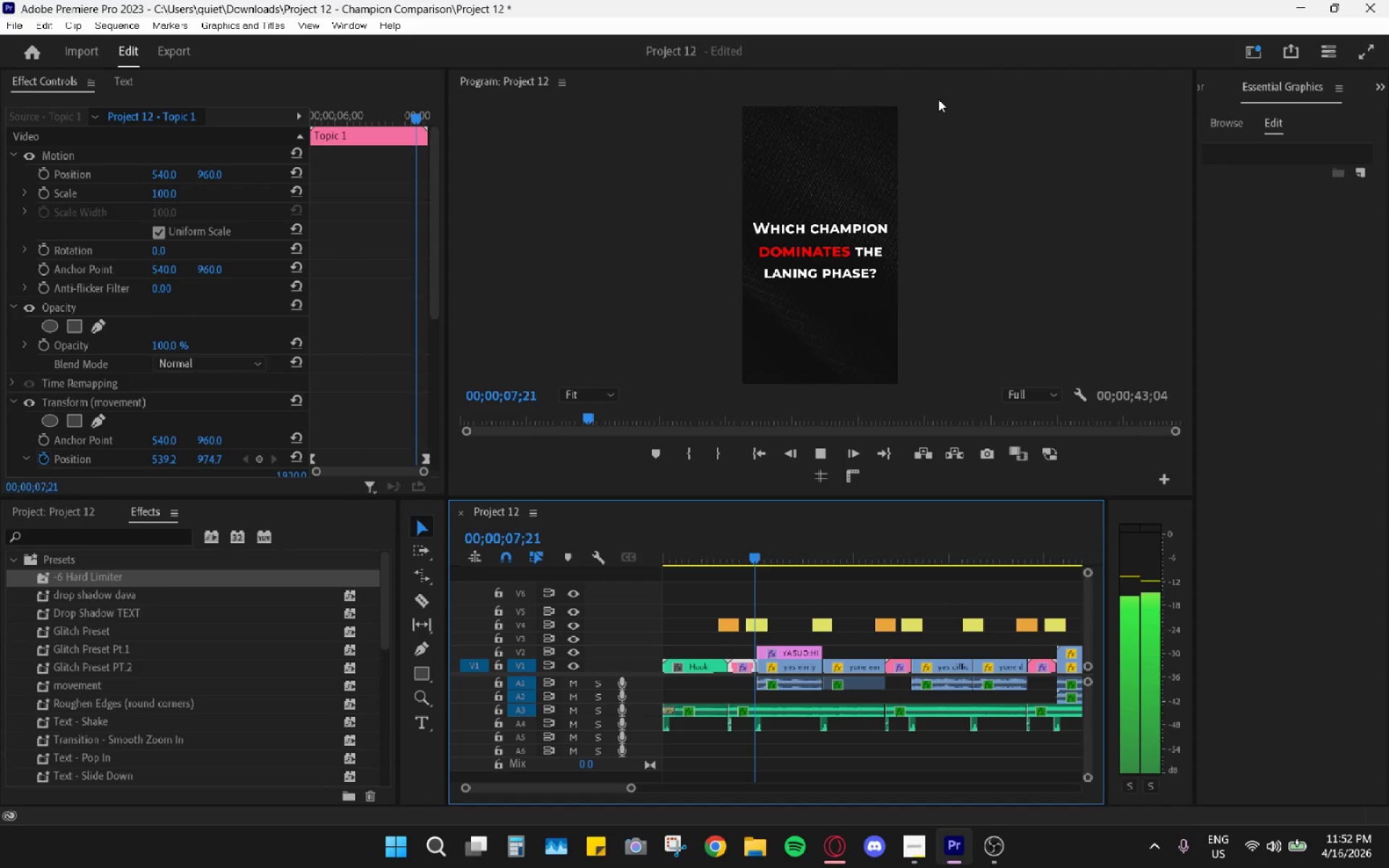 
key(Space)
 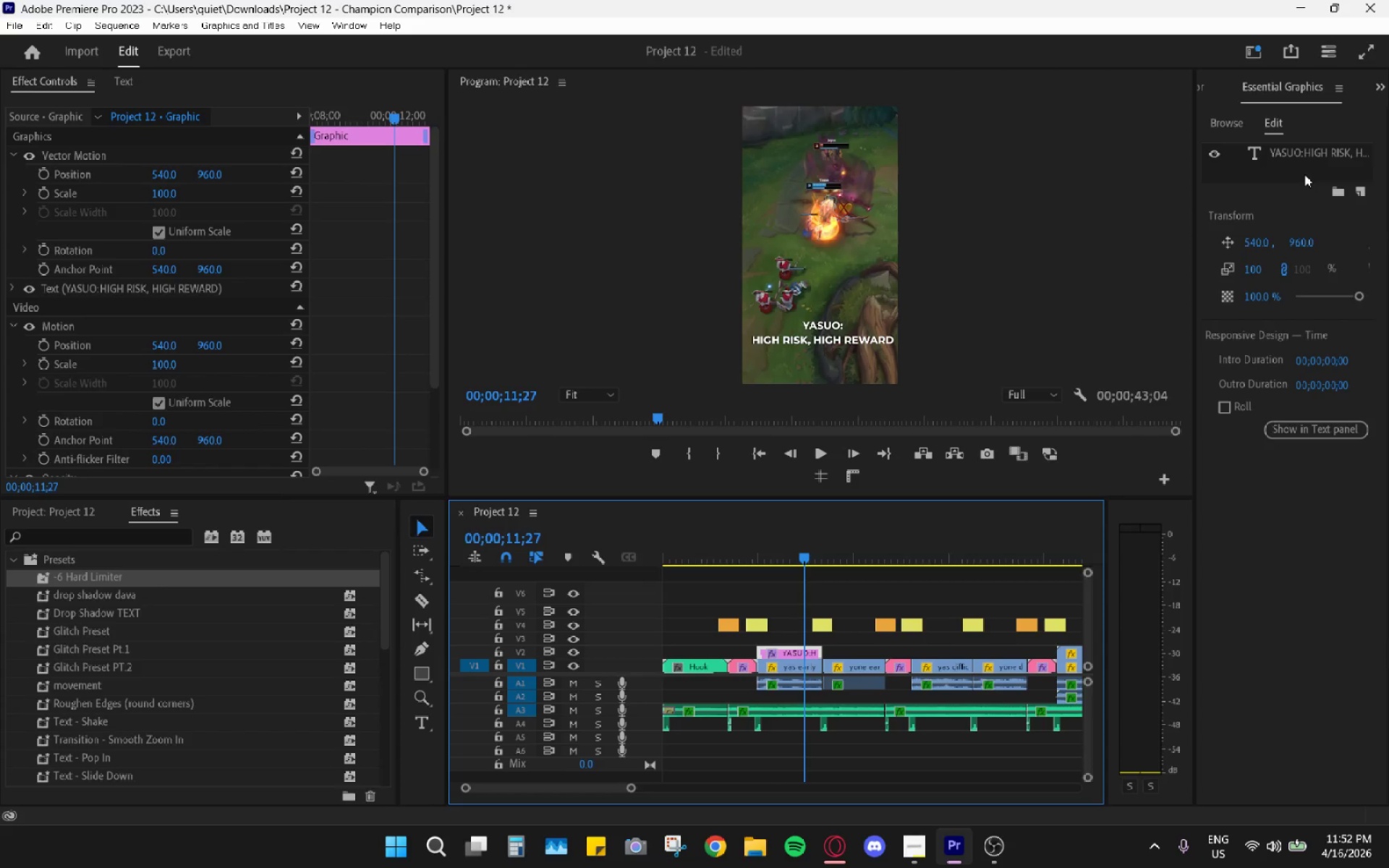 
left_click([1317, 152])
 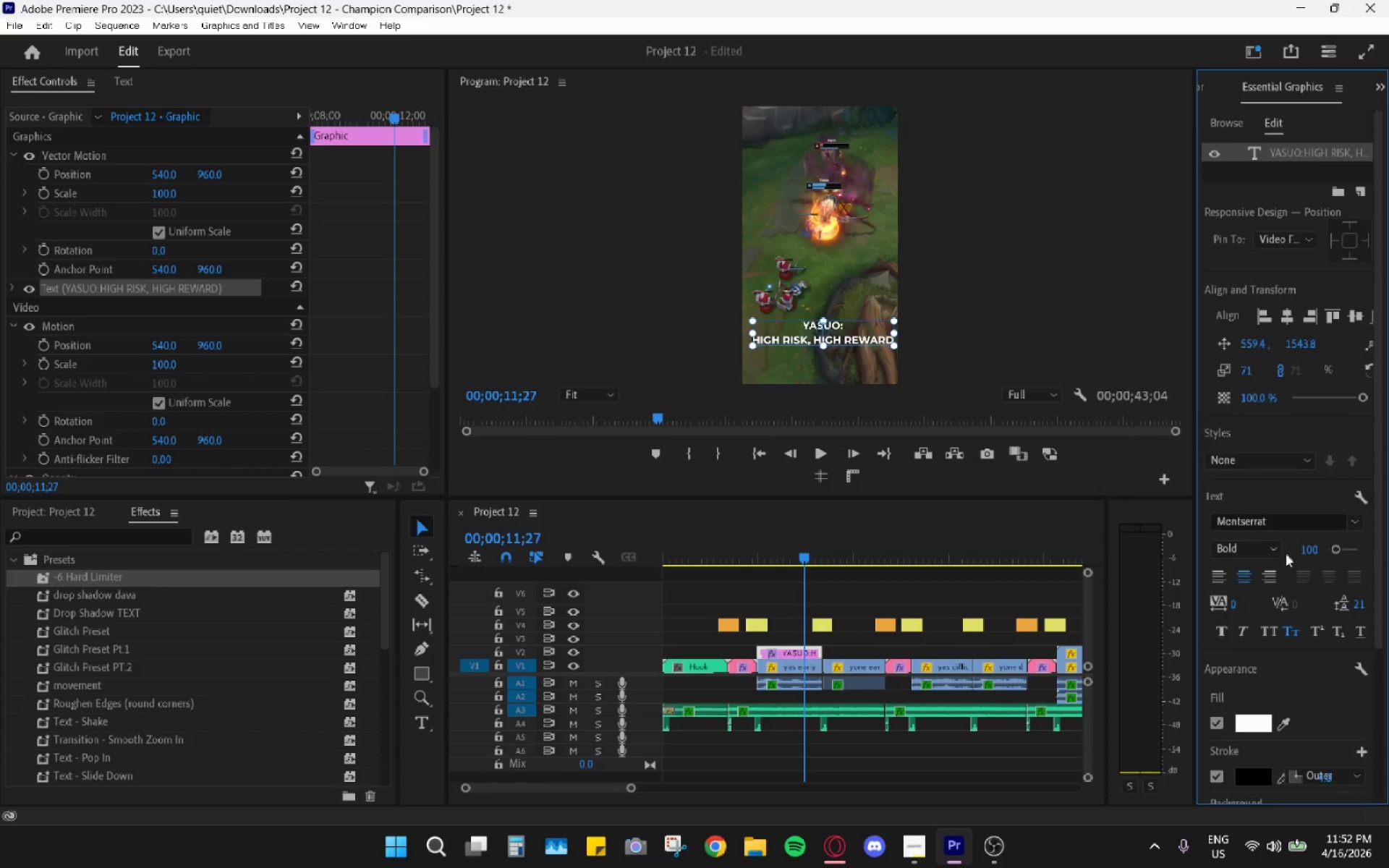 
scroll: coordinate [1292, 720], scroll_direction: down, amount: 20.0
 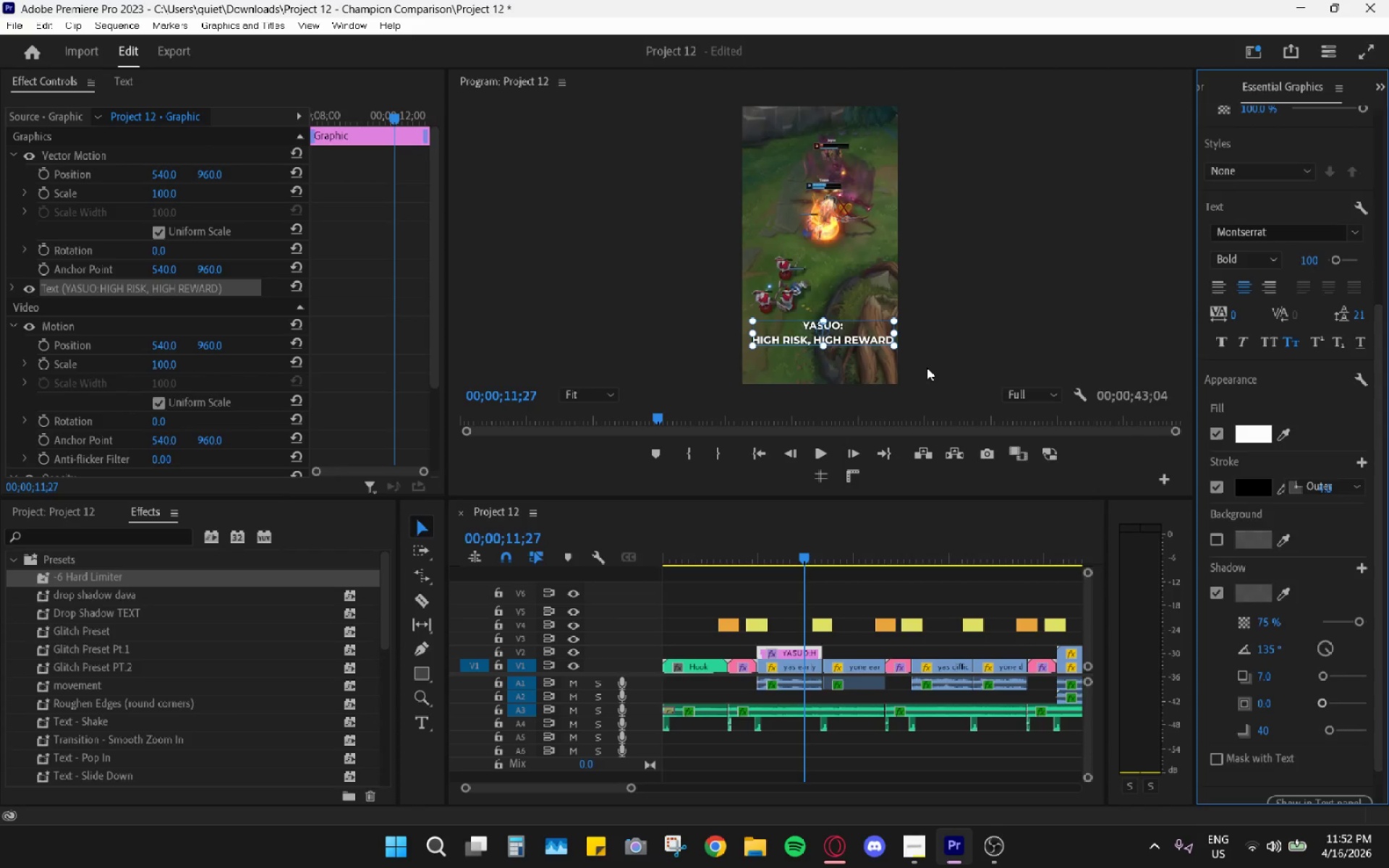 
wait(8.56)
 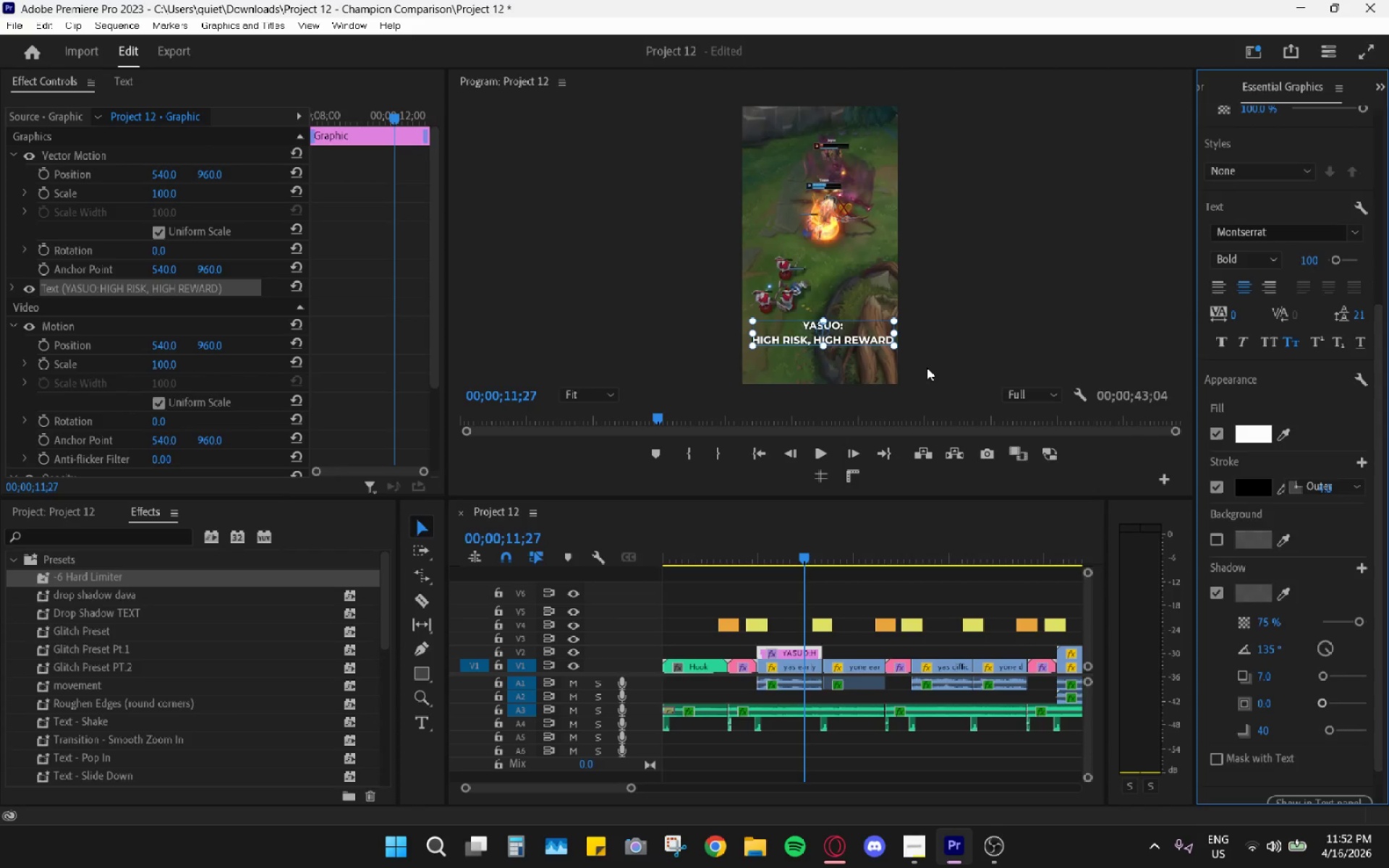 
left_click_drag(start_coordinate=[677, 351], to_coordinate=[751, 311])
 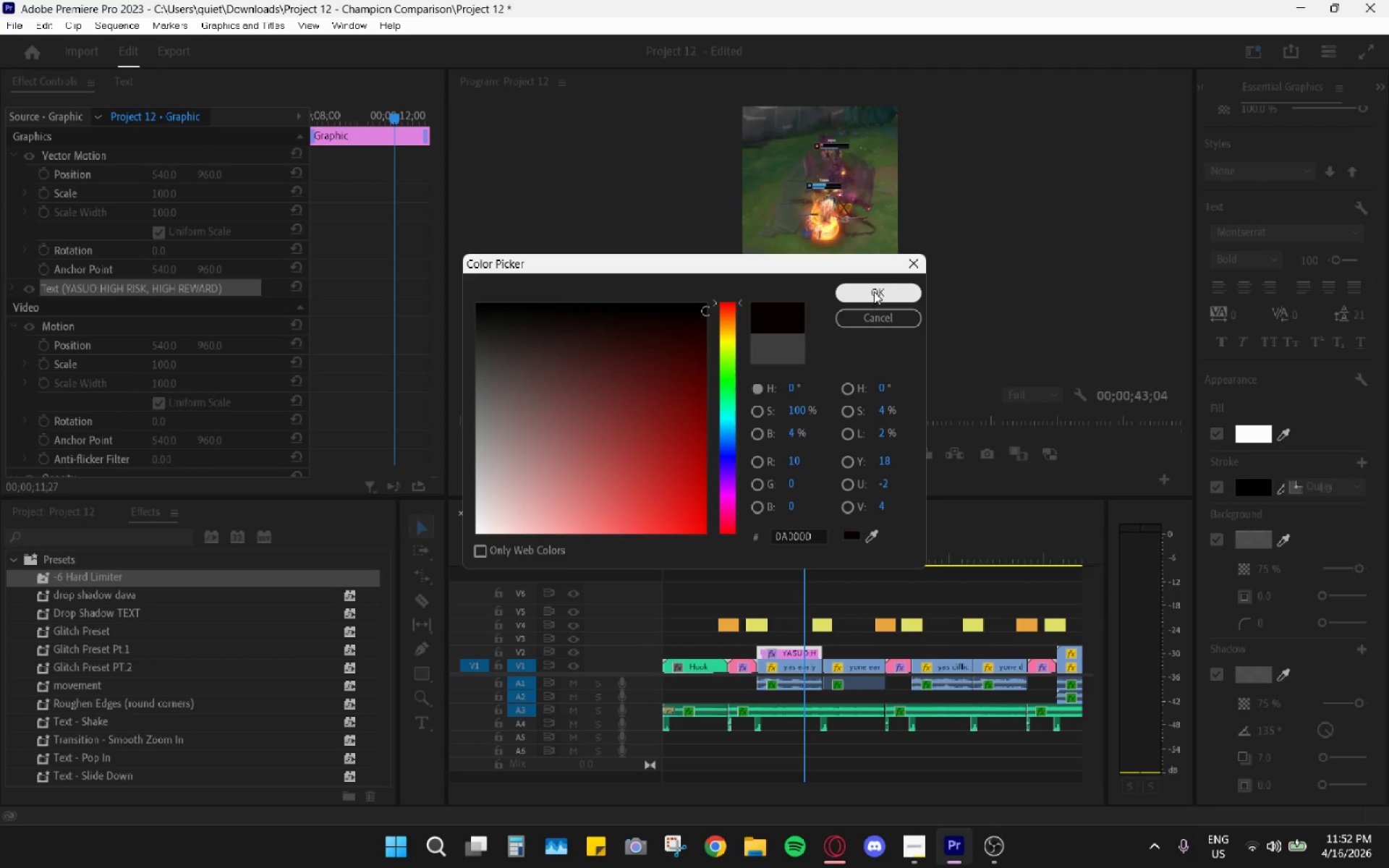 
left_click([874, 291])
 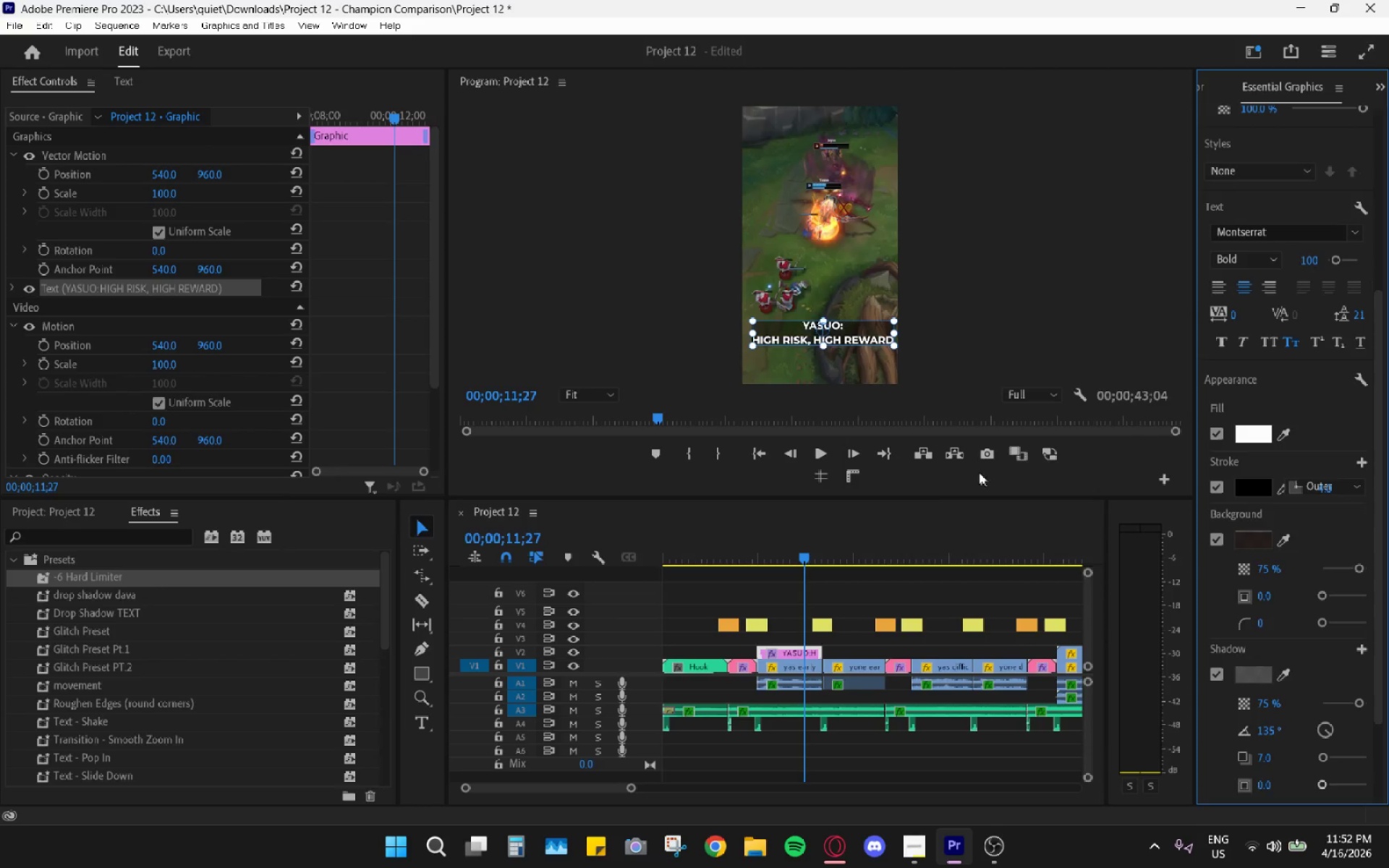 
left_click_drag(start_coordinate=[788, 536], to_coordinate=[771, 539])
 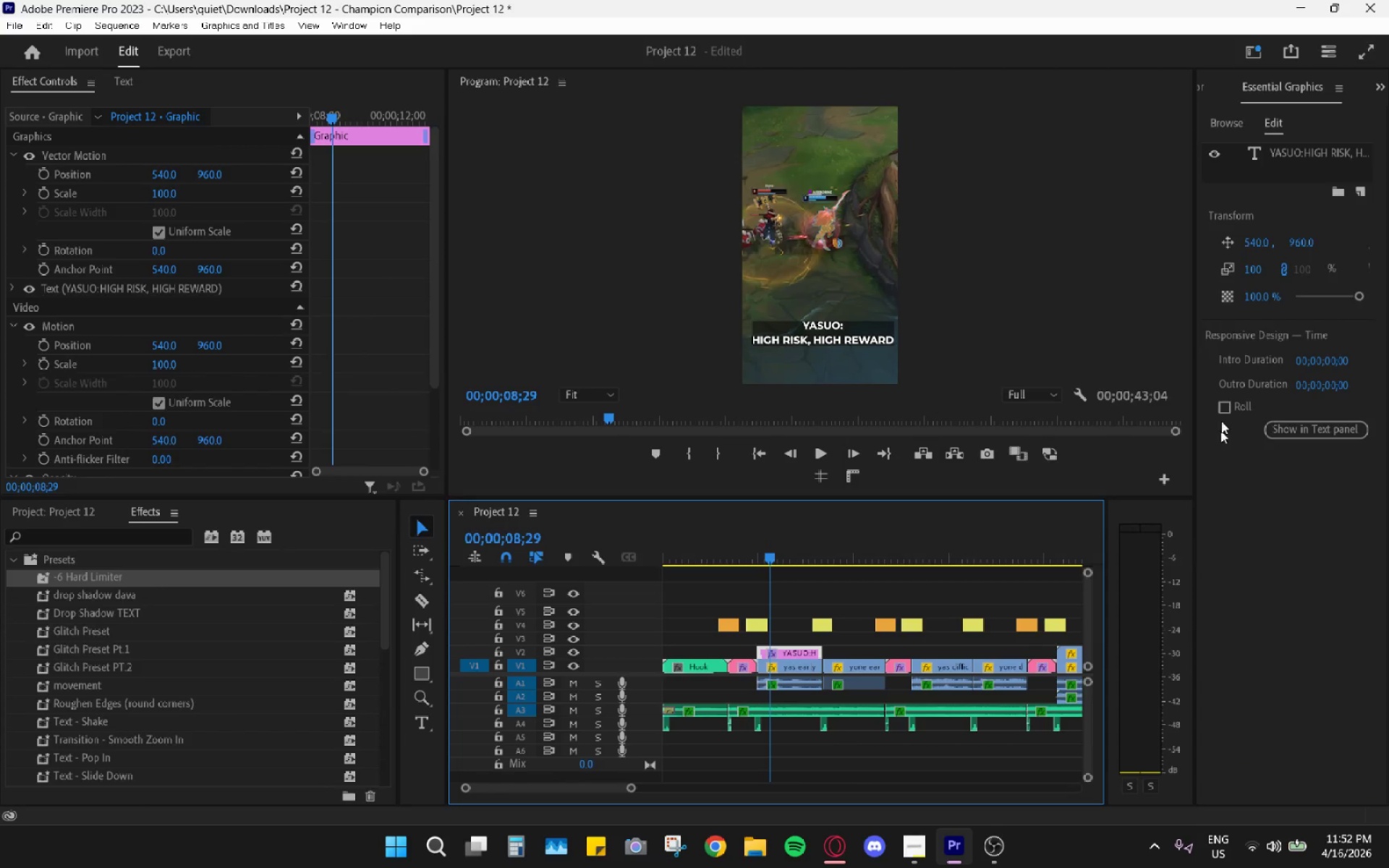 
left_click([1288, 153])
 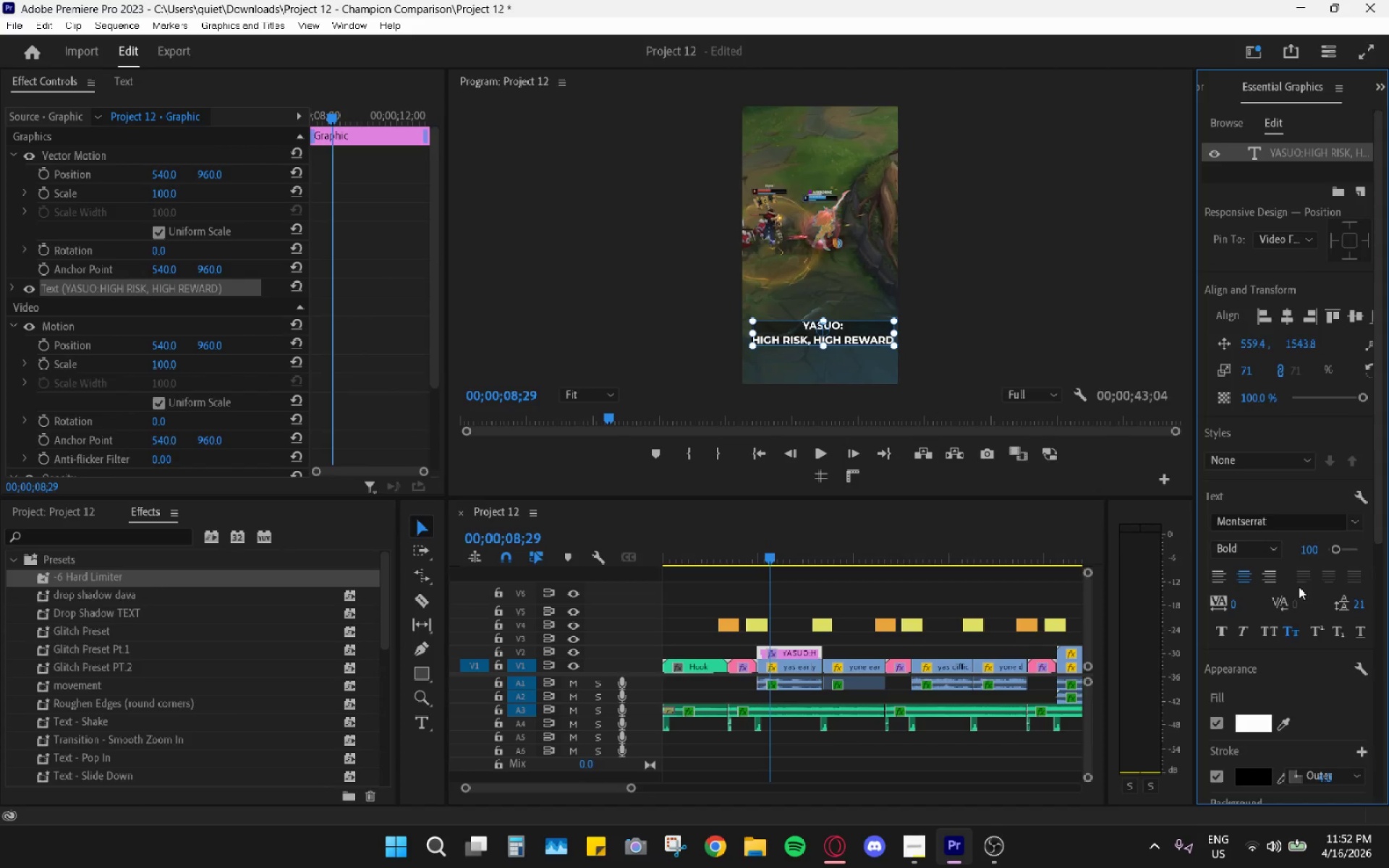 
scroll: coordinate [1300, 694], scroll_direction: down, amount: 11.0
 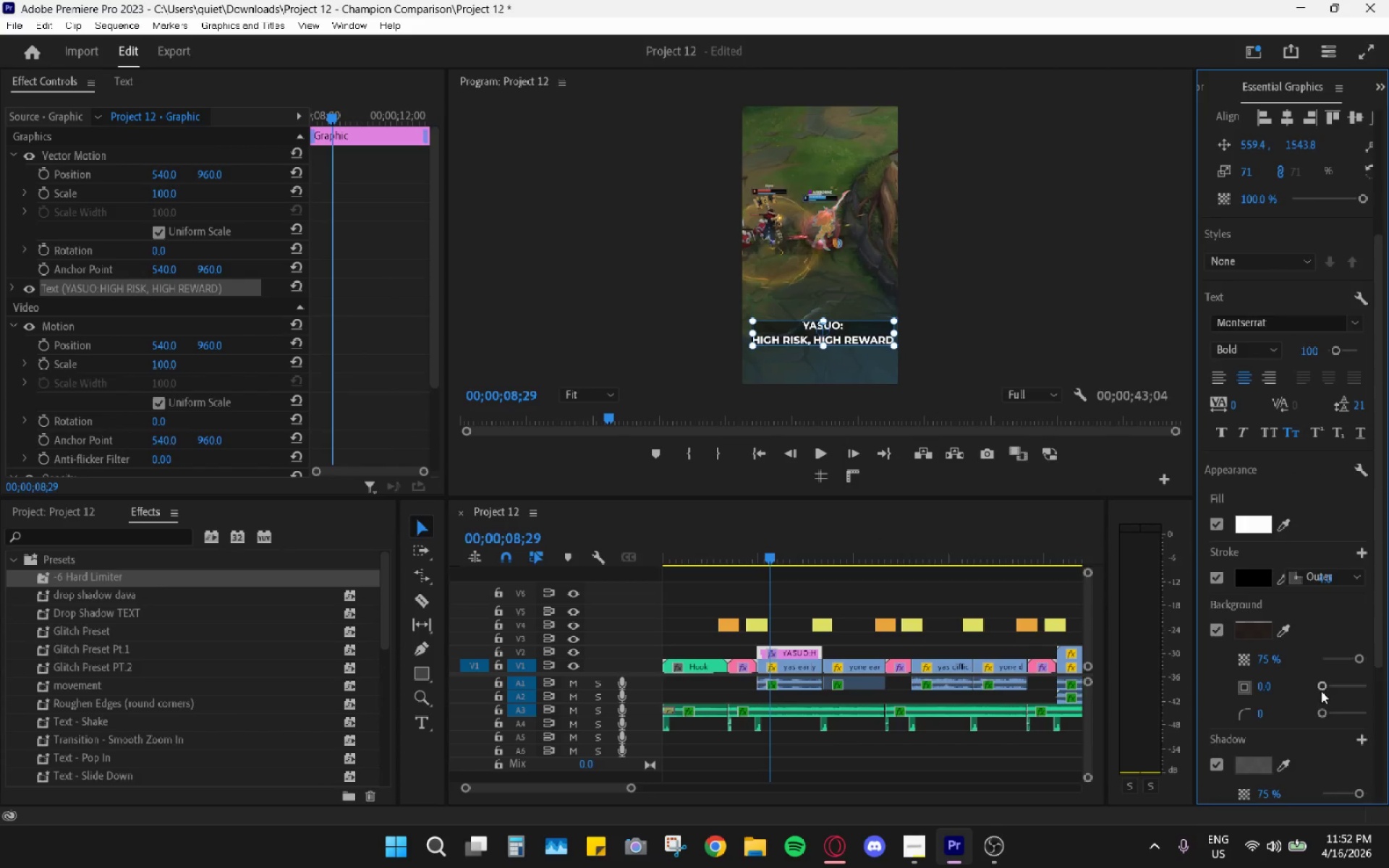 
left_click_drag(start_coordinate=[1321, 690], to_coordinate=[1340, 694])
 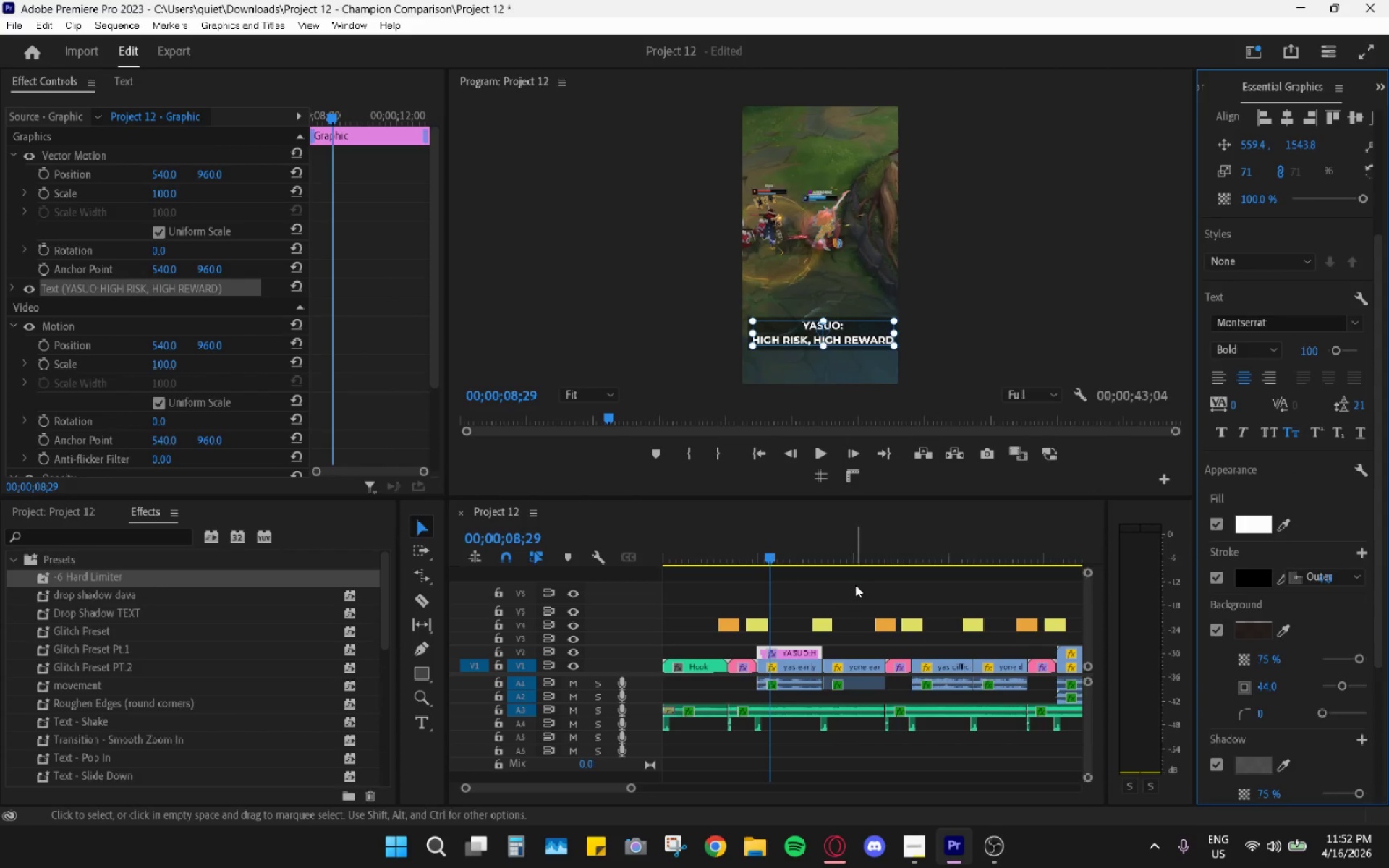 
left_click([843, 586])
 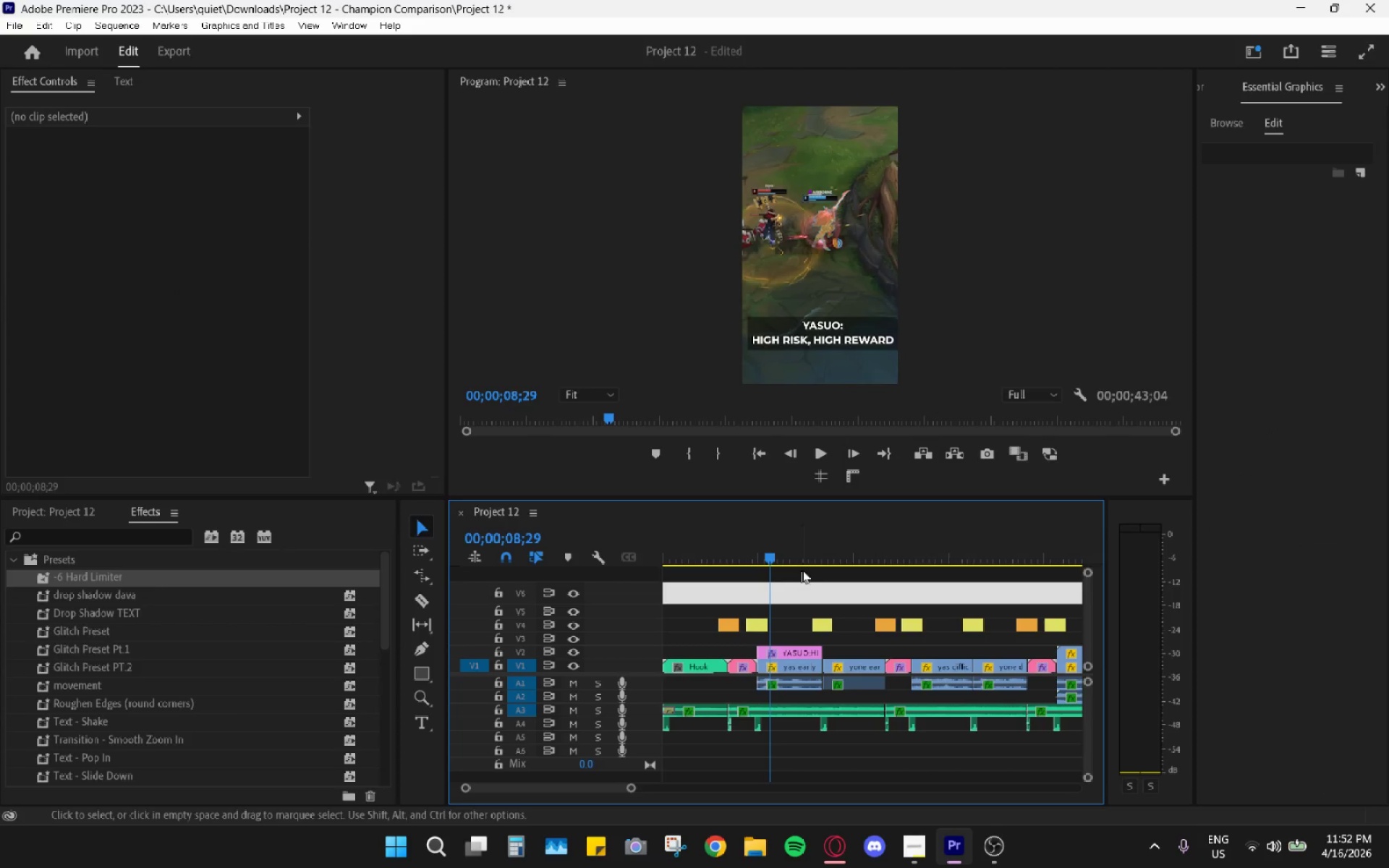 
left_click([791, 645])
 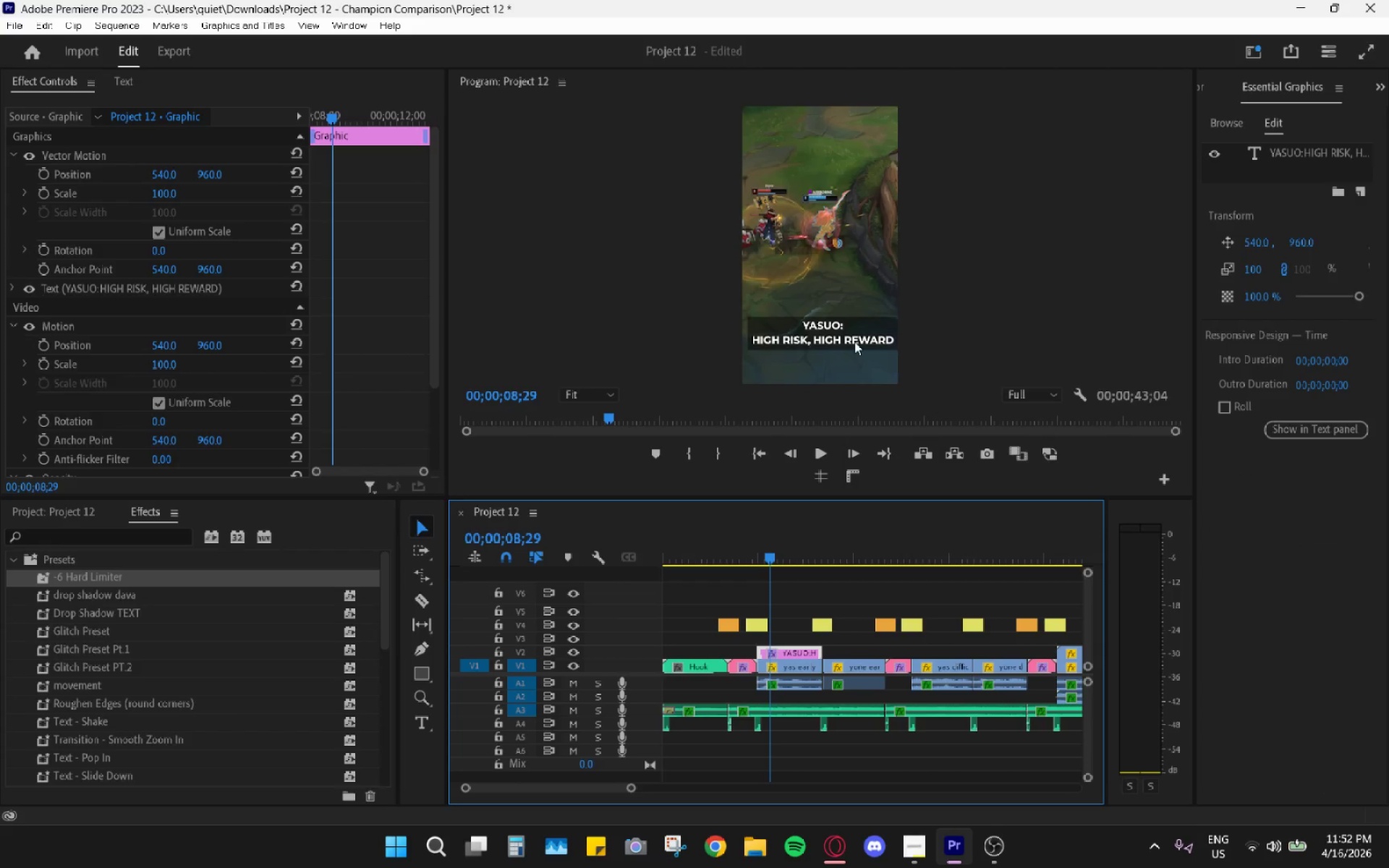 
left_click([870, 320])
 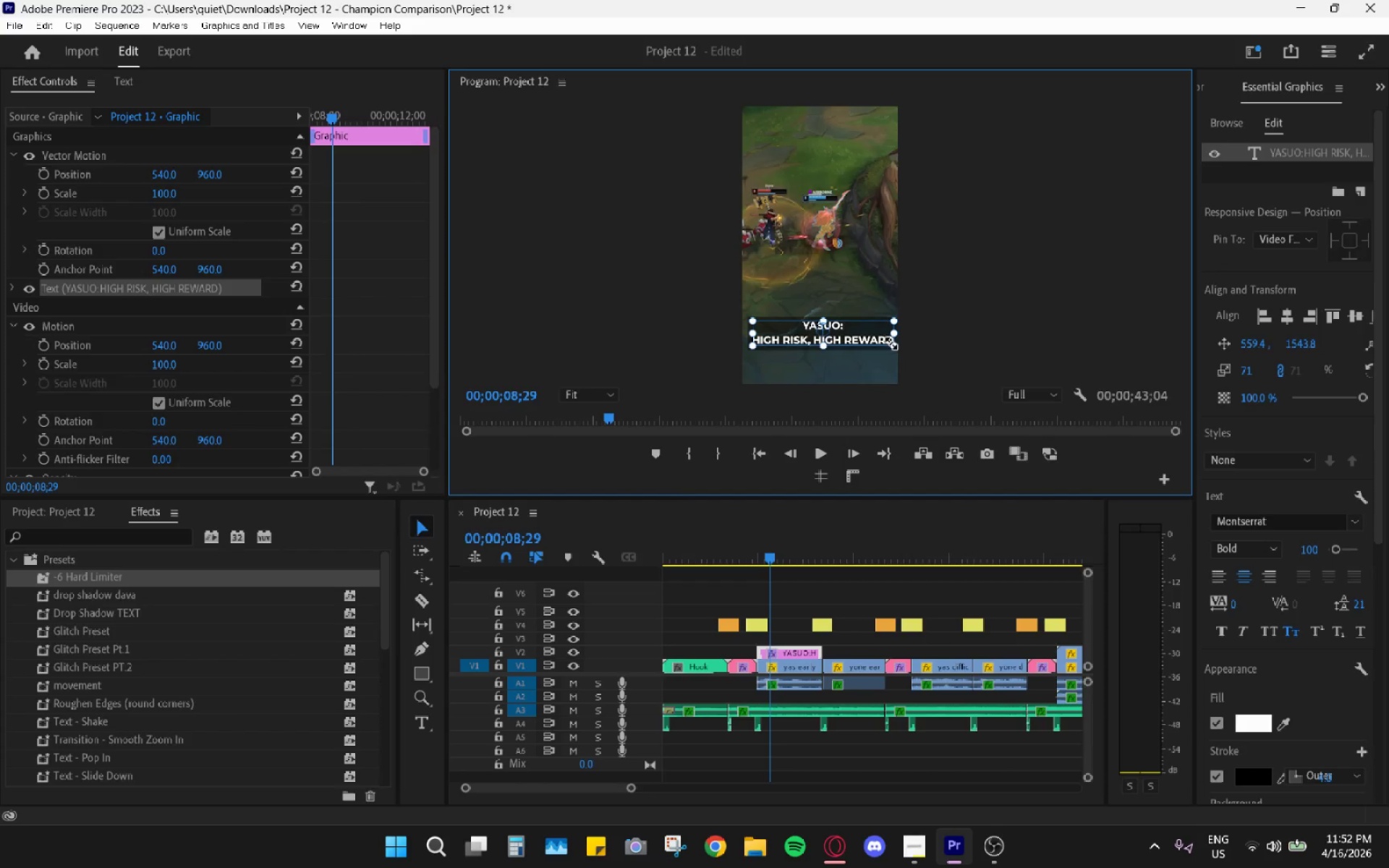 
left_click_drag(start_coordinate=[891, 349], to_coordinate=[885, 345])
 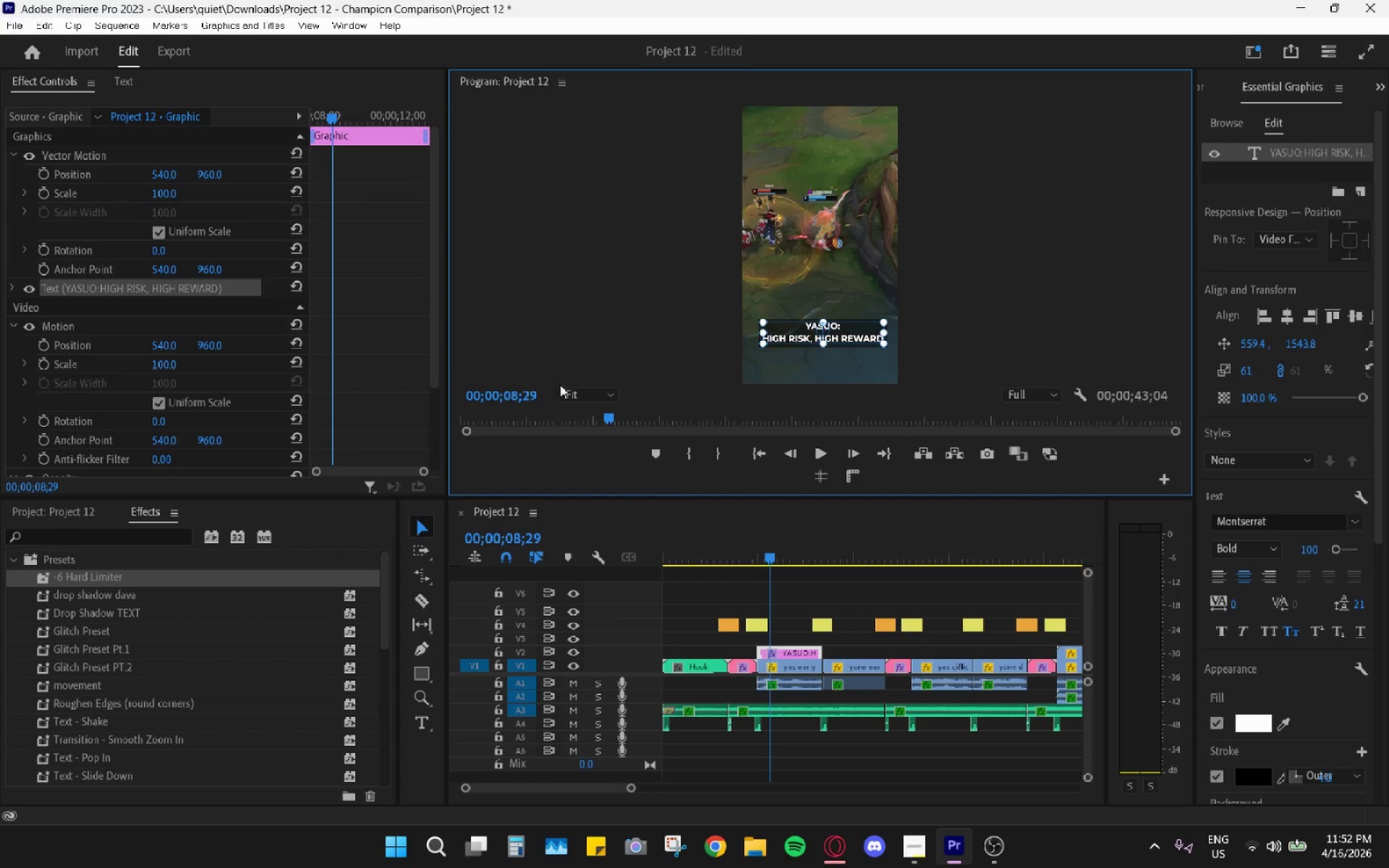 
left_click([612, 509])
 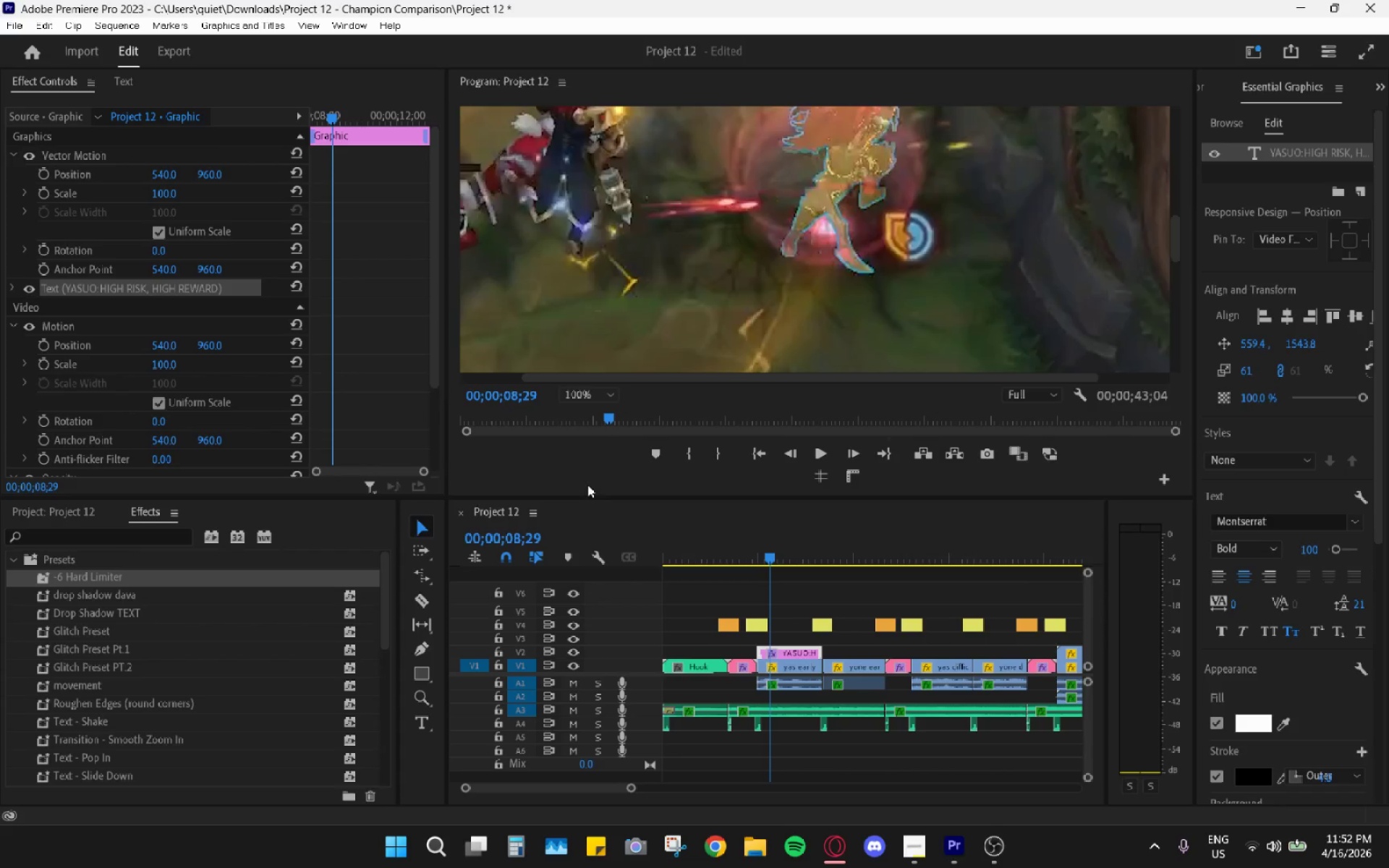 
left_click_drag(start_coordinate=[1173, 261], to_coordinate=[1154, 379])
 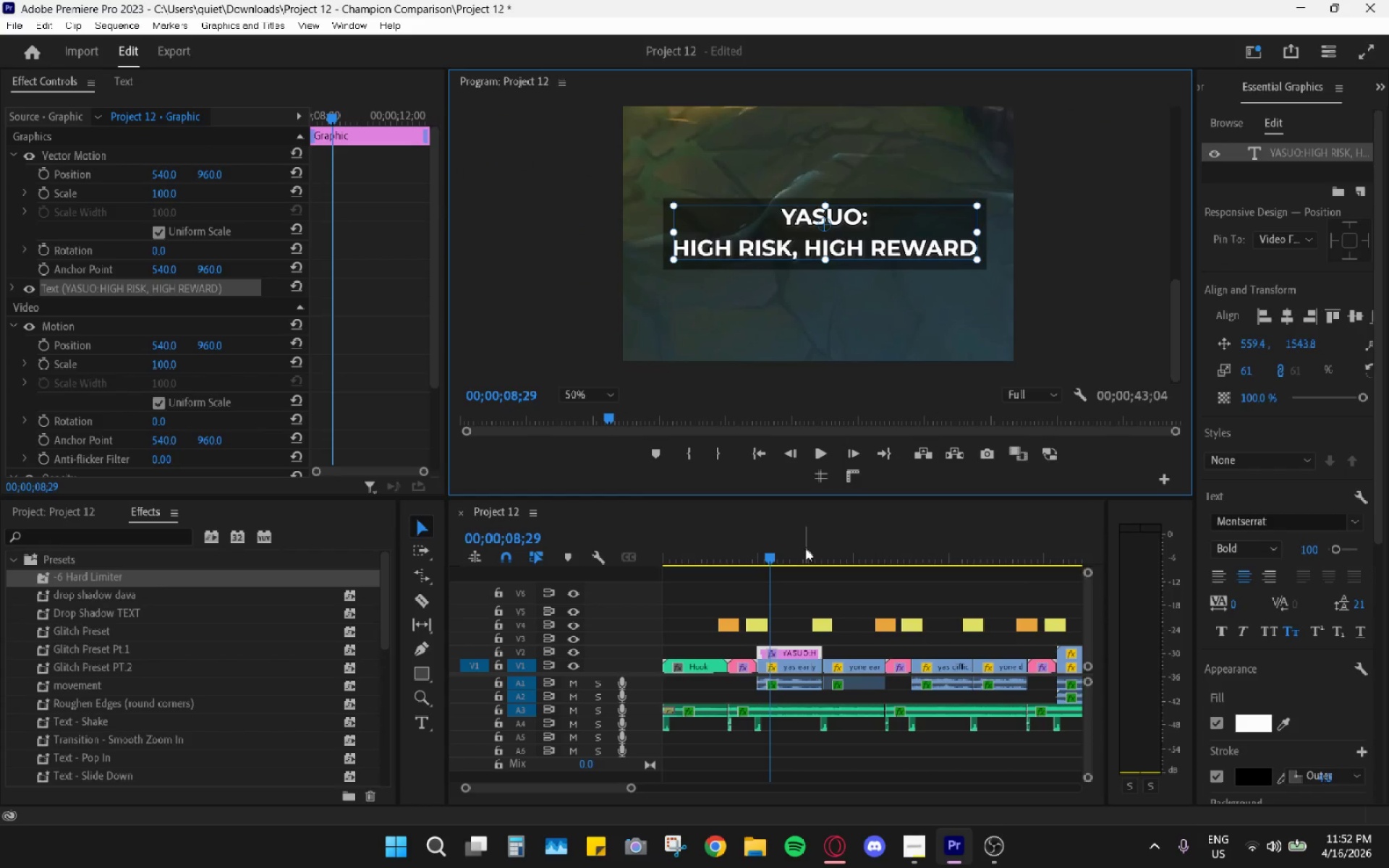 
left_click([814, 475])
 